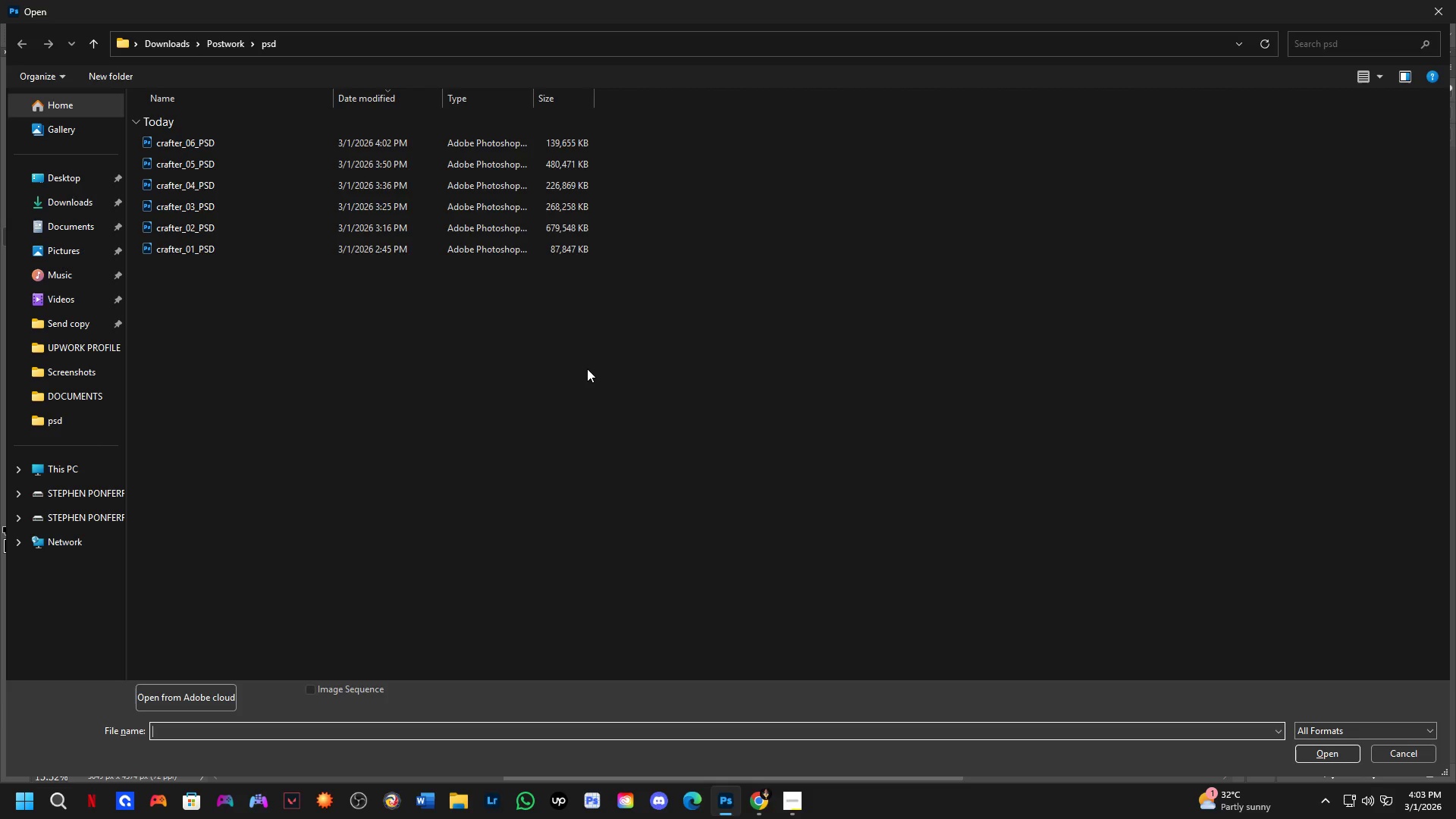 
left_click([1312, 373])
 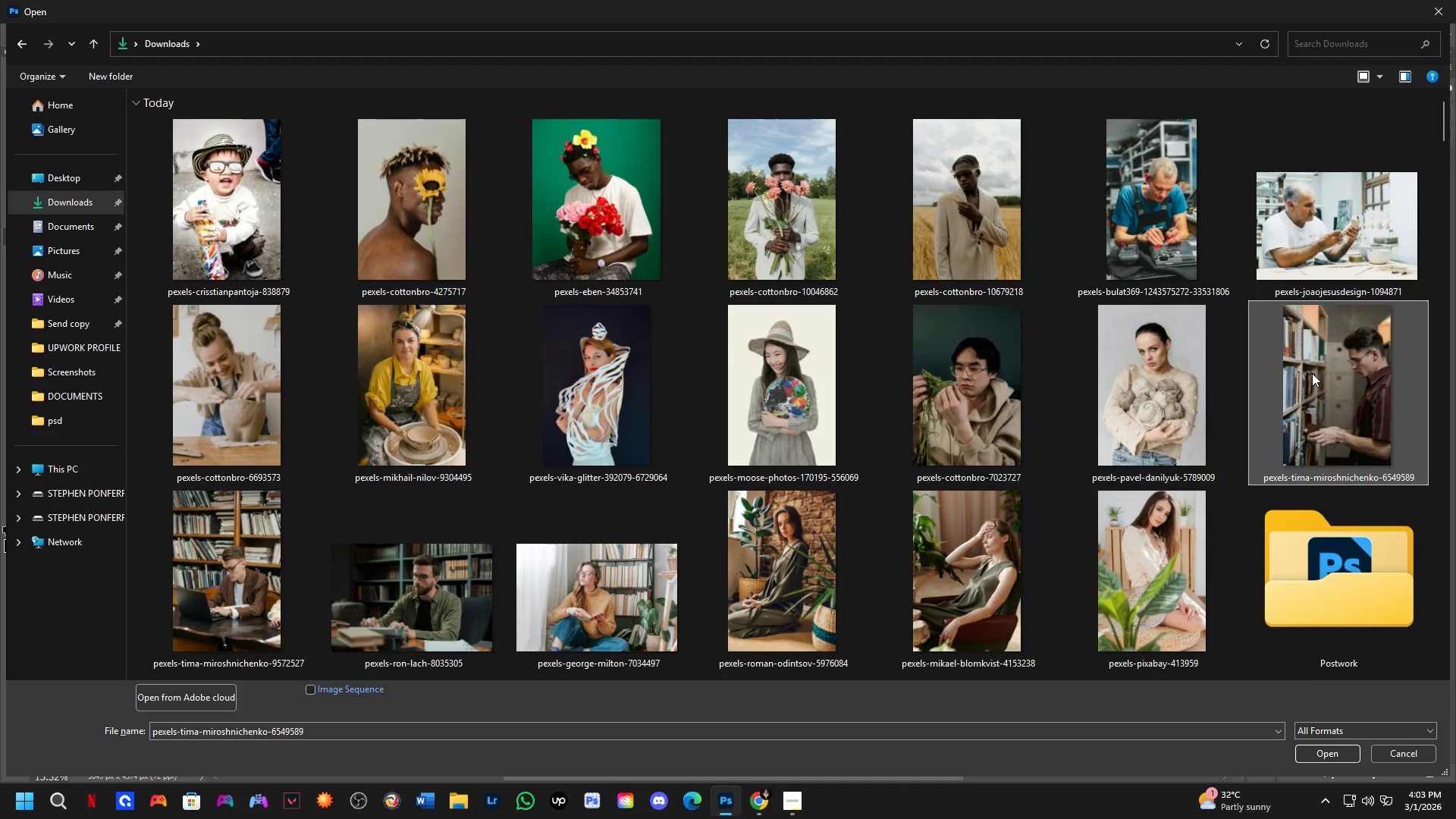 
key(NumpadEnter)
 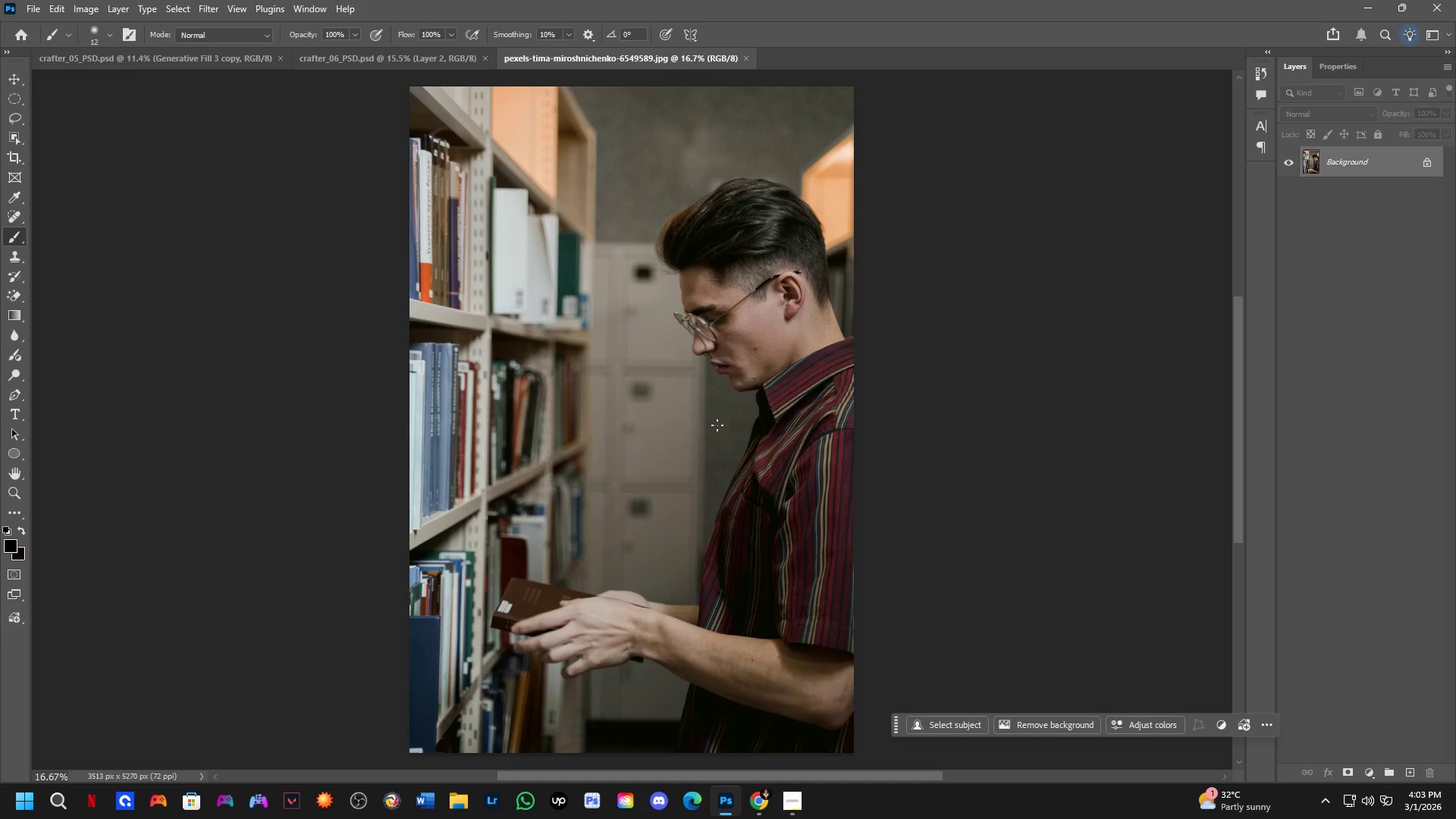 
key(Shift+ShiftLeft)
 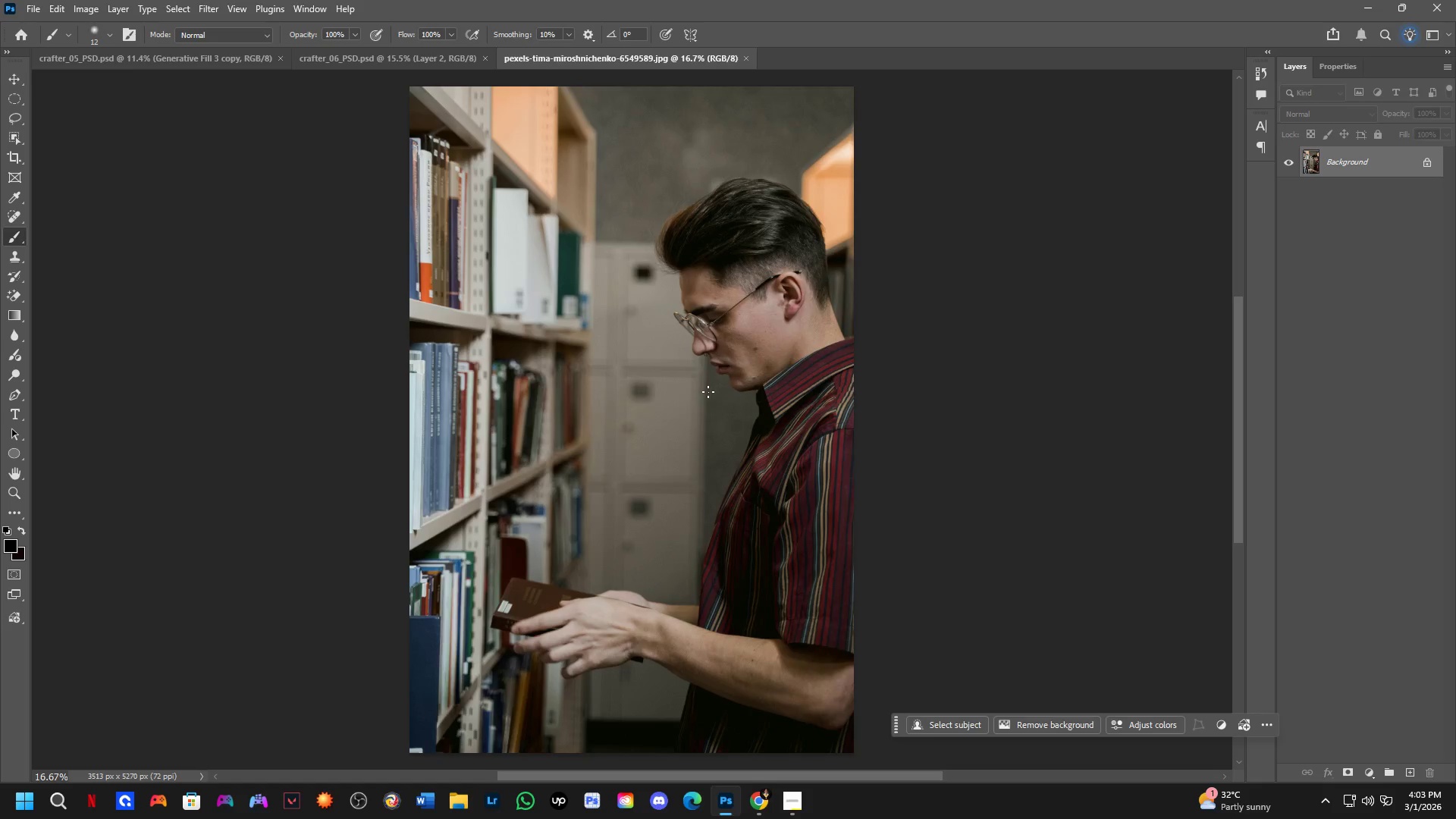 
key(Control+ControlLeft)
 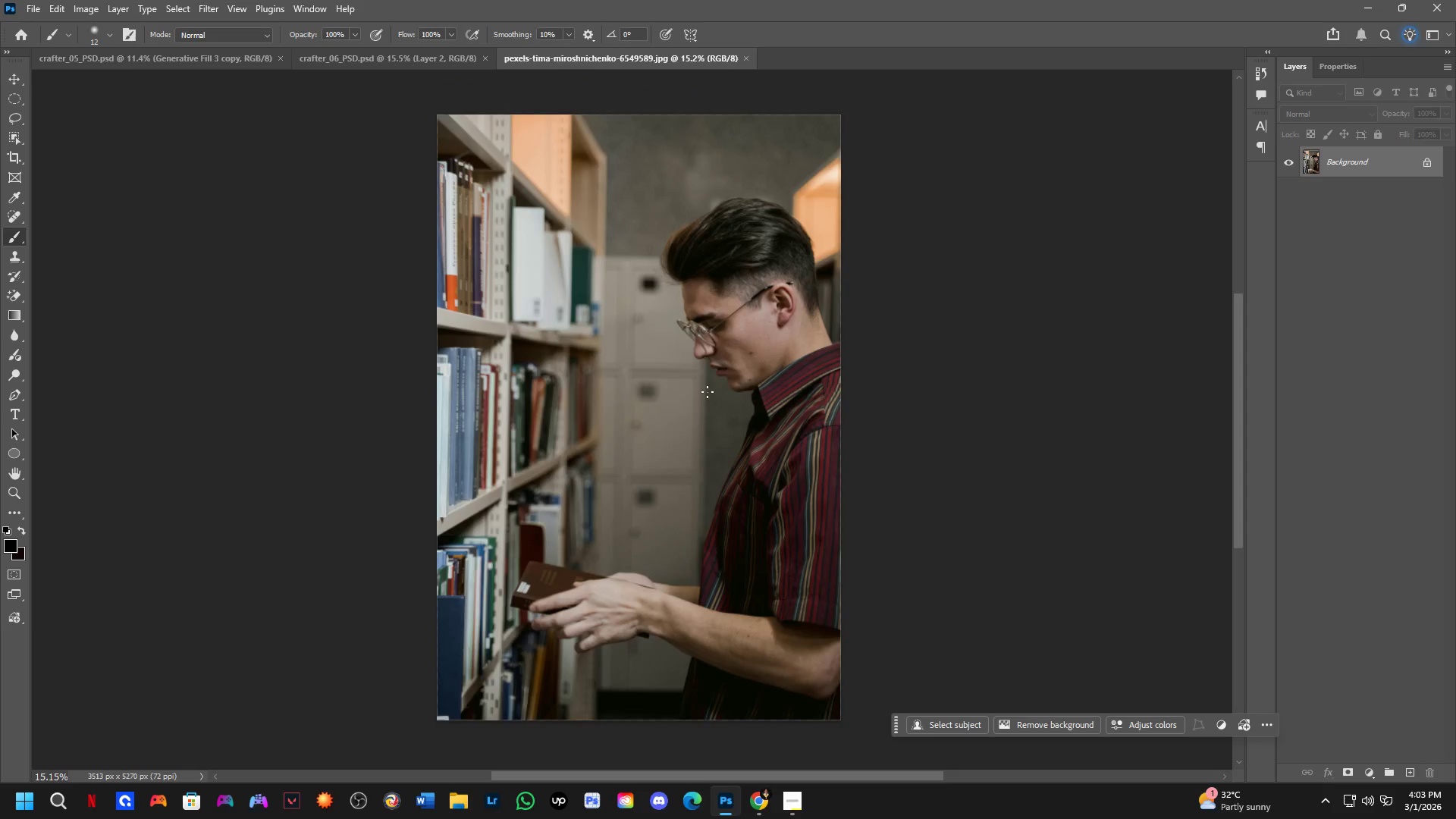 
scroll: coordinate [708, 392], scroll_direction: down, amount: 1.0
 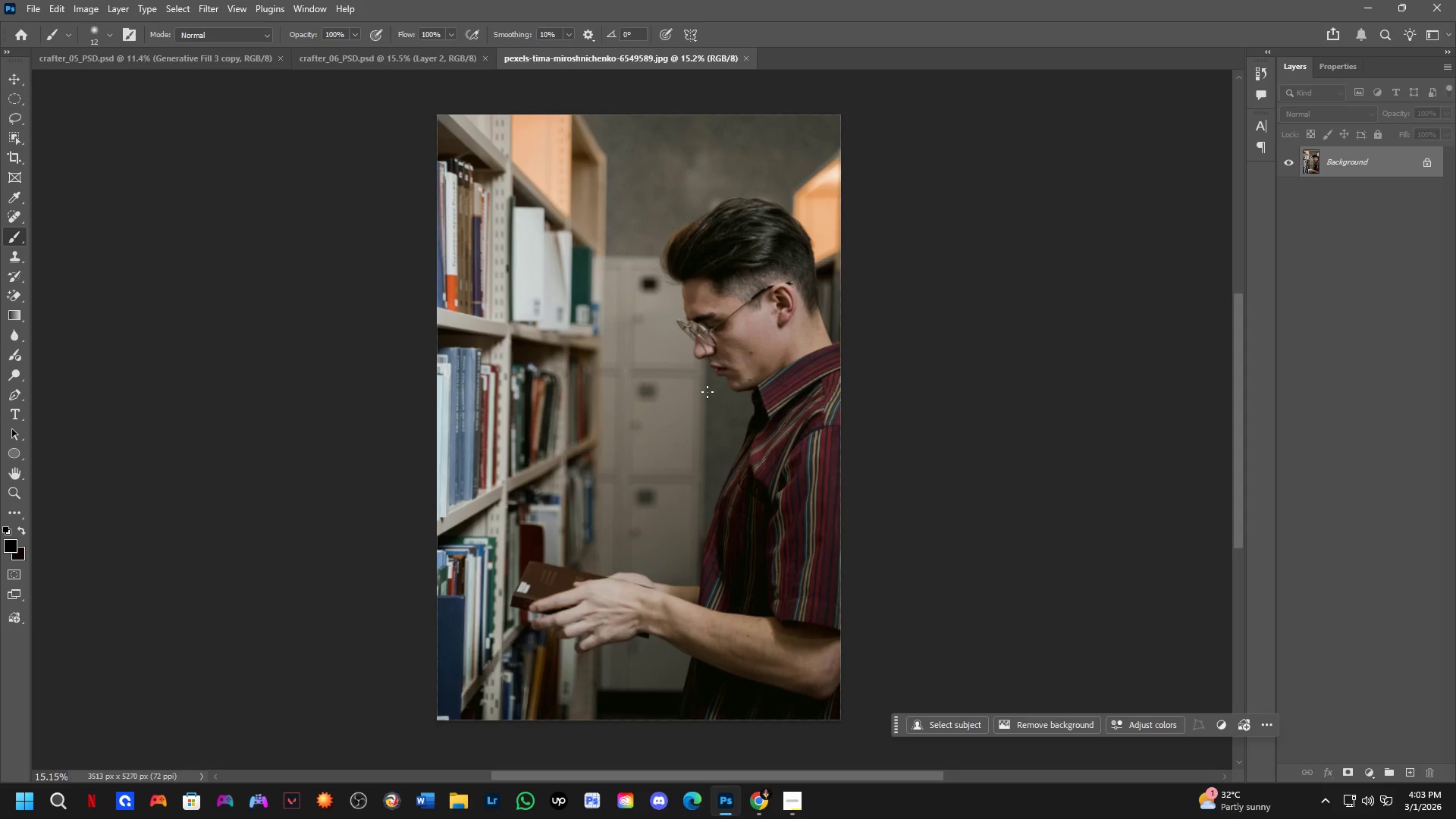 
key(Control+Tab)
 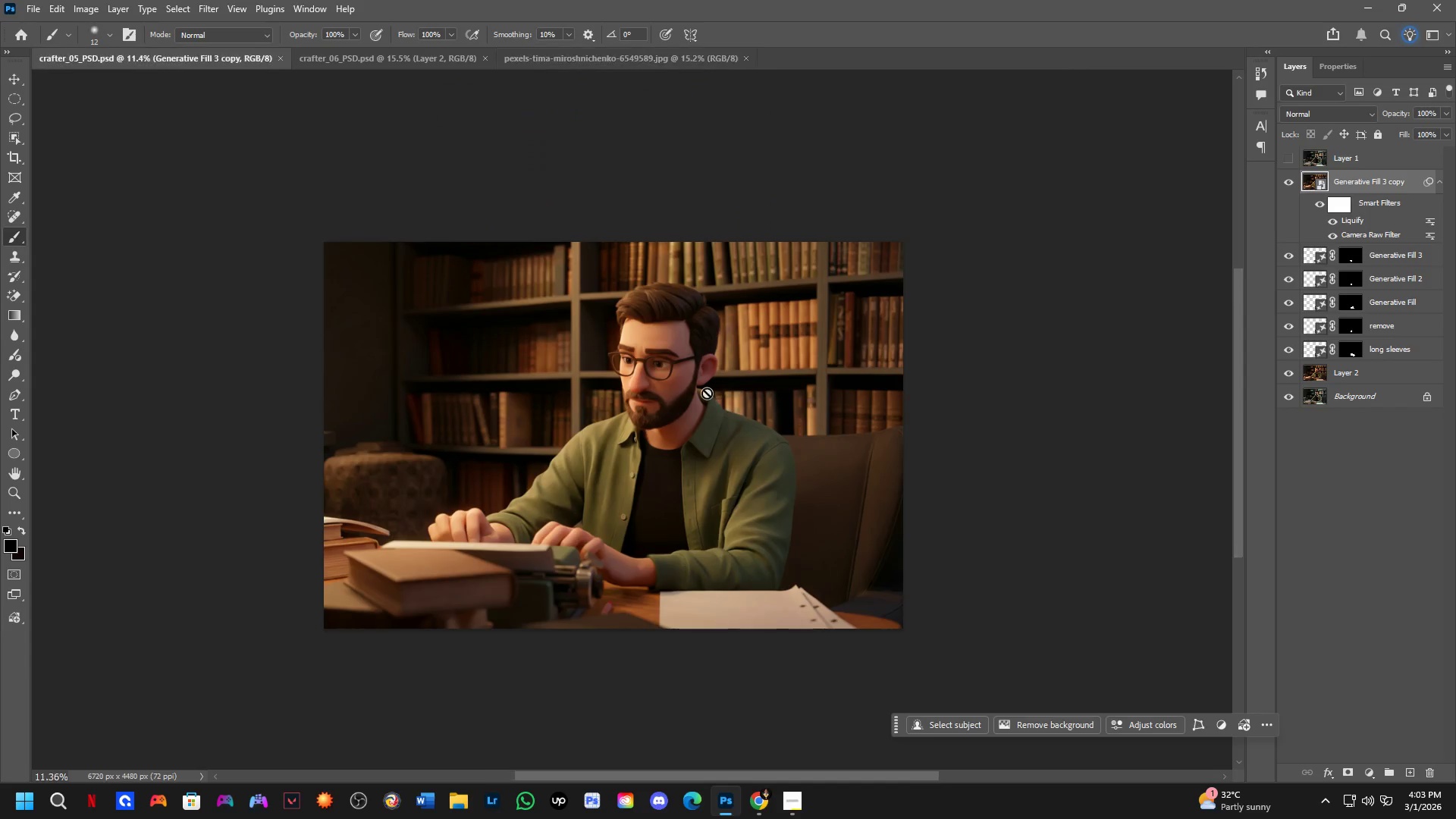 
key(Control+ControlLeft)
 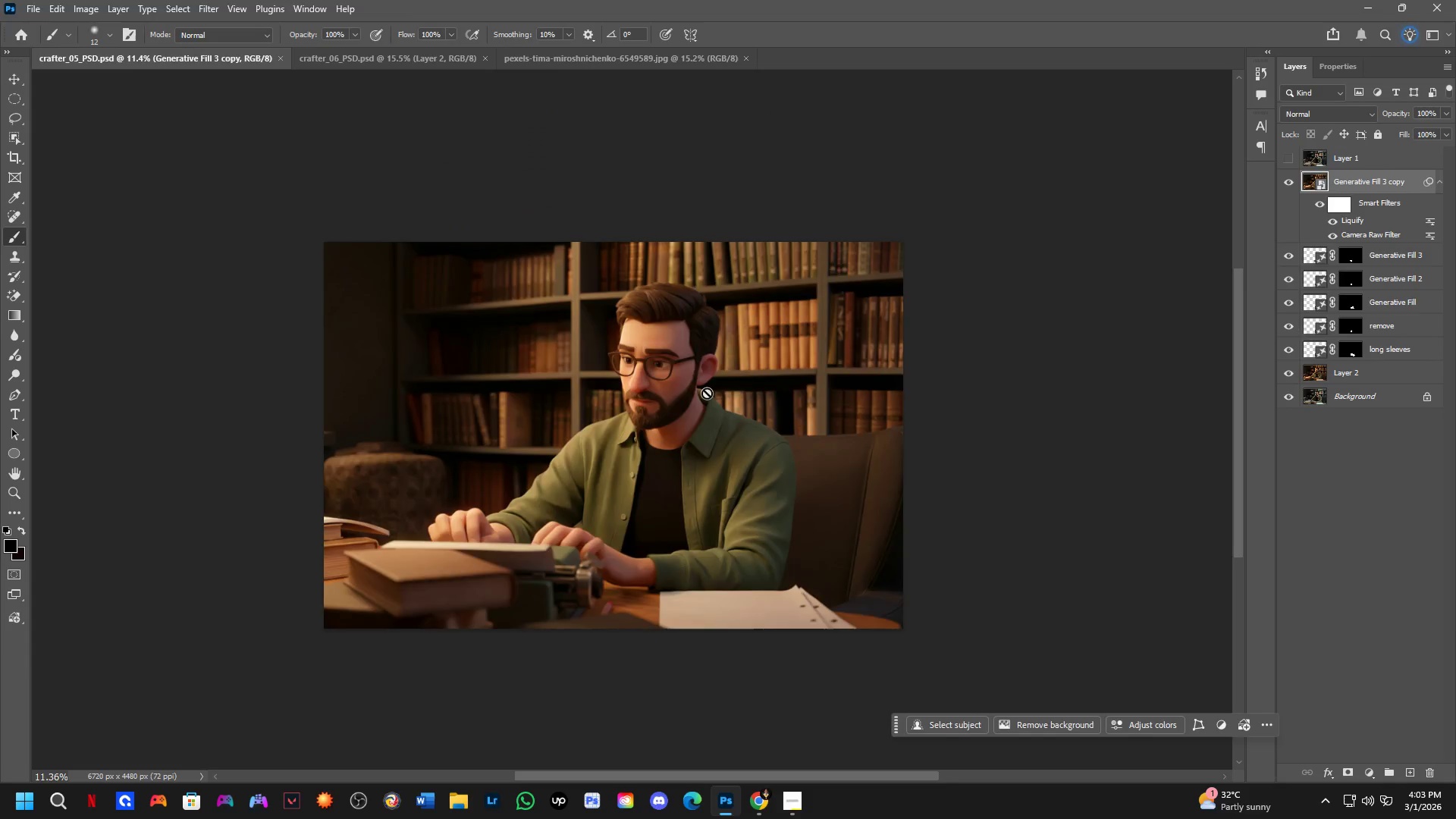 
key(Control+Tab)
 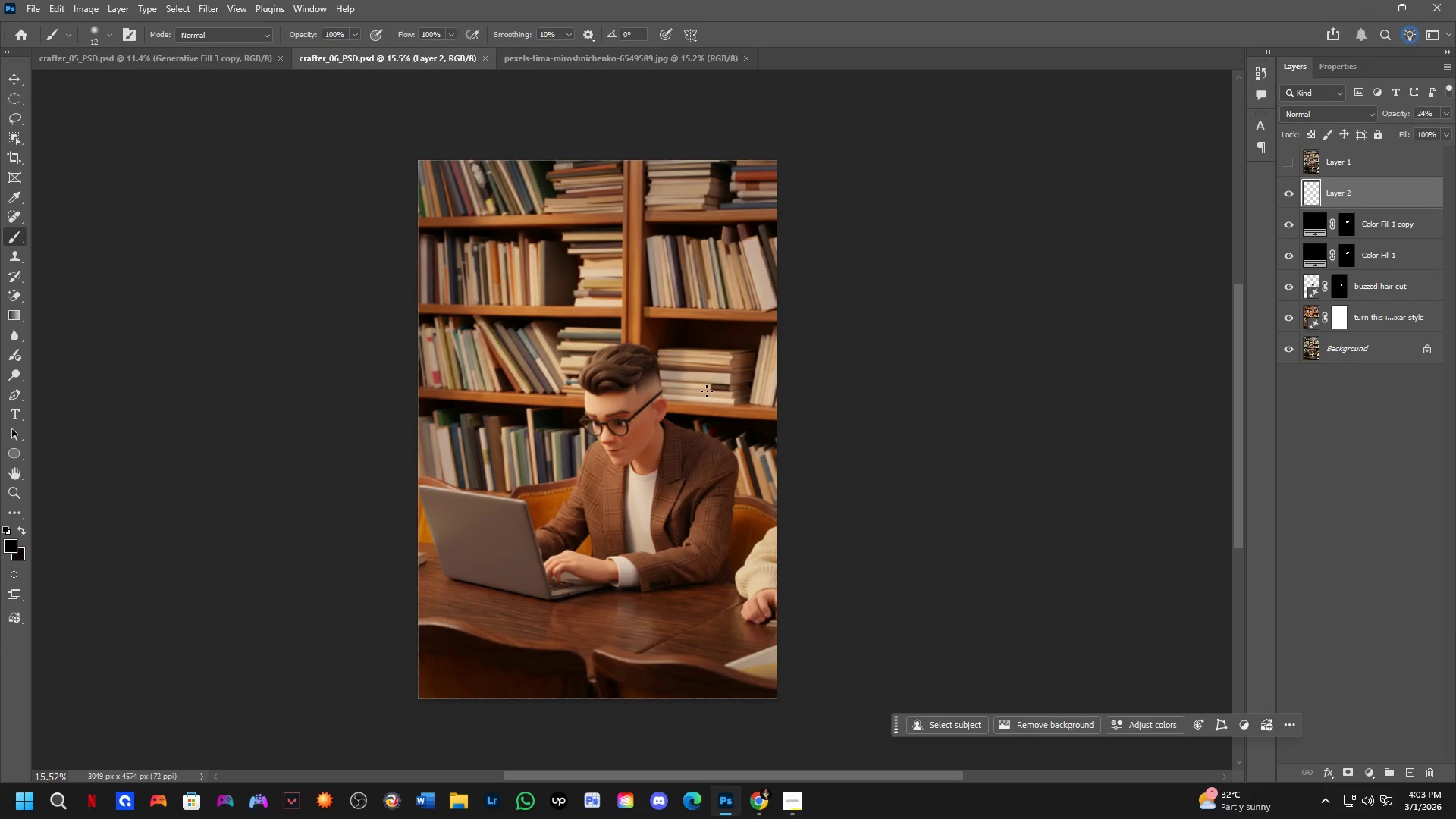 
key(Control+ControlLeft)
 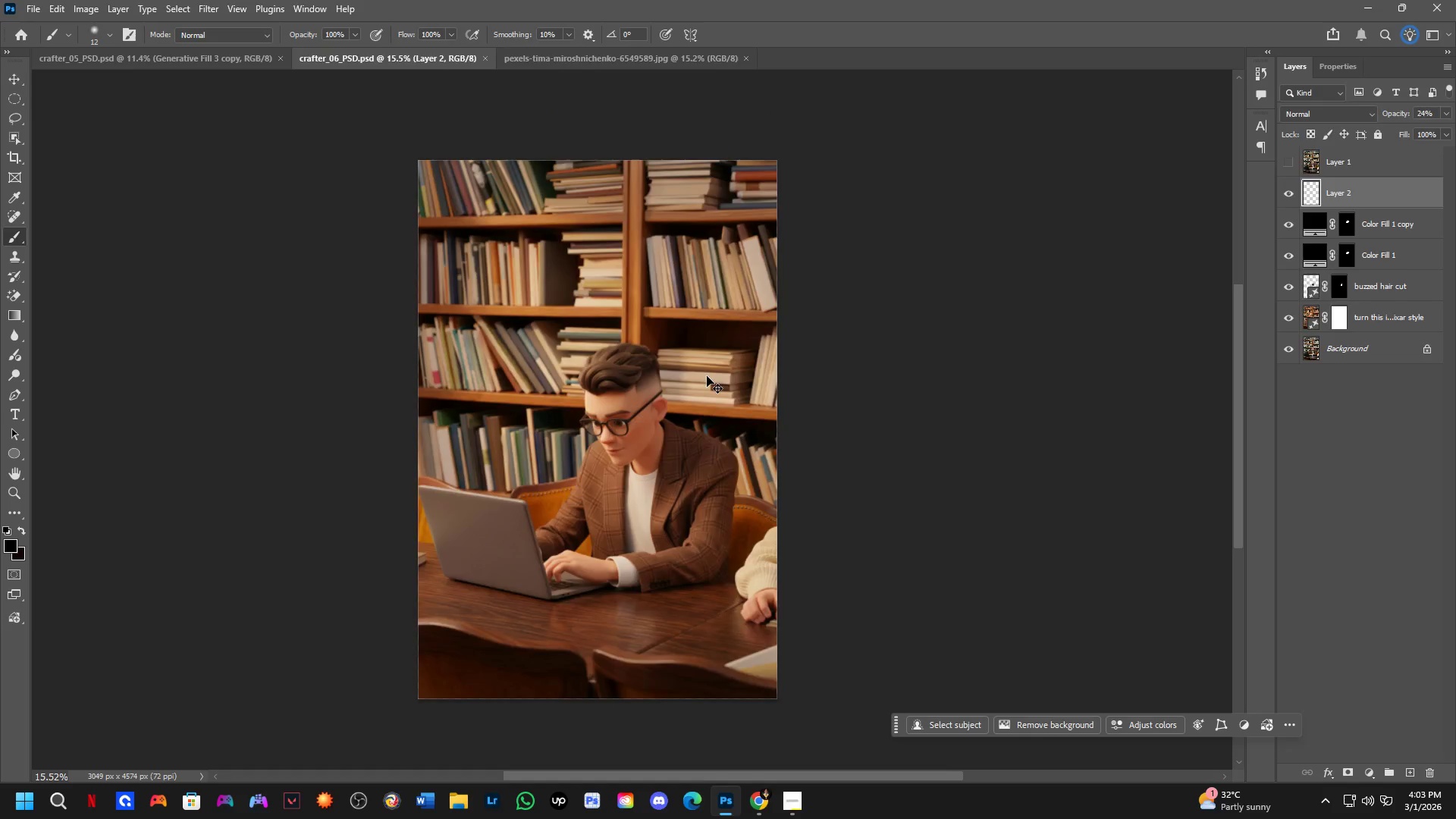 
key(Control+Tab)
 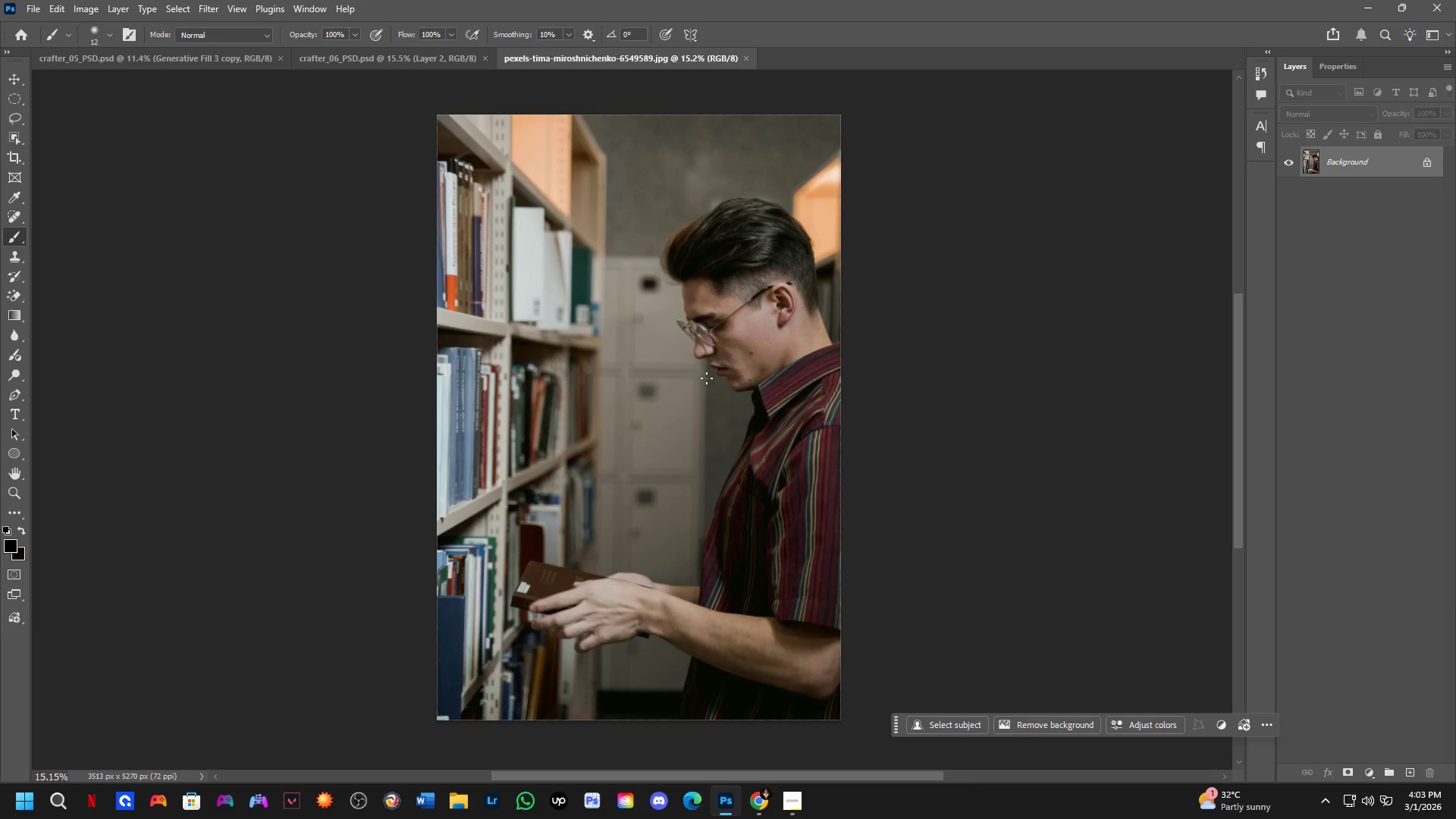 
hold_key(key=Space, duration=0.52)
 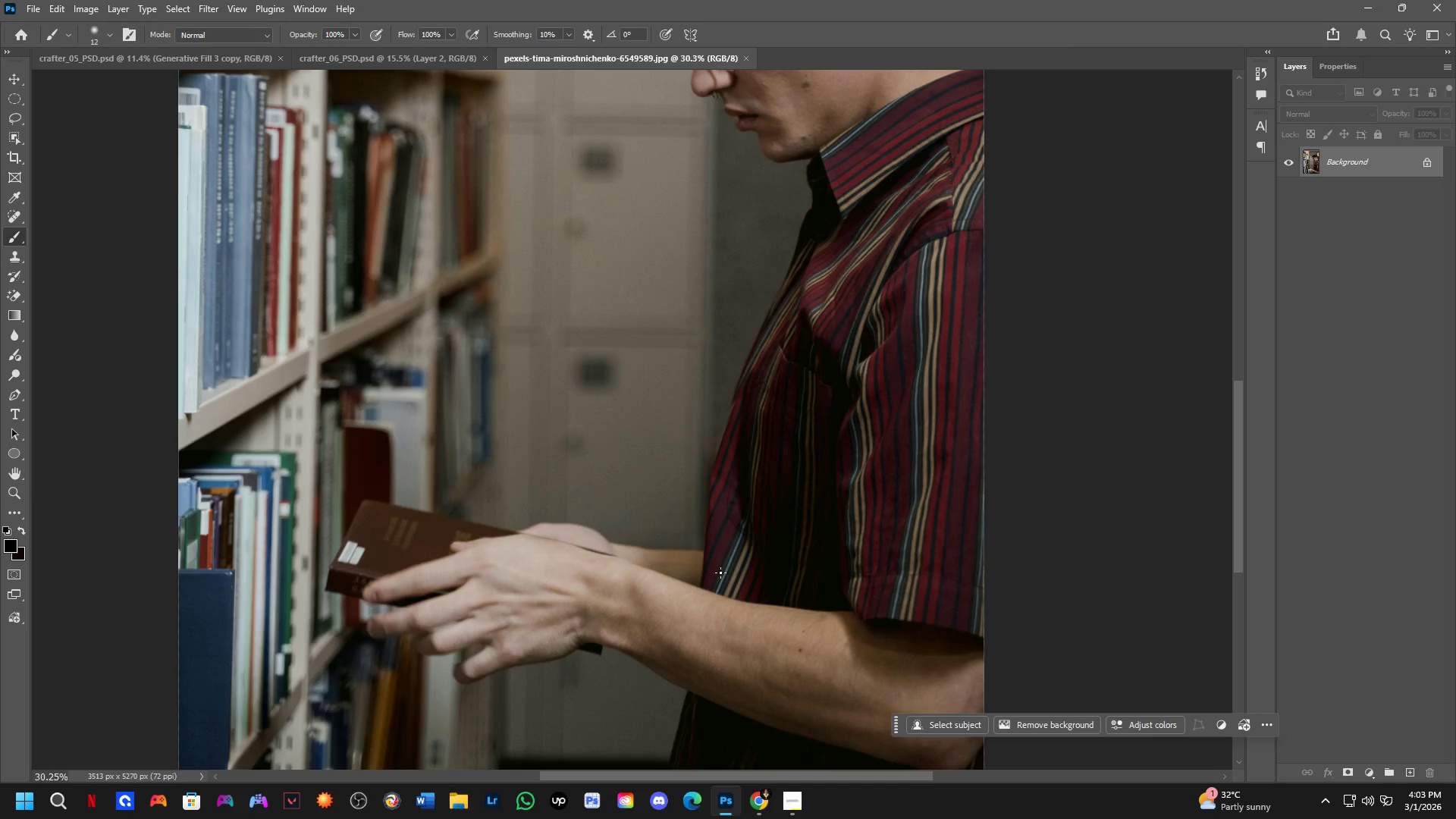 
left_click_drag(start_coordinate=[707, 400], to_coordinate=[720, 393])
 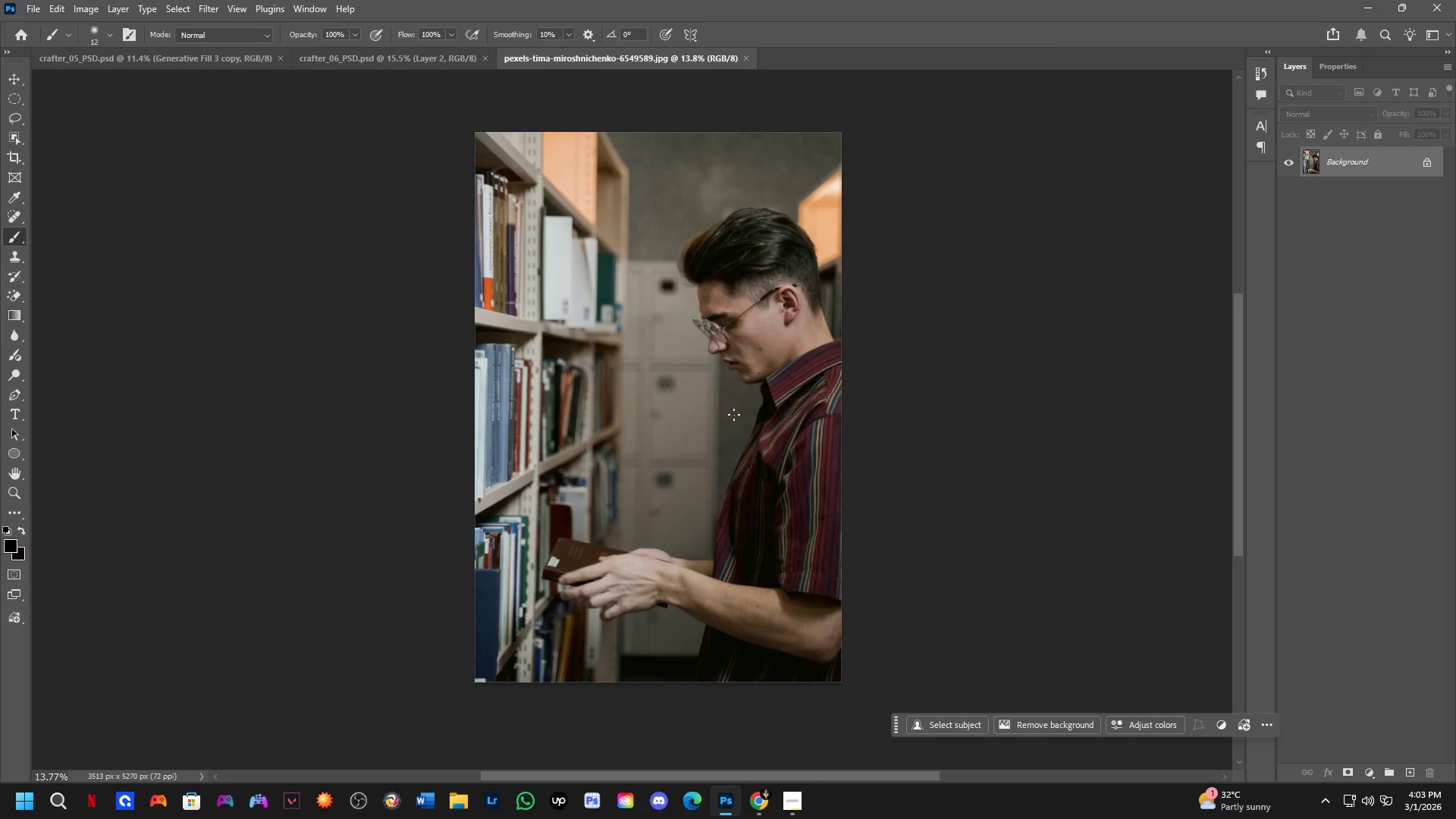 
scroll: coordinate [707, 378], scroll_direction: down, amount: 1.0
 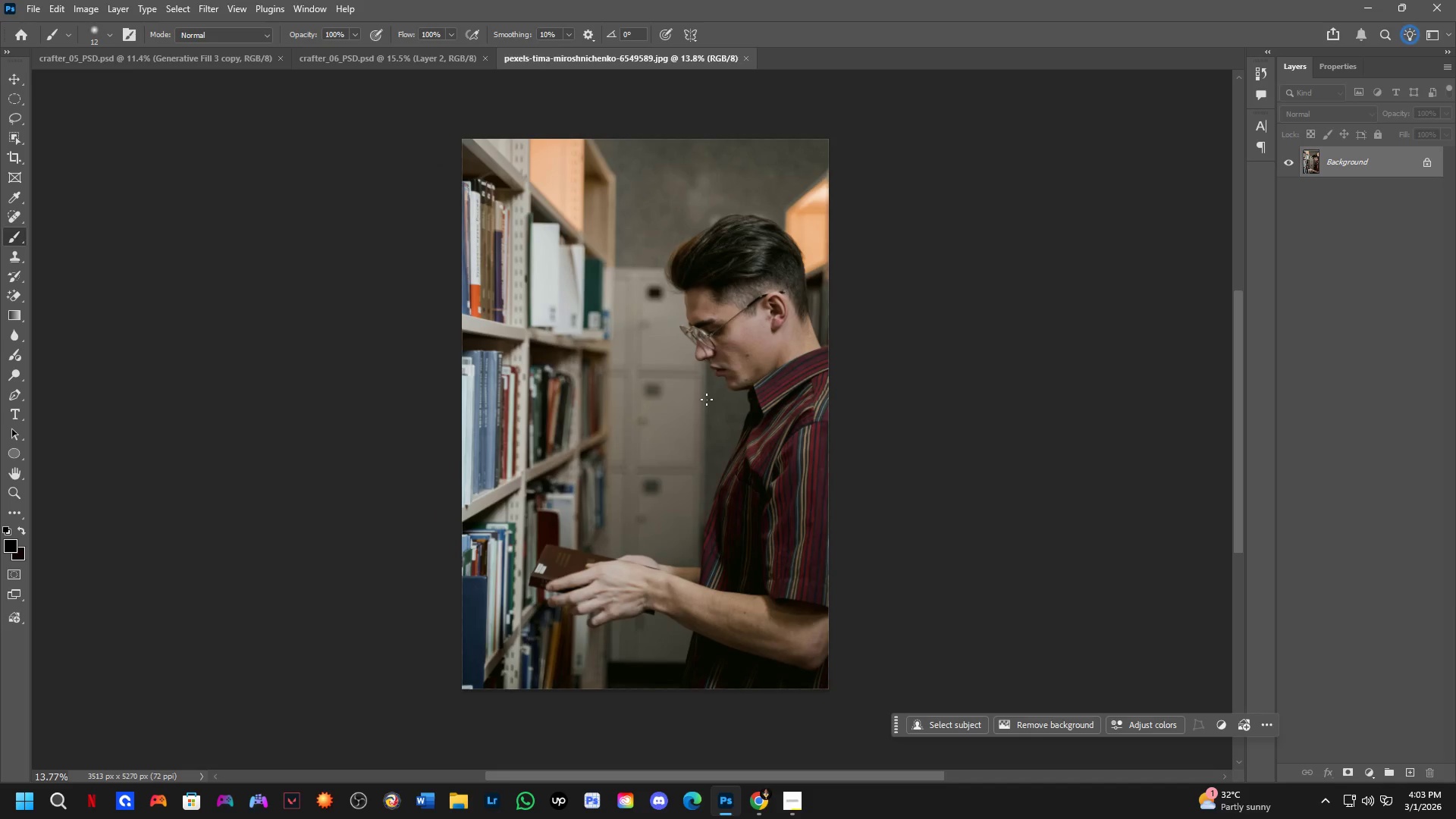 
key(Shift+ShiftLeft)
 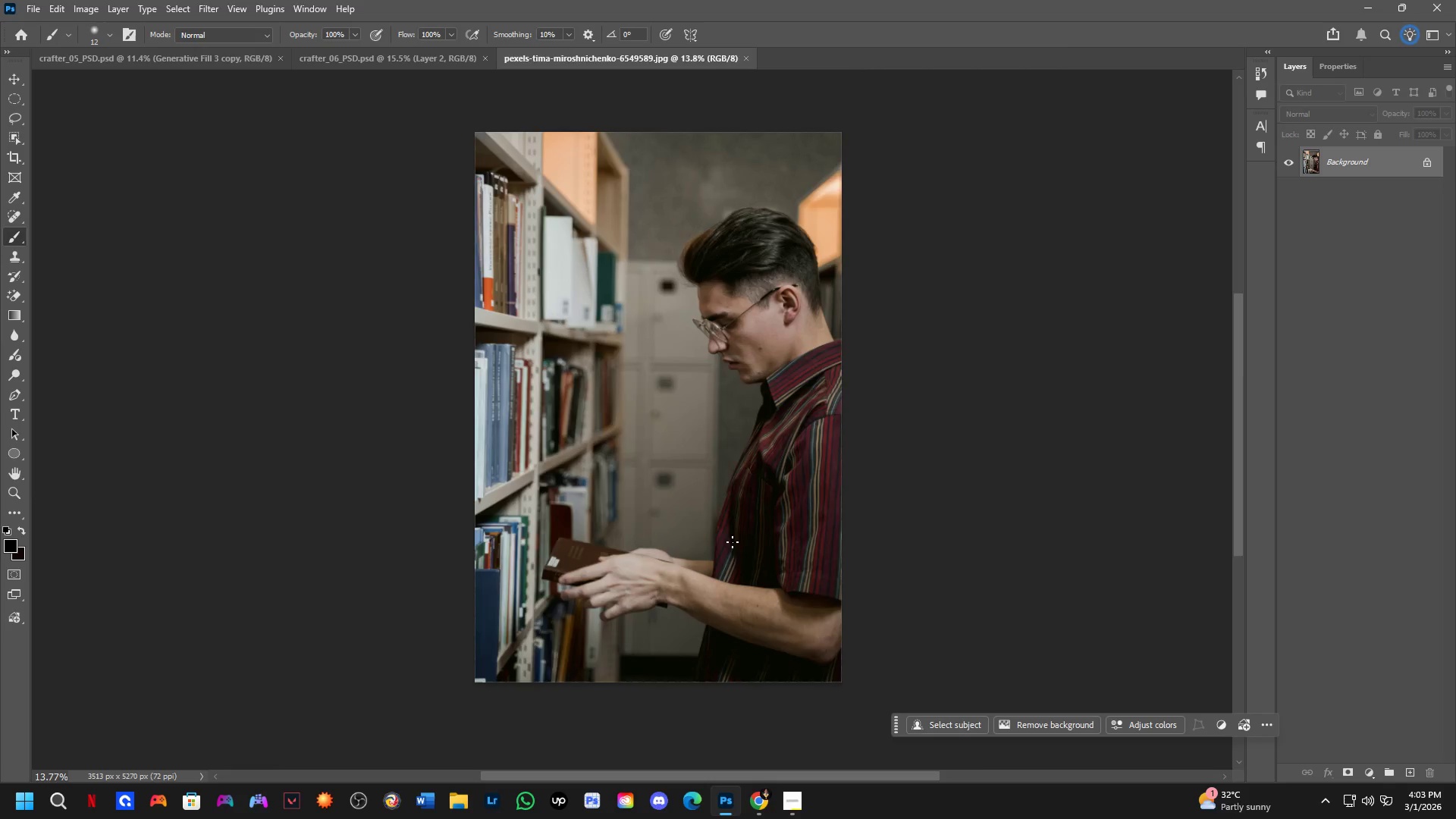 
hold_key(key=Space, duration=0.7)
 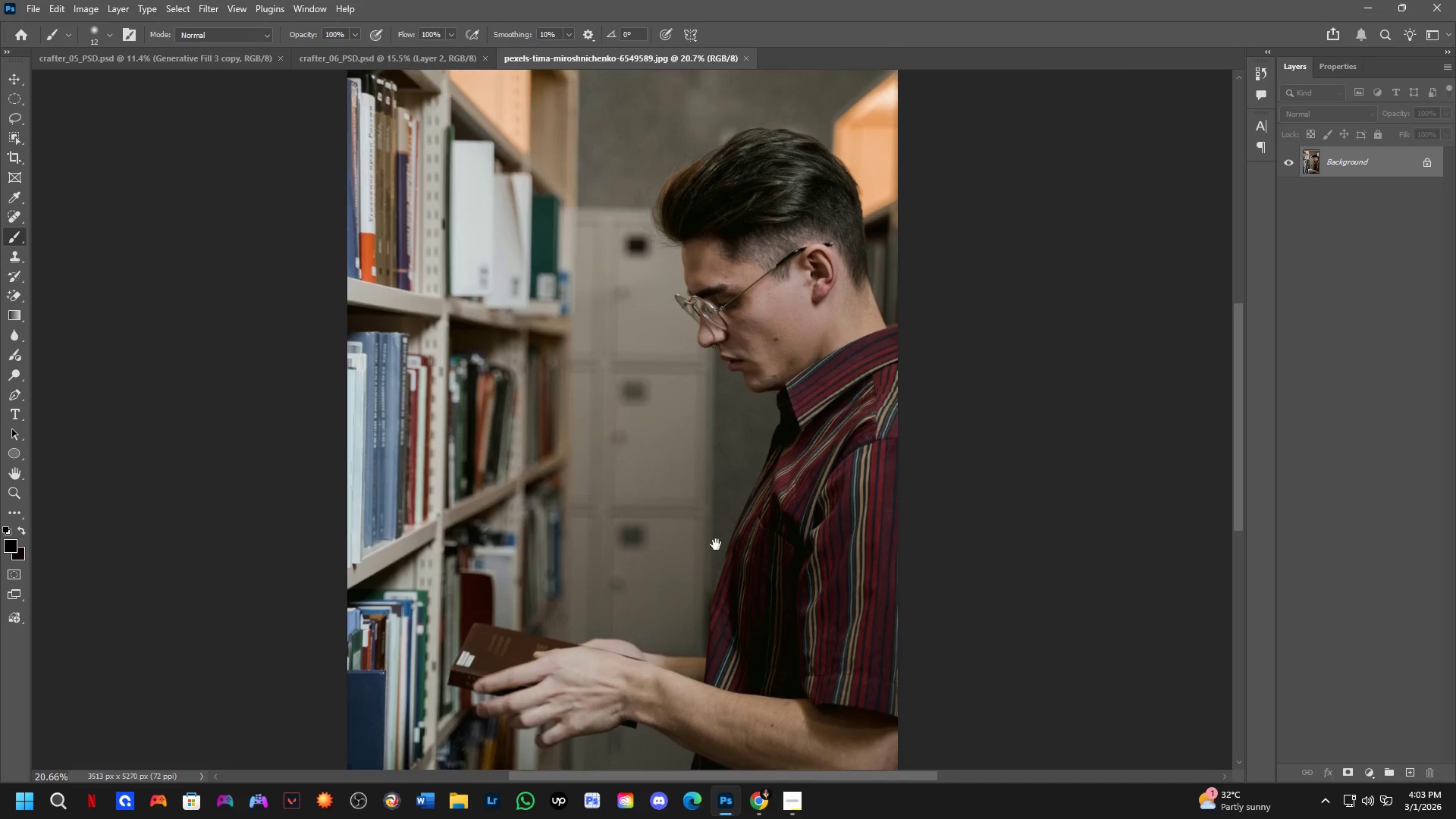 
left_click_drag(start_coordinate=[747, 632], to_coordinate=[742, 687])
 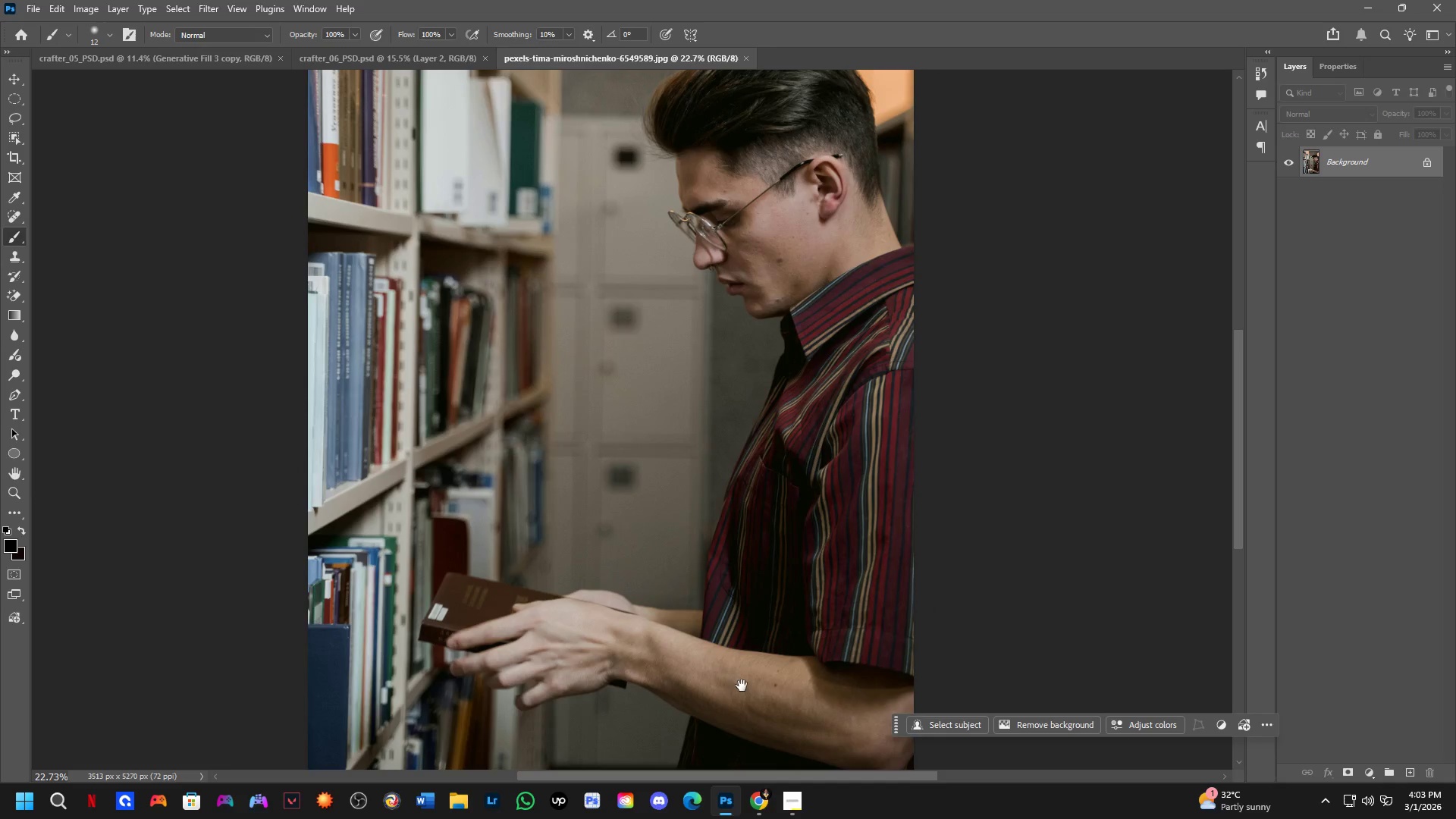 
scroll: coordinate [720, 573], scroll_direction: up, amount: 1.0
 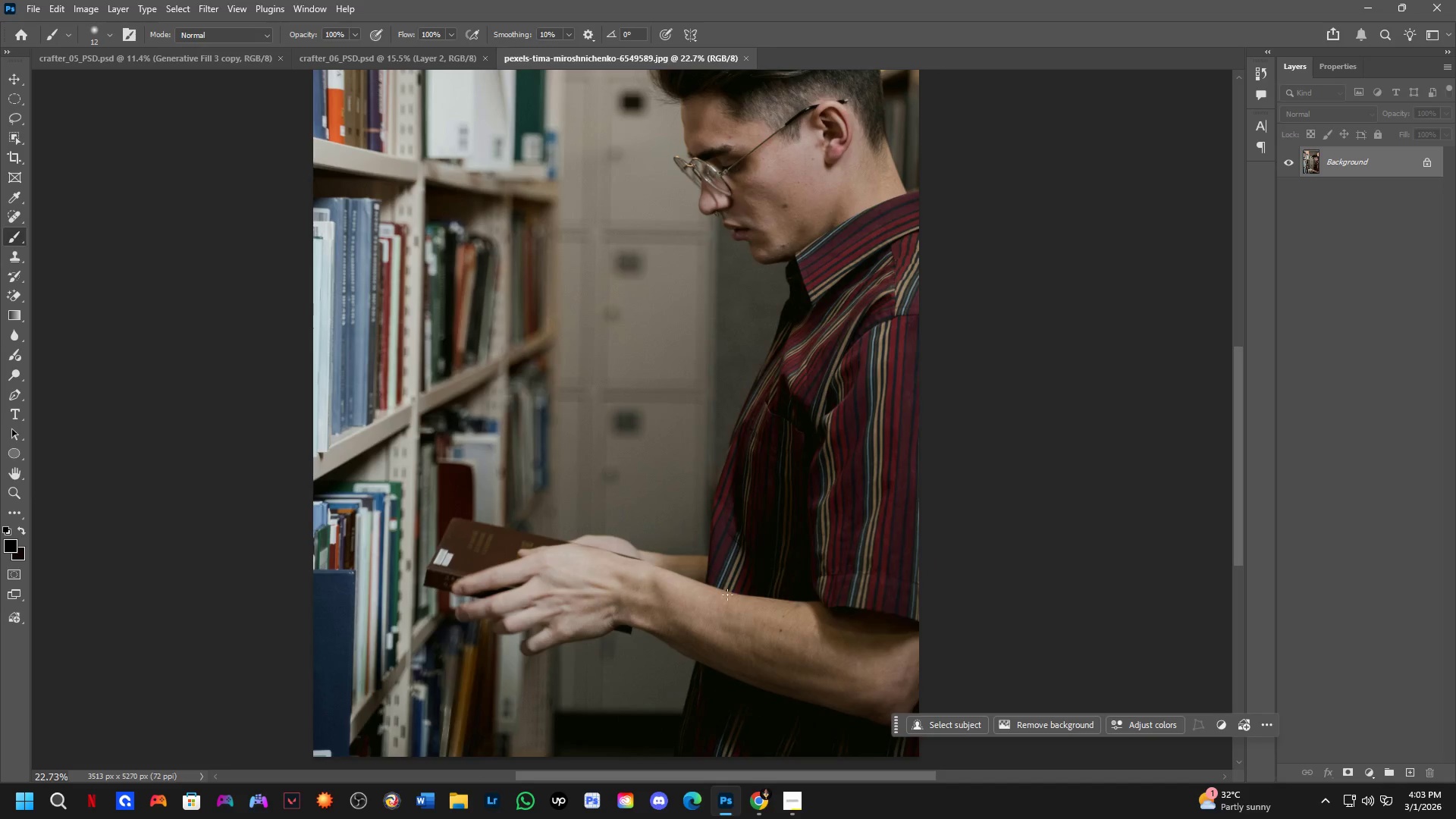 
hold_key(key=Space, duration=0.7)
 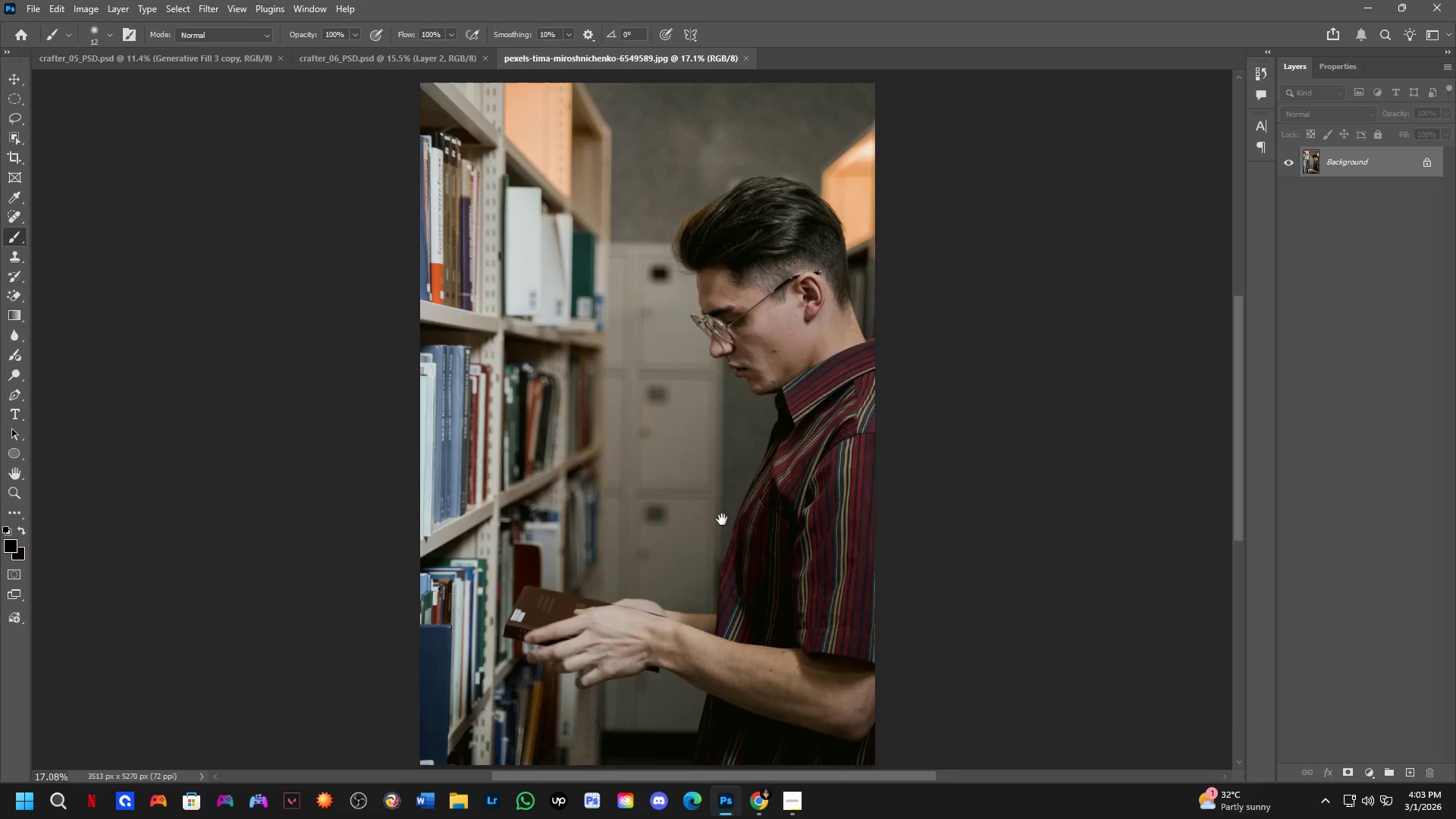 
left_click_drag(start_coordinate=[716, 504], to_coordinate=[716, 544])
 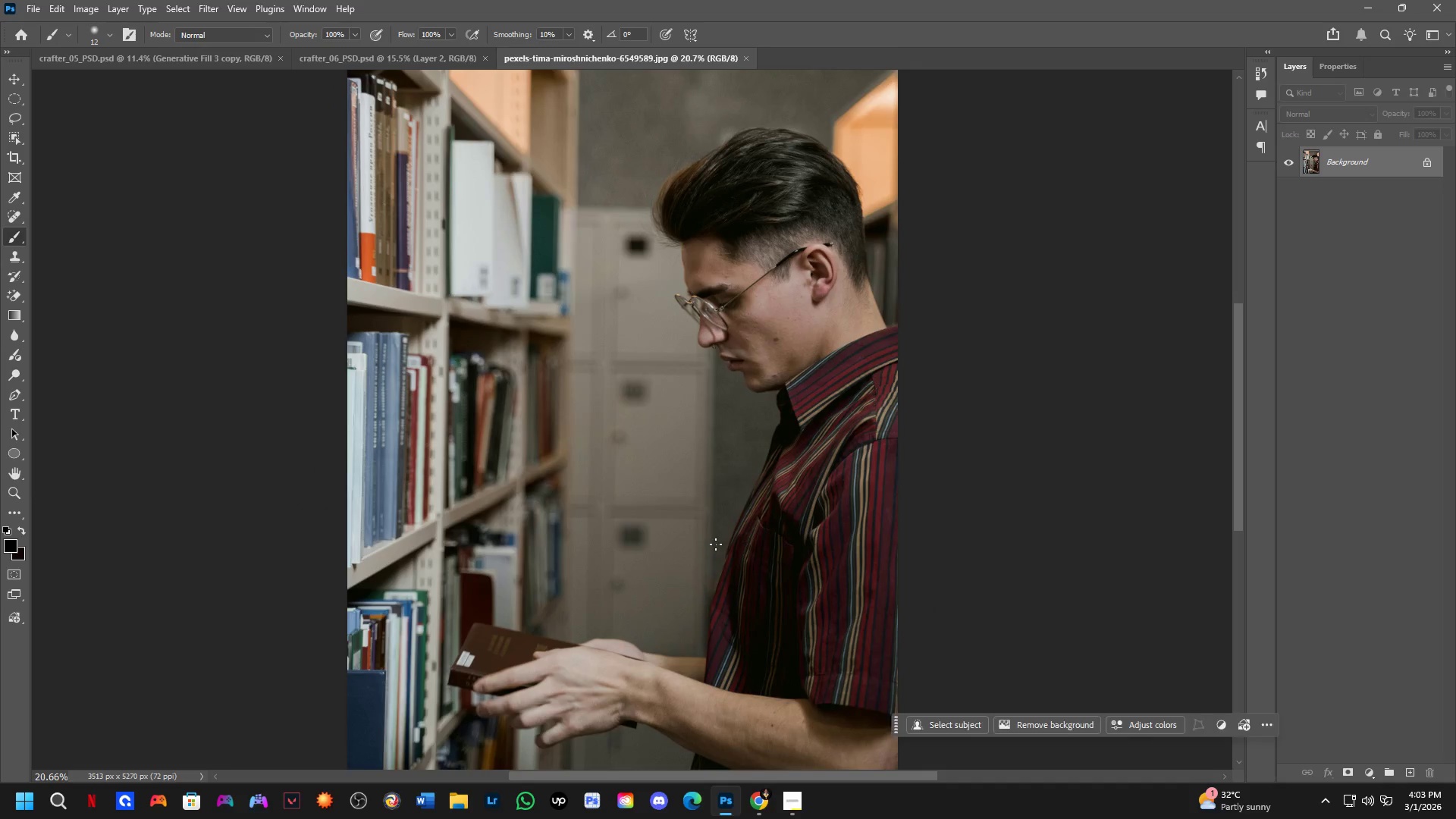 
scroll: coordinate [741, 677], scroll_direction: down, amount: 1.0
 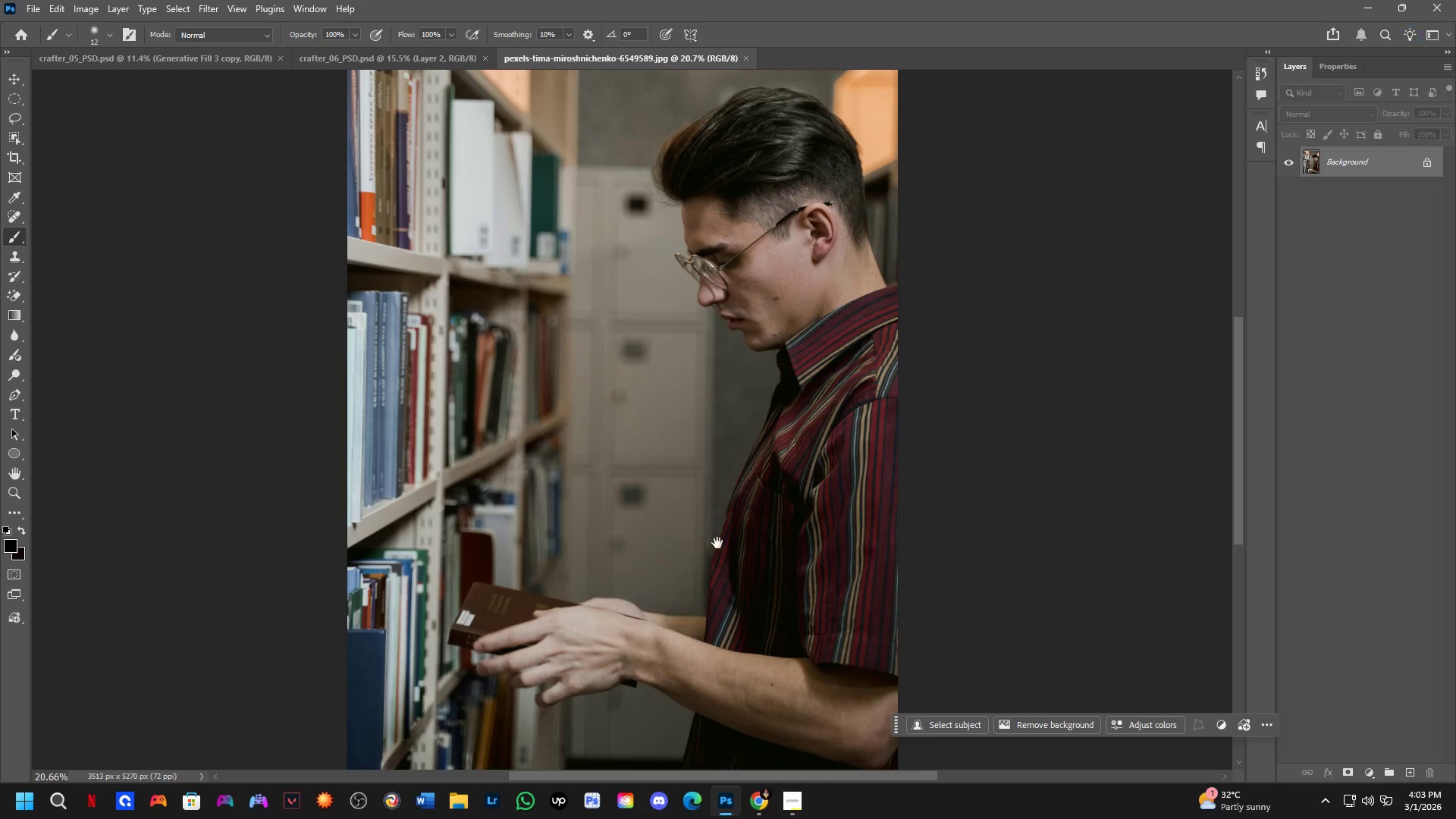 
hold_key(key=Space, duration=0.5)
 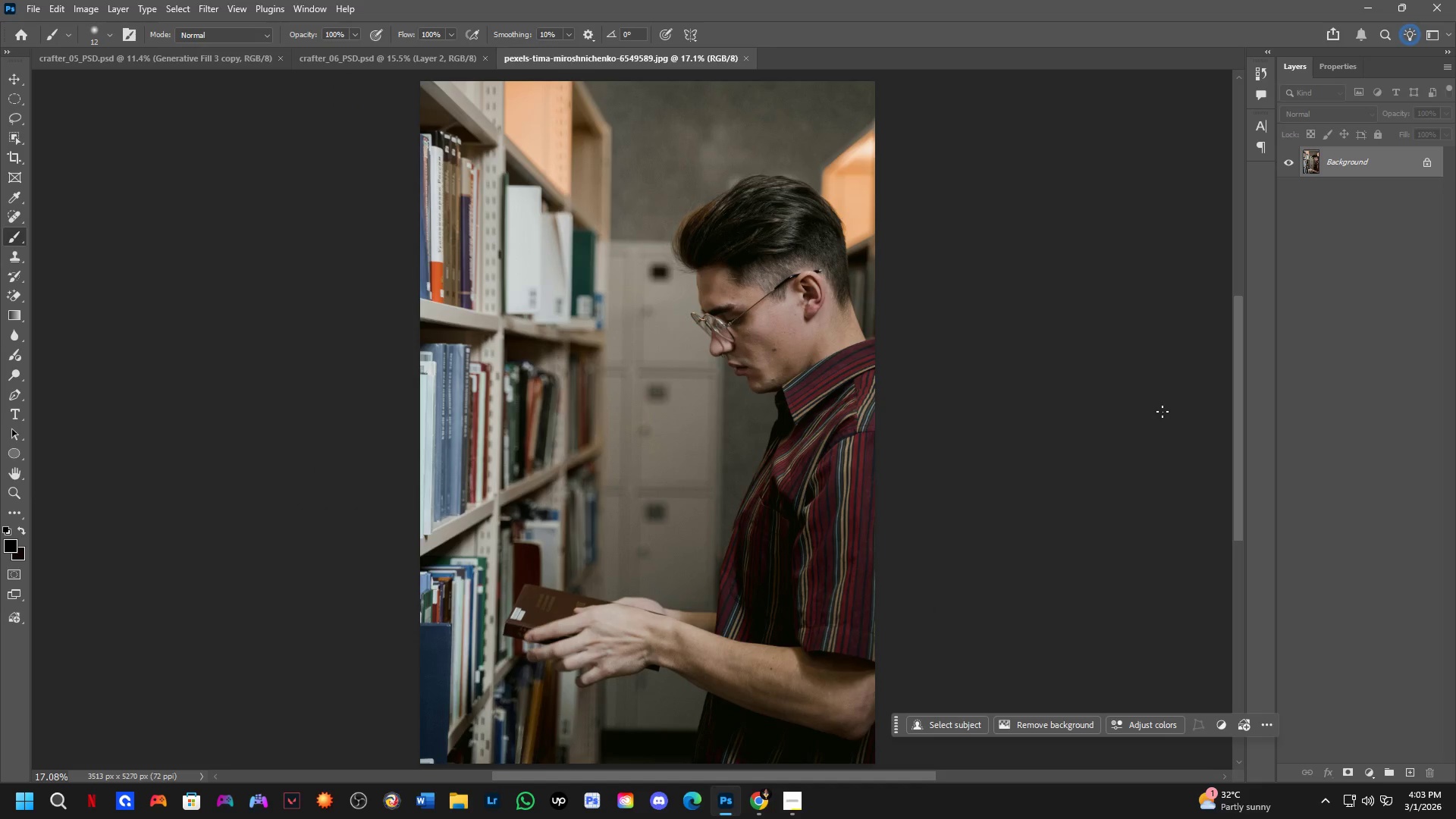 
left_click_drag(start_coordinate=[713, 543], to_coordinate=[722, 518])
 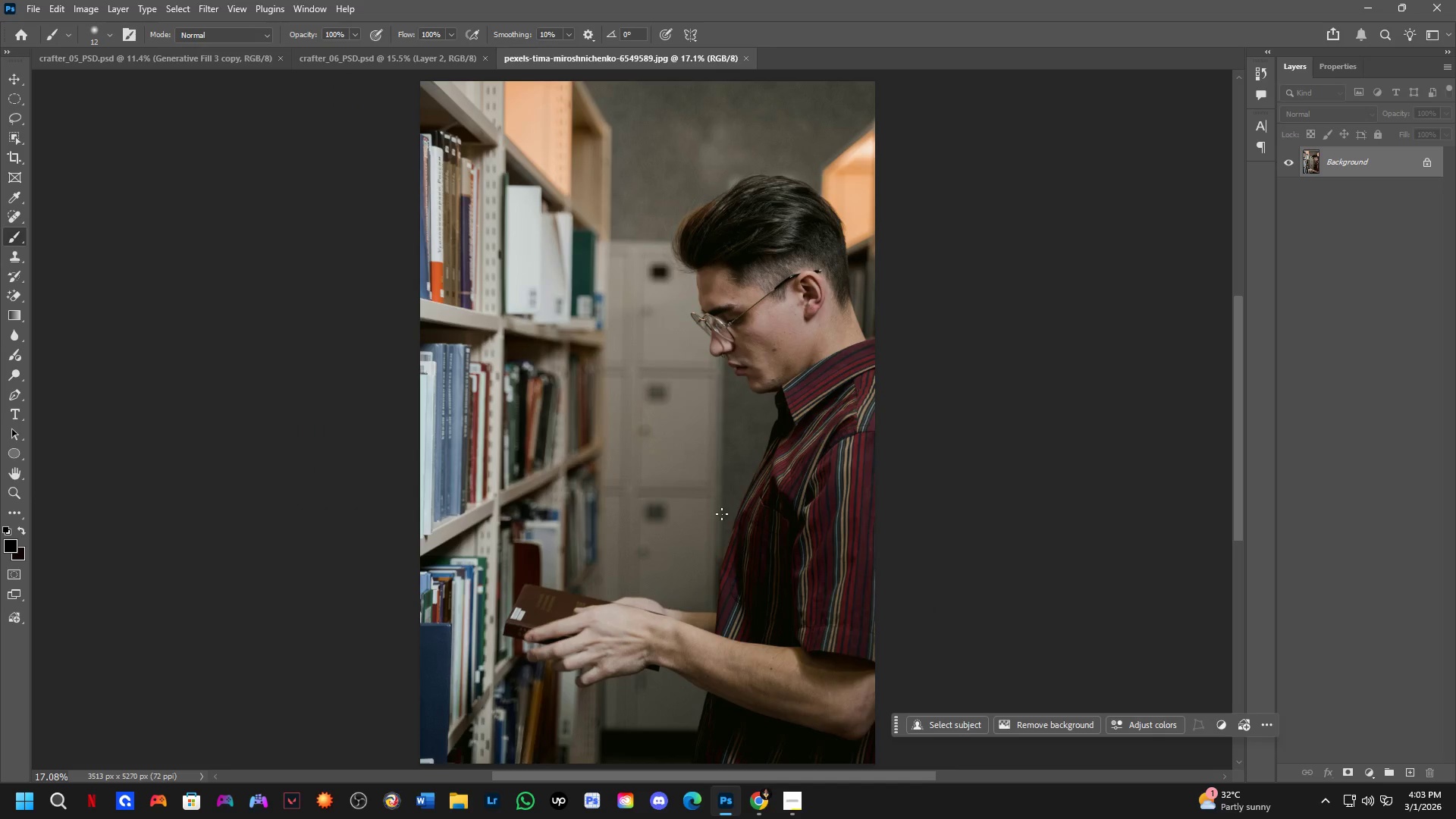 
scroll: coordinate [716, 544], scroll_direction: down, amount: 2.0
 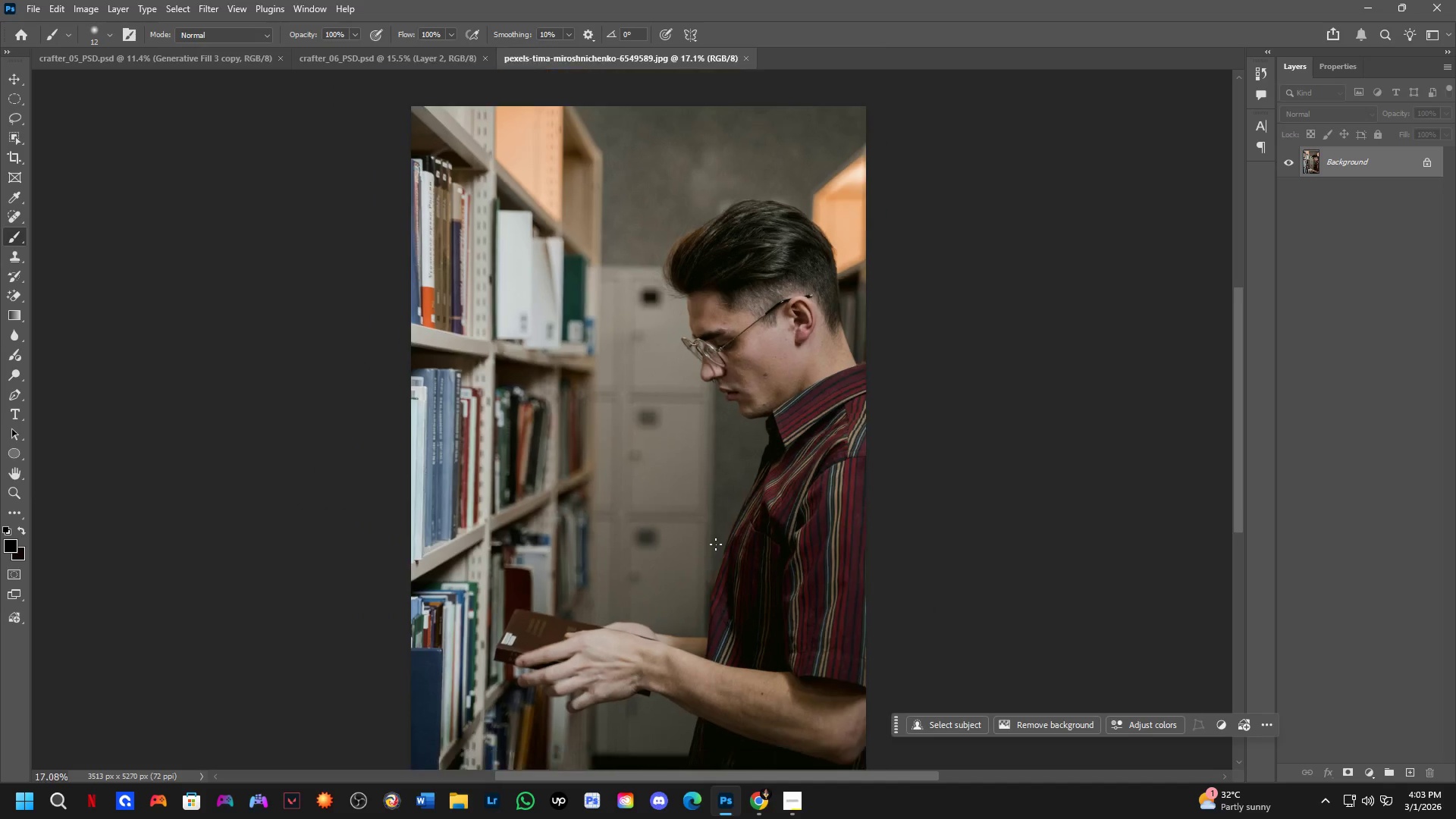 
key(Control+ControlLeft)
 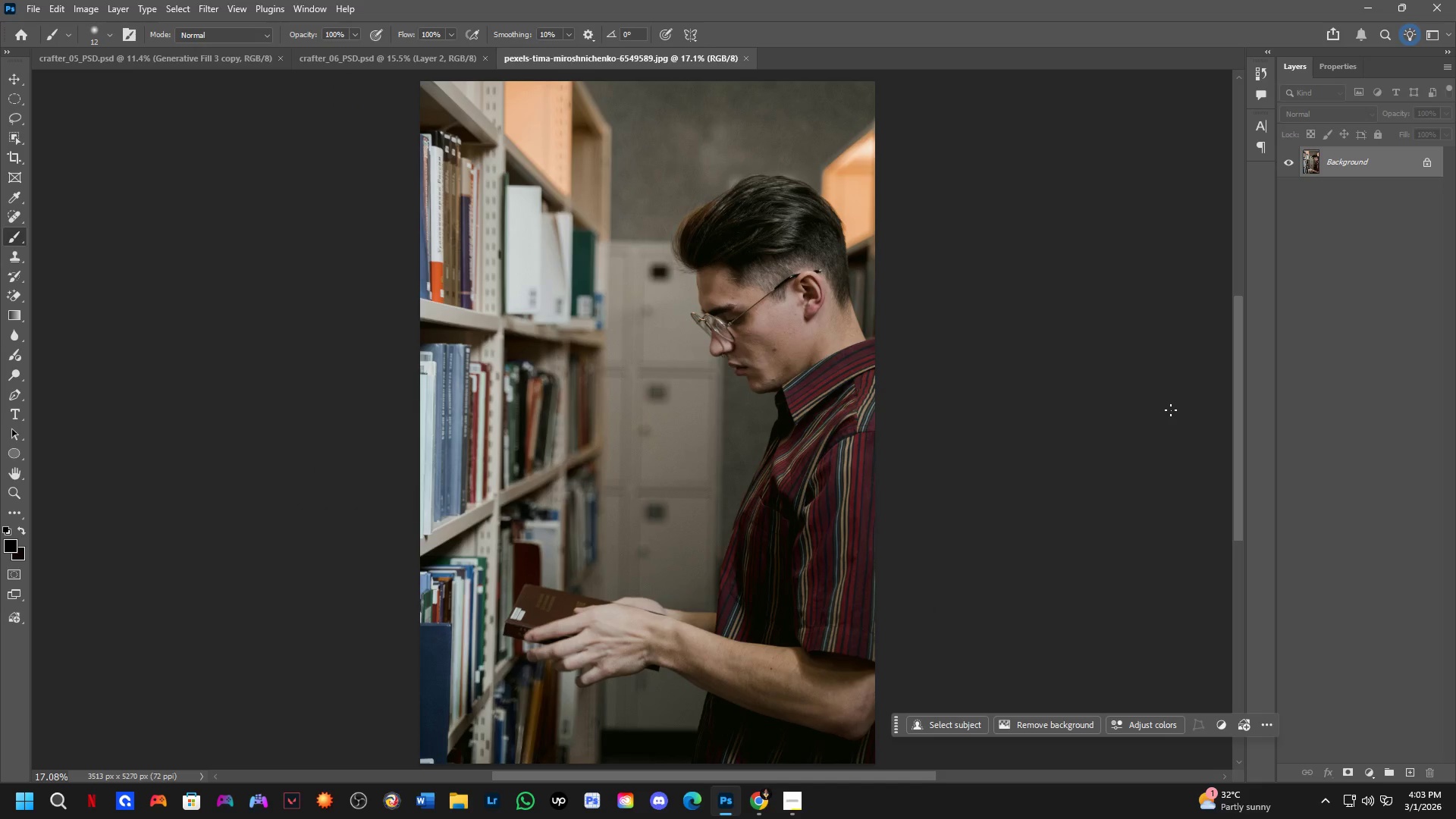 
key(Control+J)
 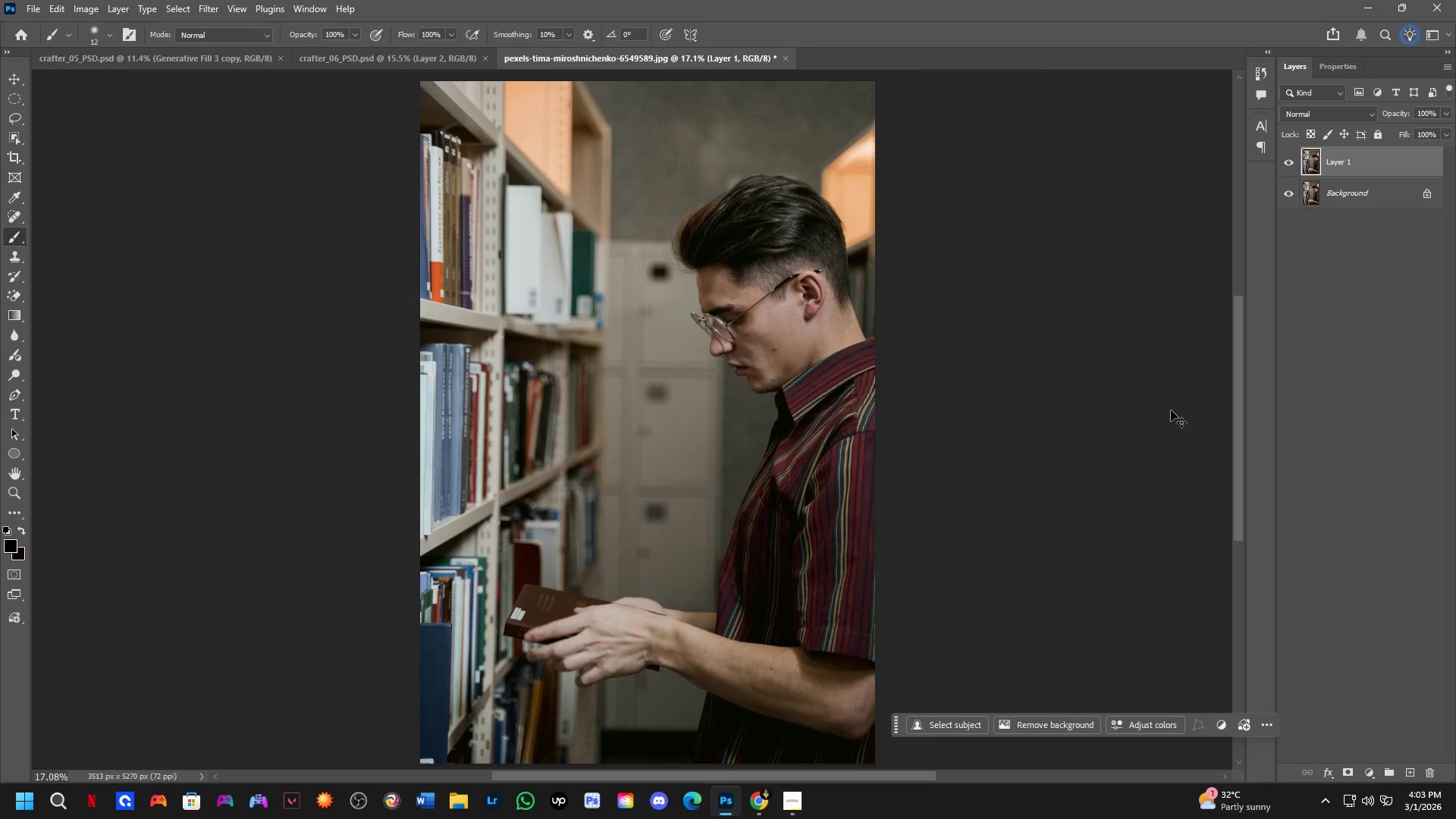 
key(Control+A)
 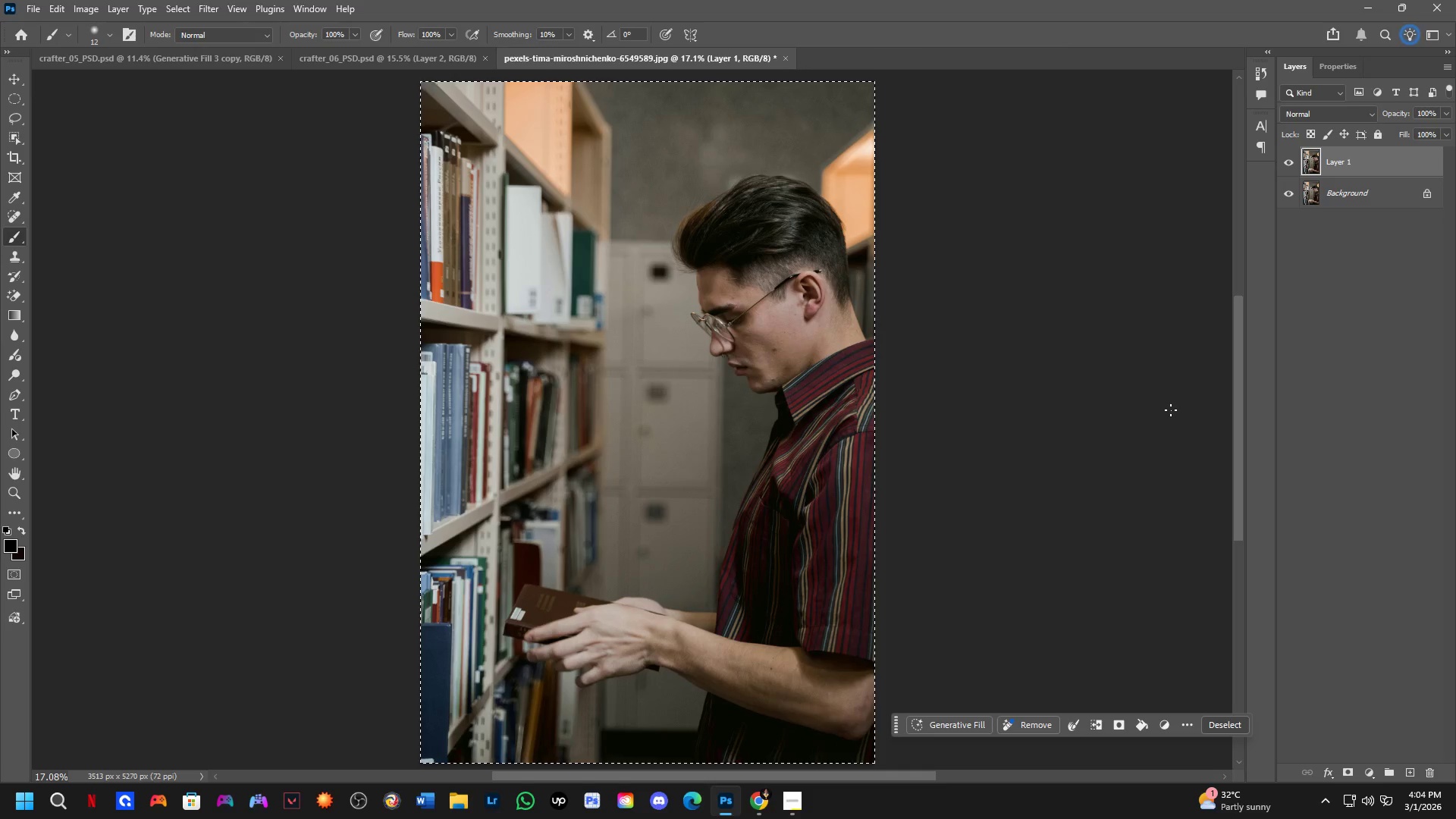 
wait(32.94)
 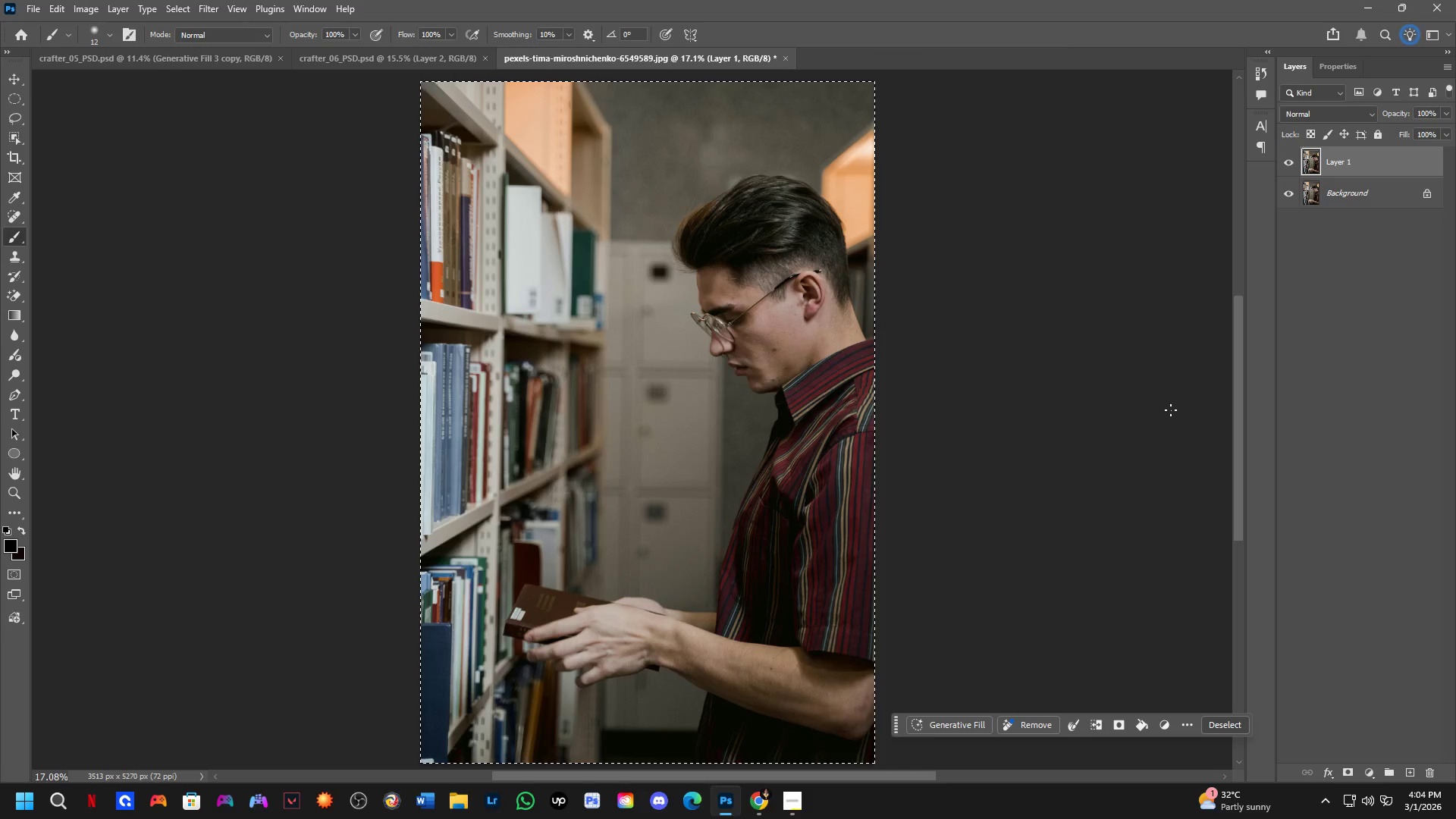 
left_click([977, 727])
 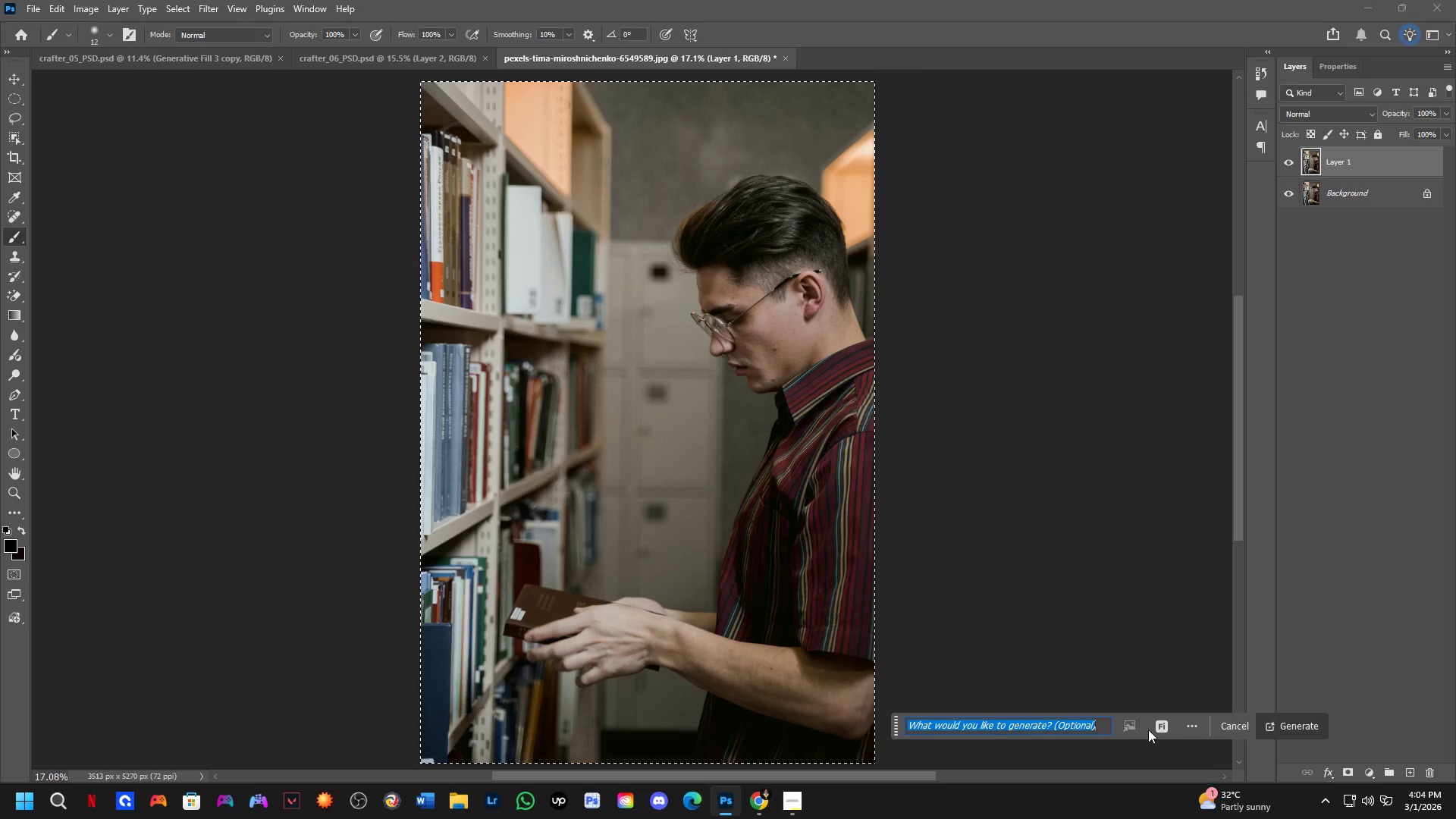 
left_click([1150, 730])
 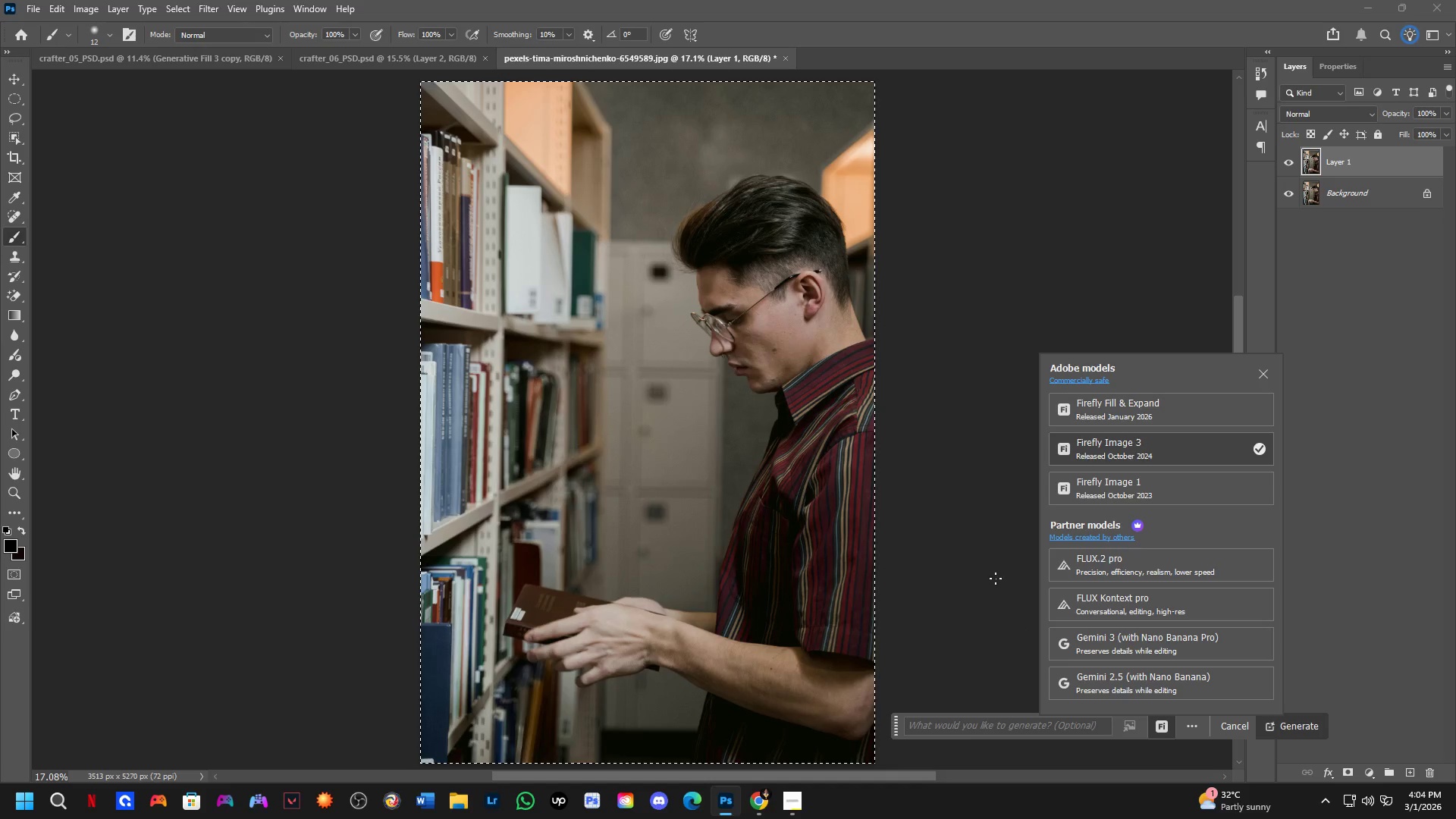 
left_click([1125, 631])
 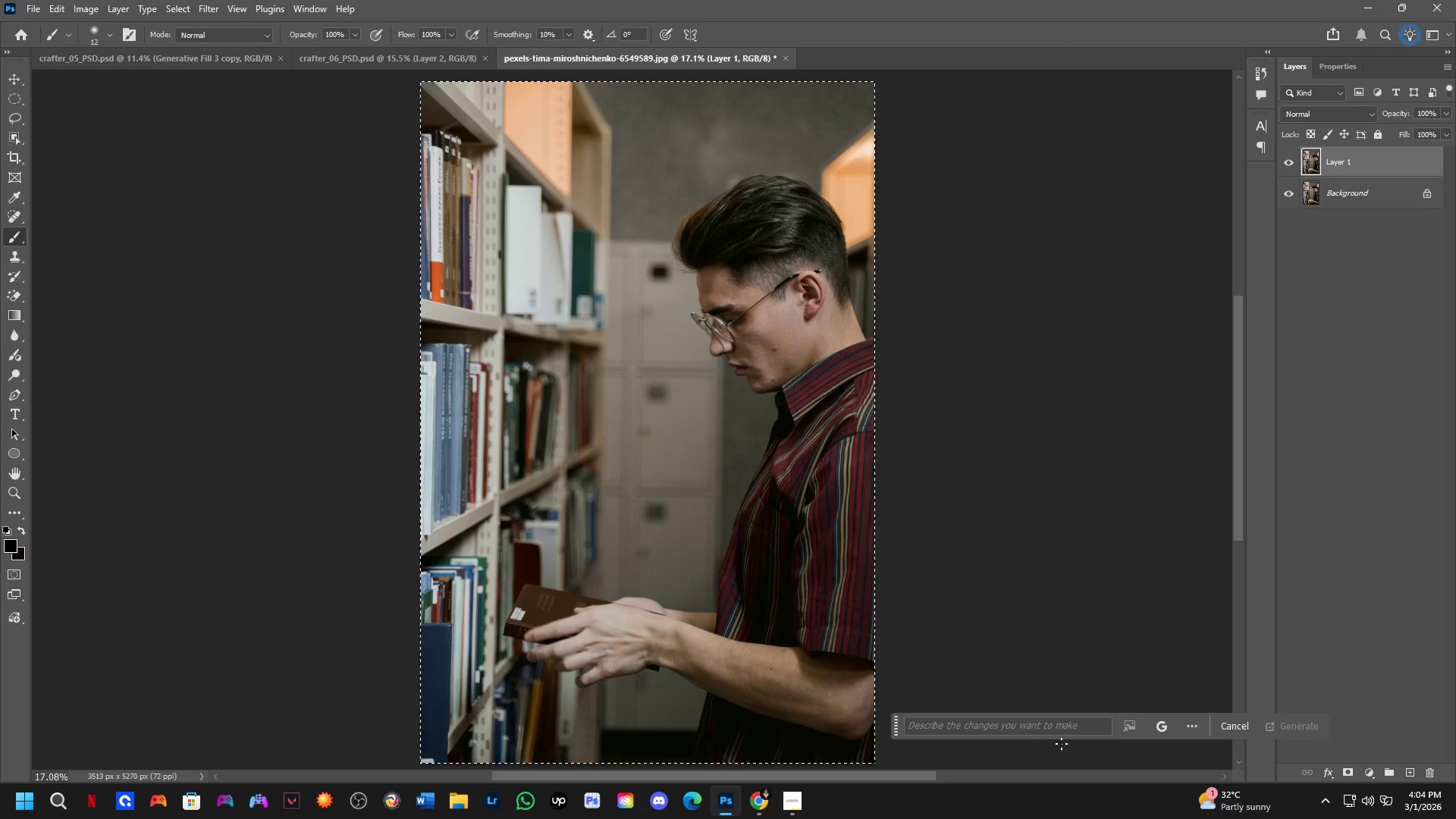 
left_click([1056, 728])
 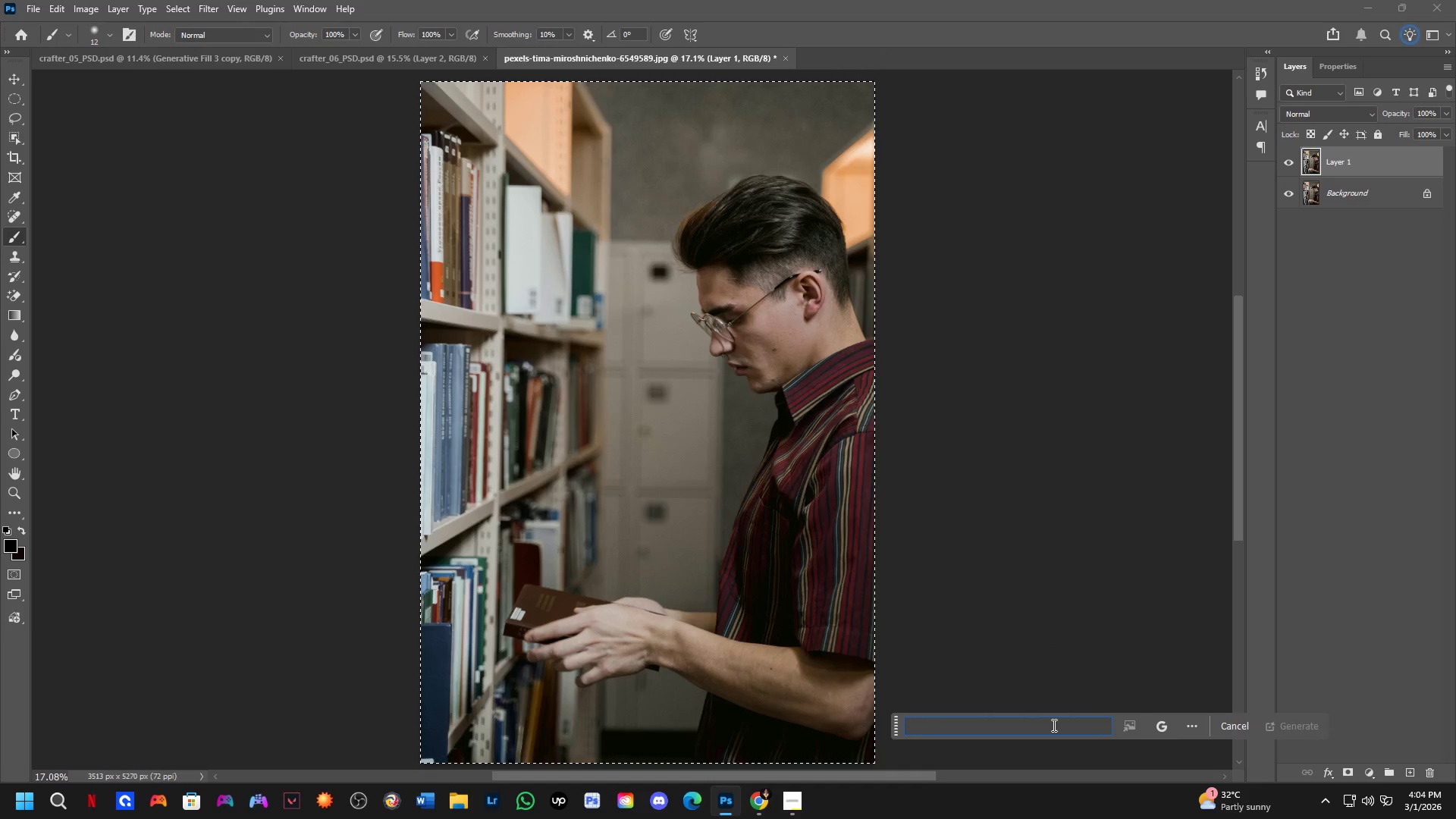 
type(turn this image to D disnet )
key(Backspace)
type(t)
key(Backspace)
key(Backspace)
type(y pixar style)
 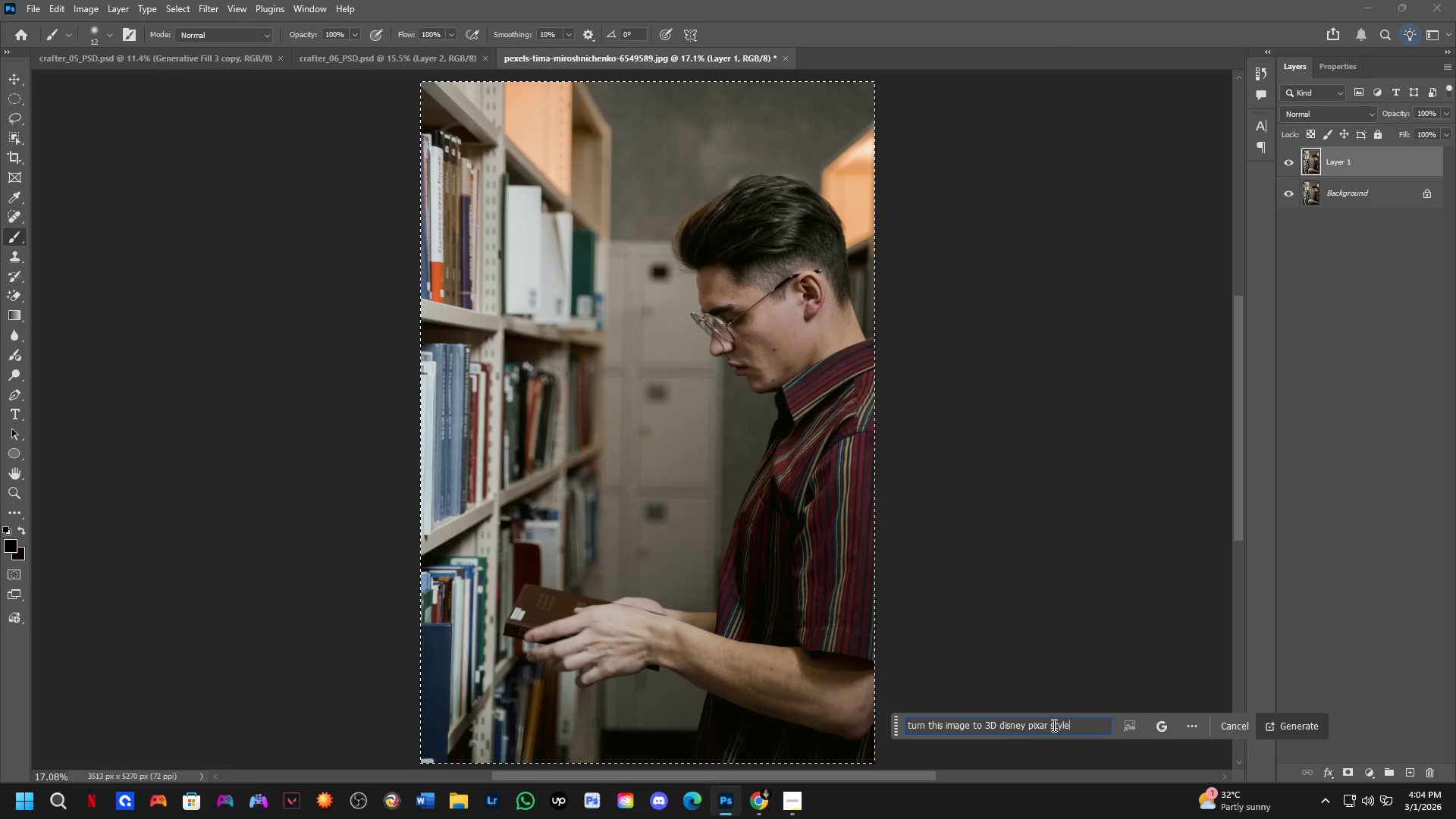 
key(Enter)
 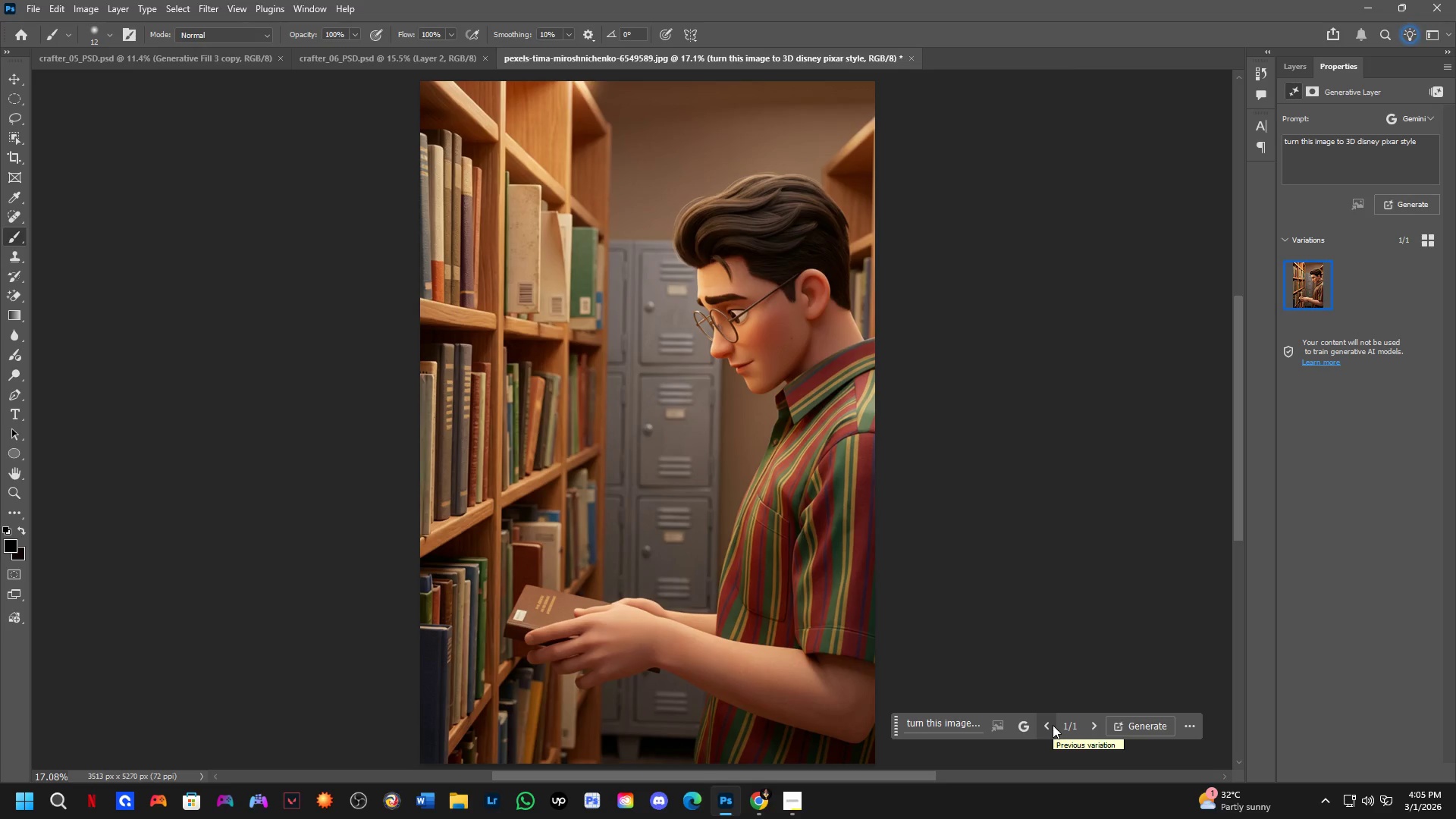 
wait(33.75)
 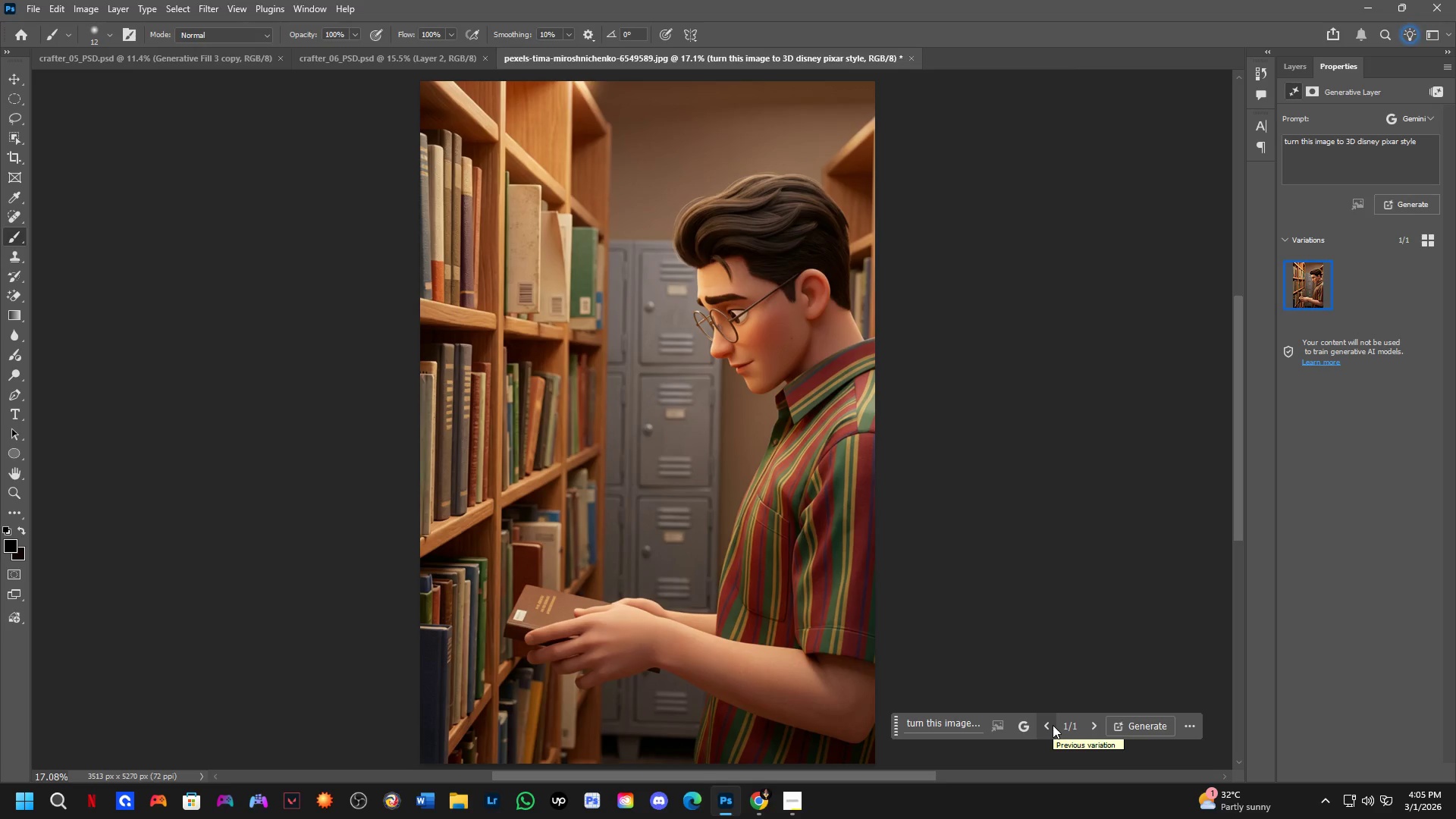 
scroll: coordinate [901, 414], scroll_direction: down, amount: 2.0
 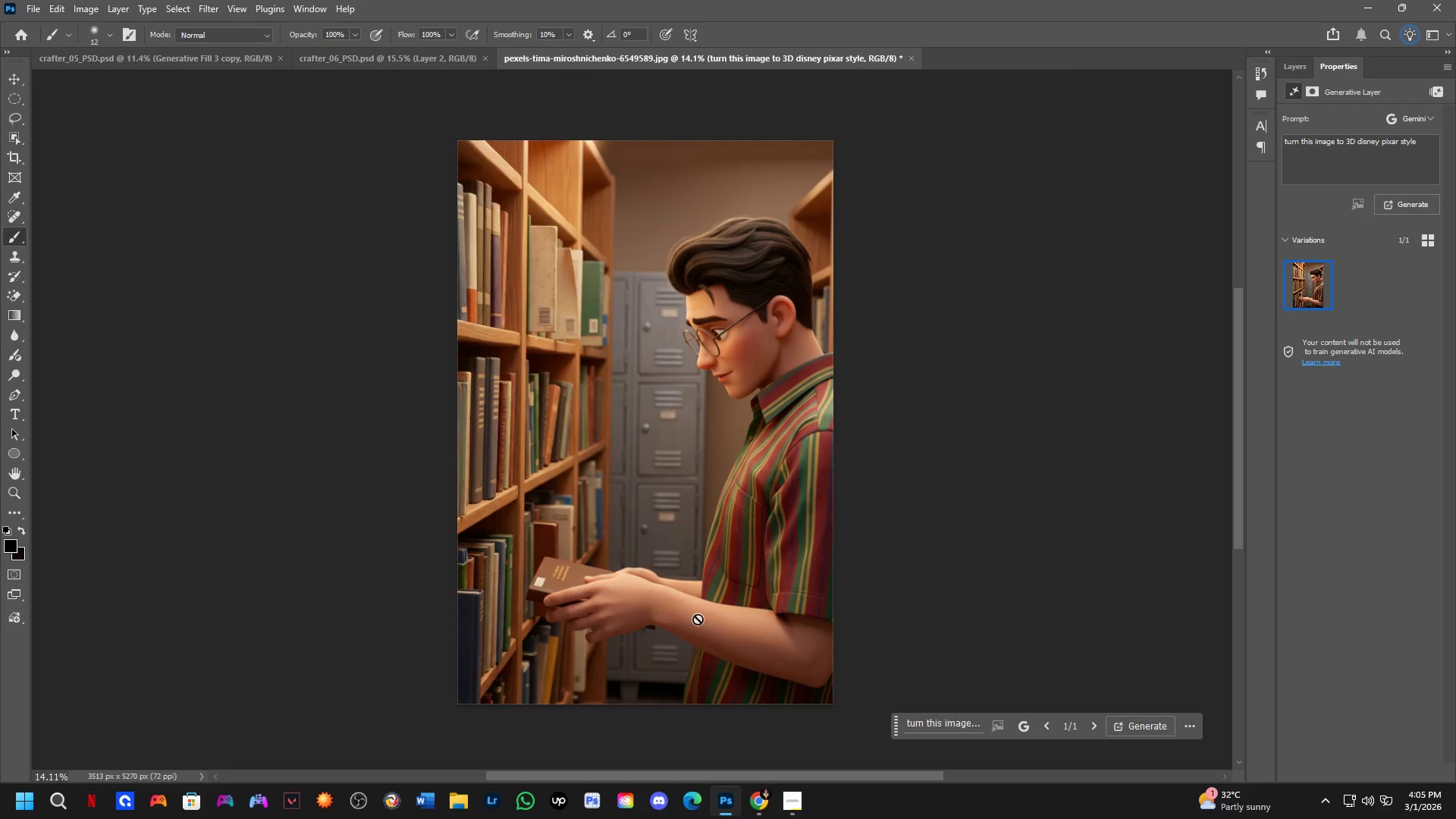 
key(Shift+ShiftLeft)
 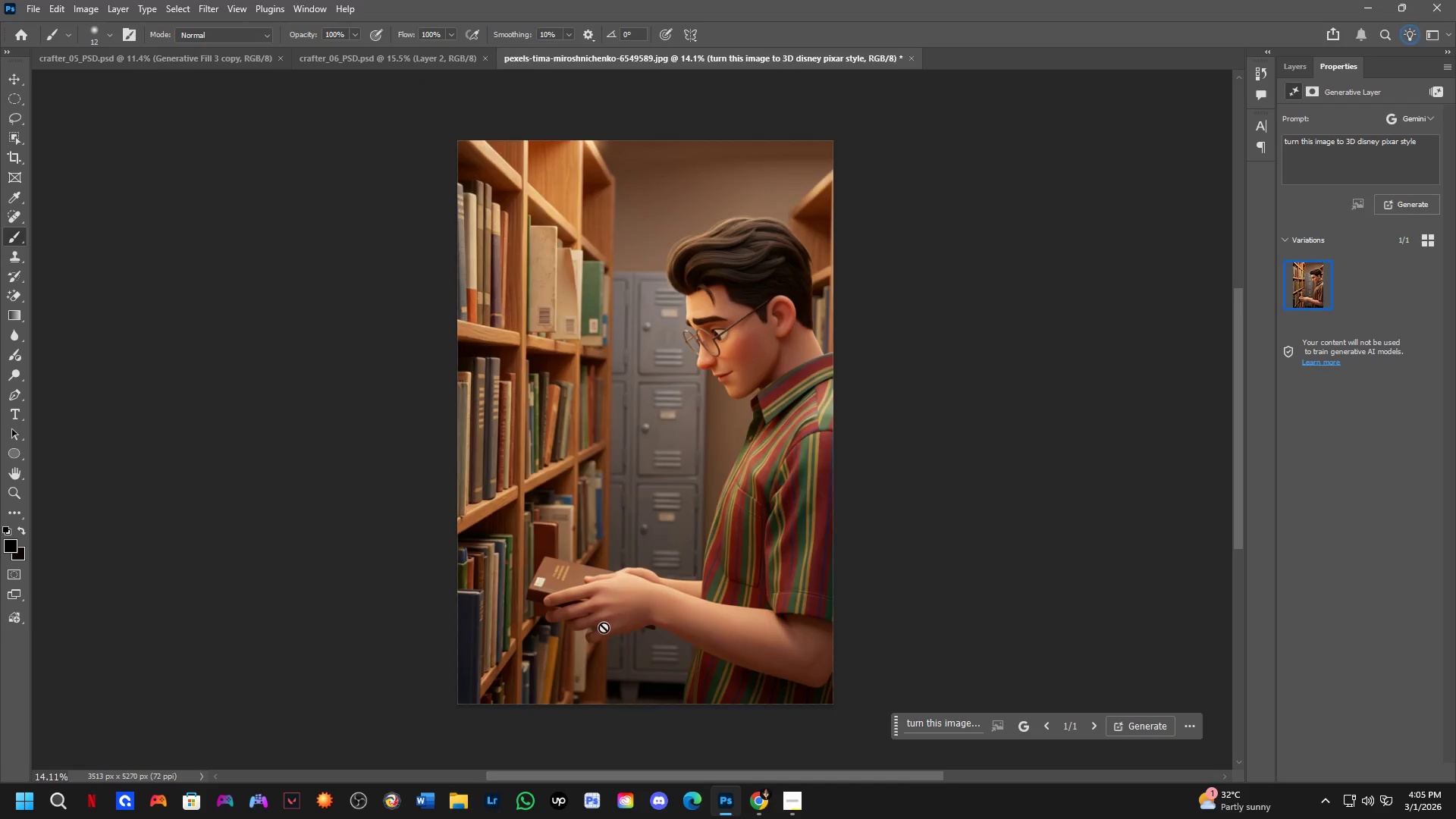 
scroll: coordinate [601, 629], scroll_direction: up, amount: 3.0
 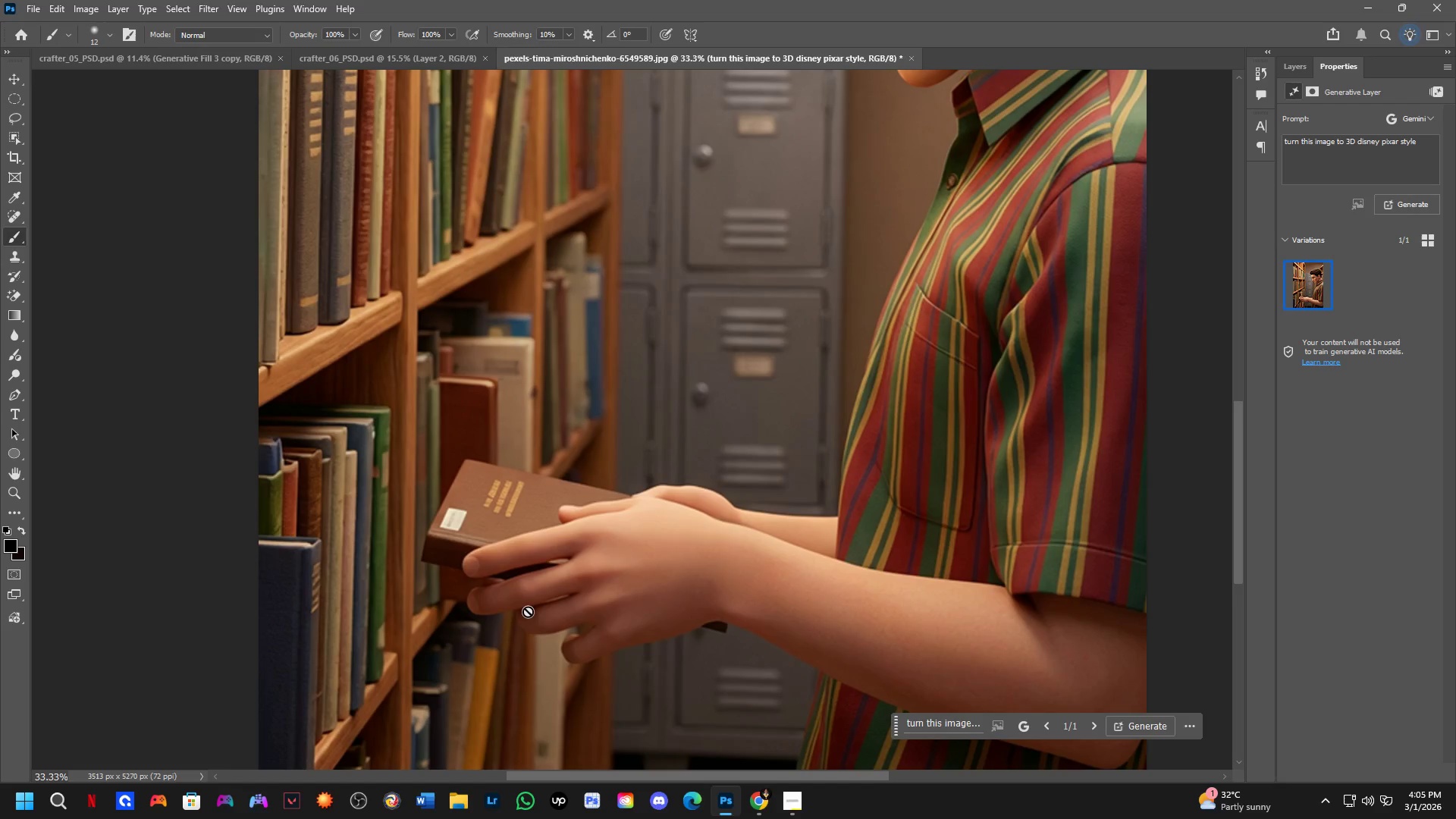 
hold_key(key=Space, duration=0.52)
 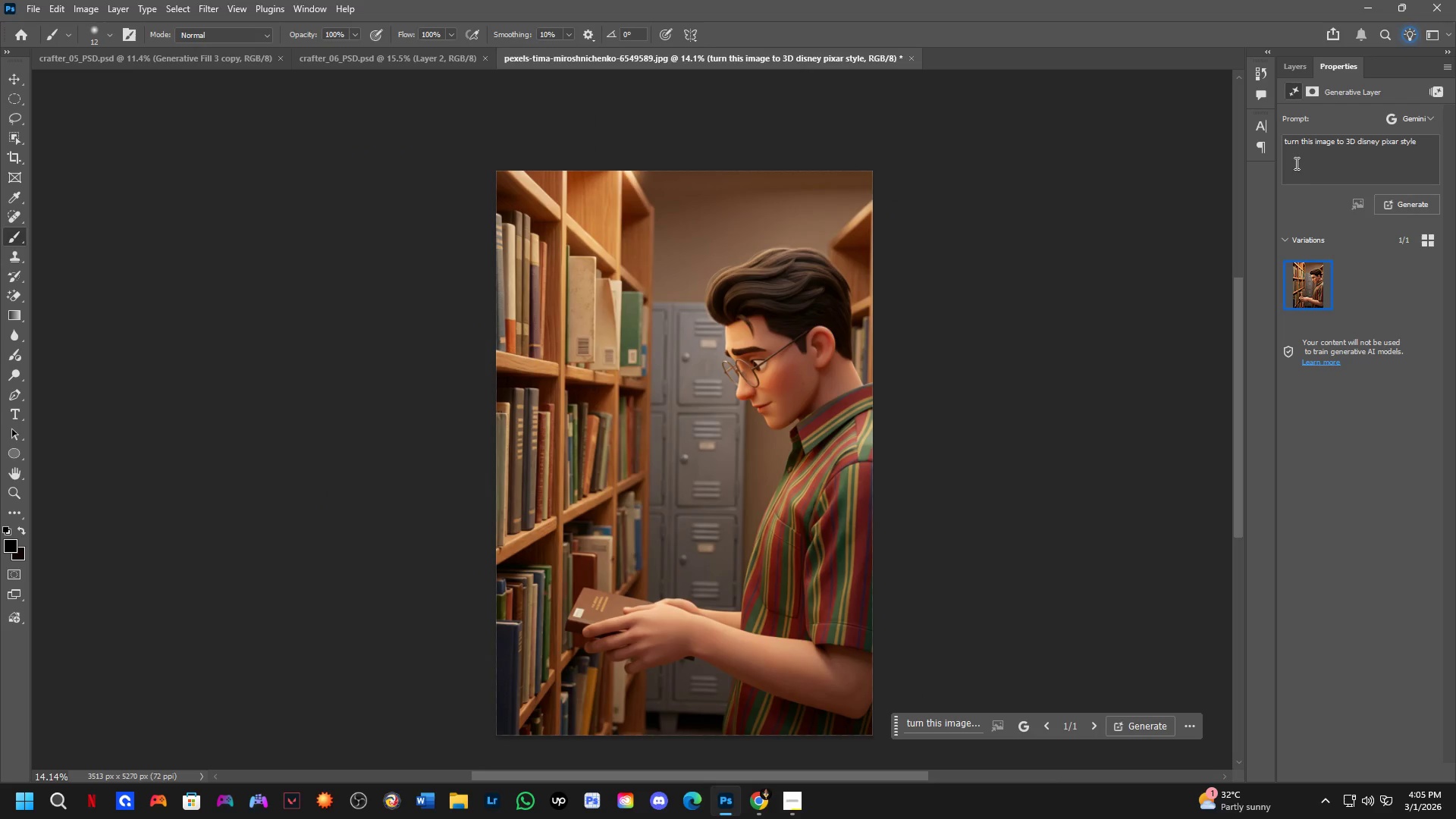 
left_click_drag(start_coordinate=[724, 407], to_coordinate=[740, 512])
 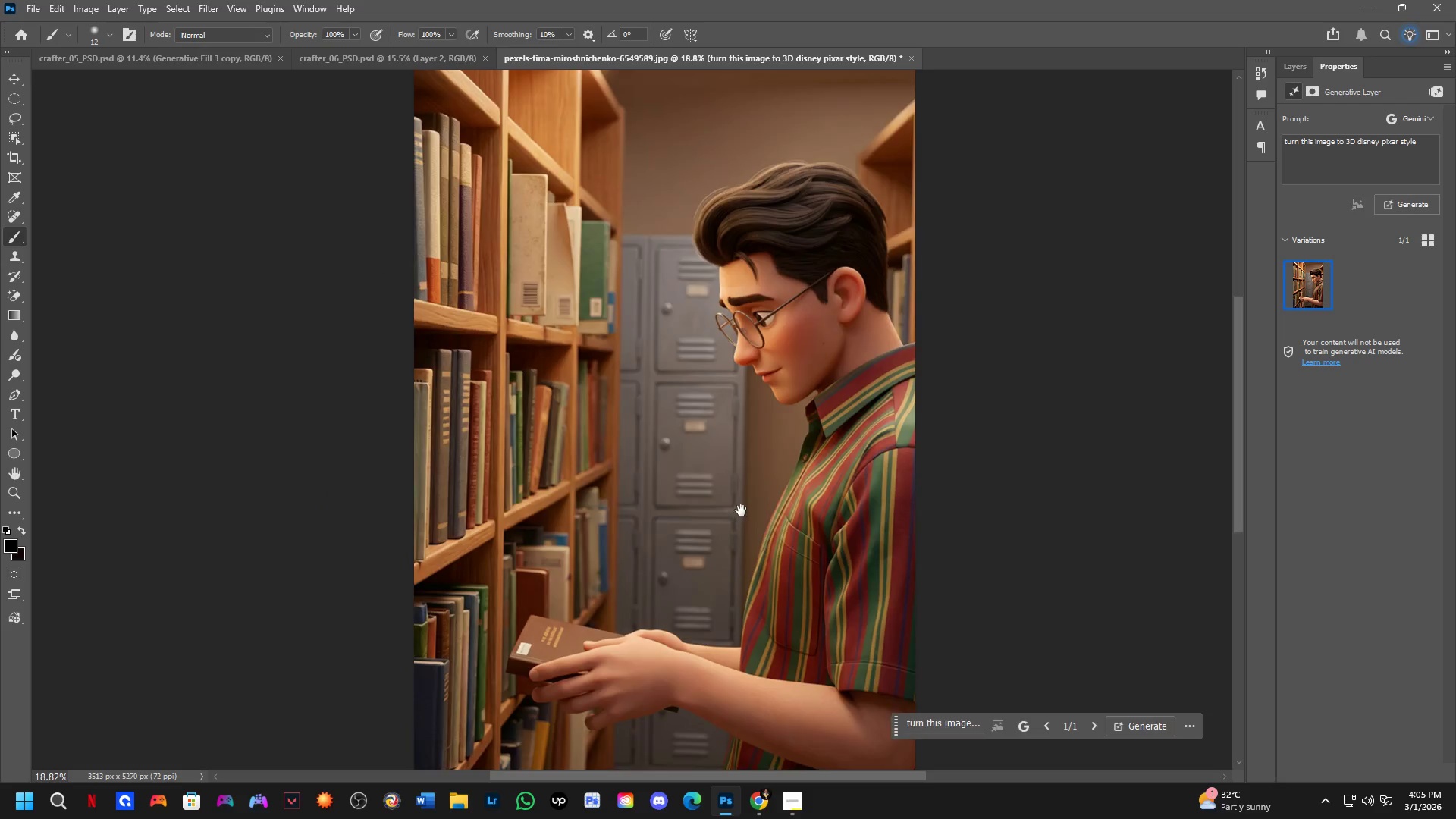 
scroll: coordinate [743, 505], scroll_direction: down, amount: 9.0
 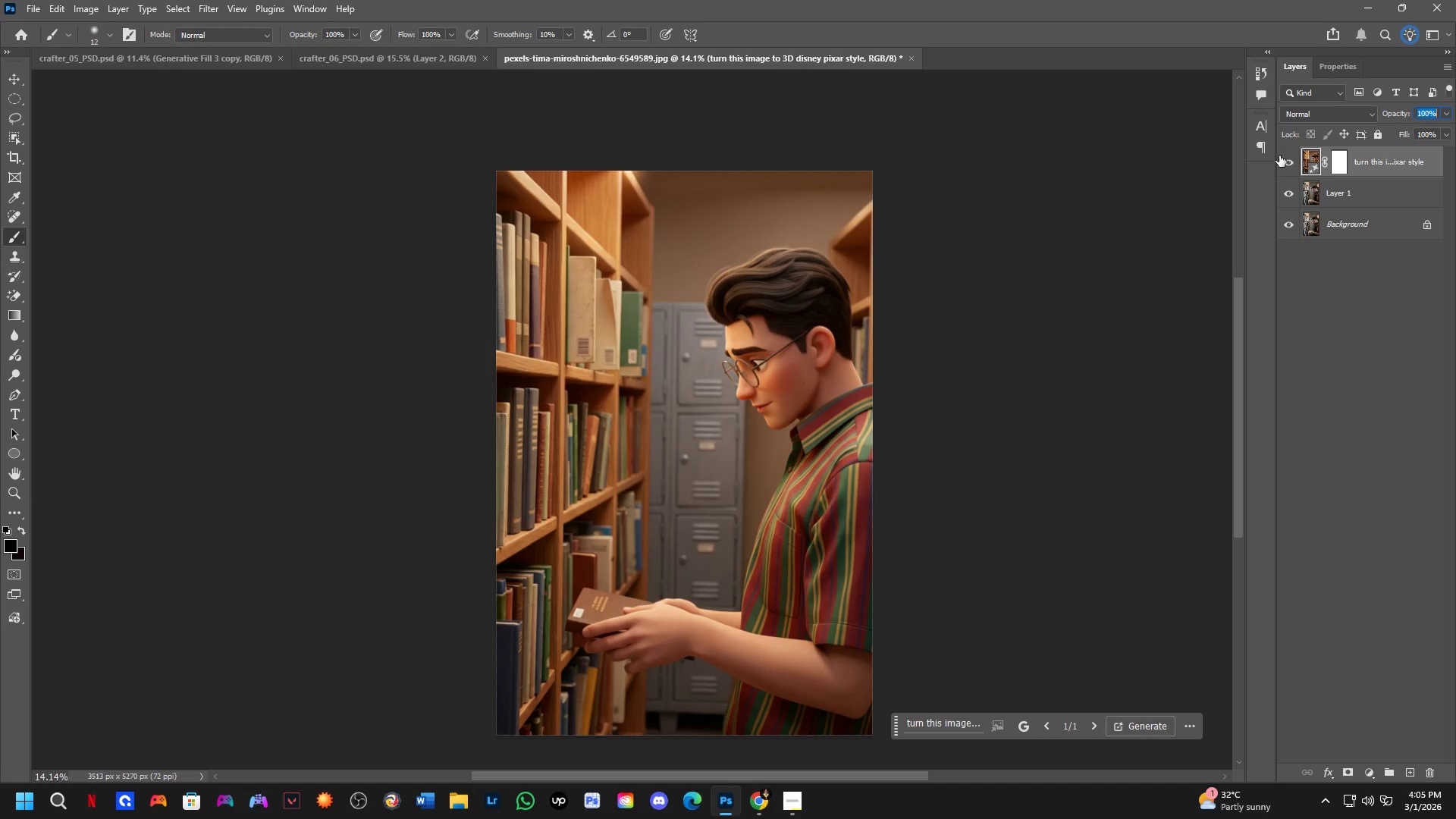 
double_click([1279, 155])
 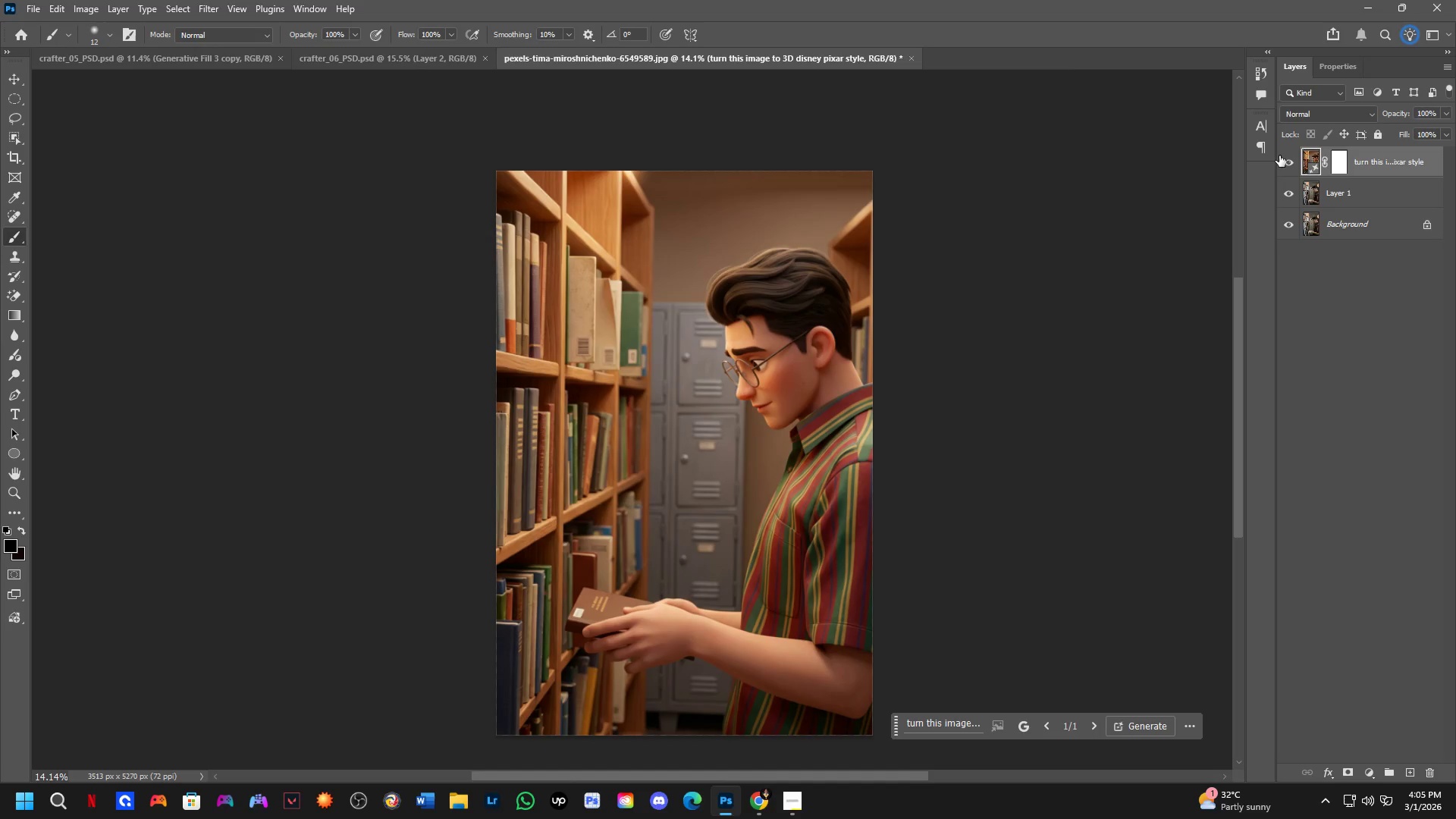 
triple_click([1279, 155])
 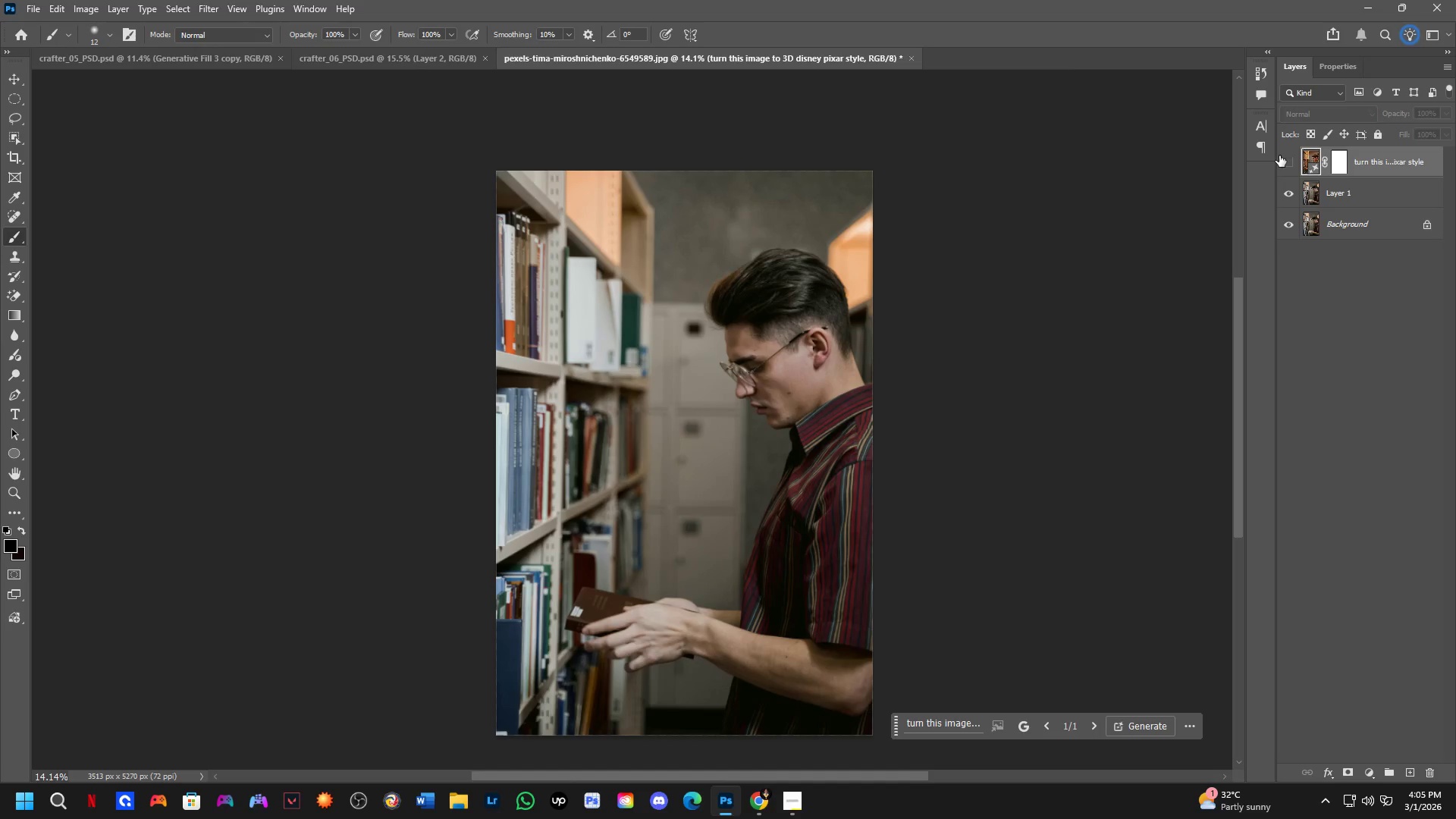 
triple_click([1279, 155])
 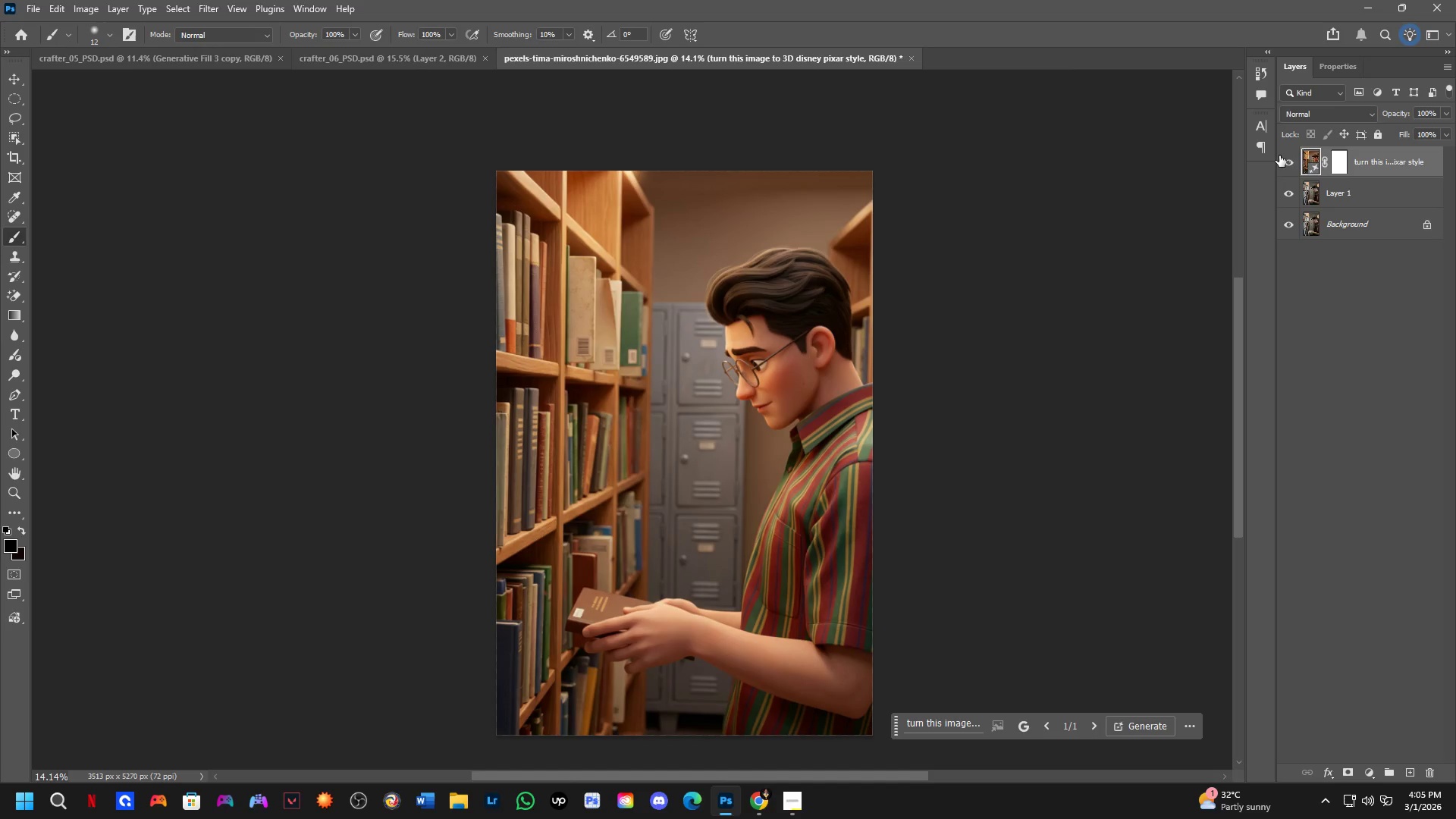 
double_click([1279, 155])
 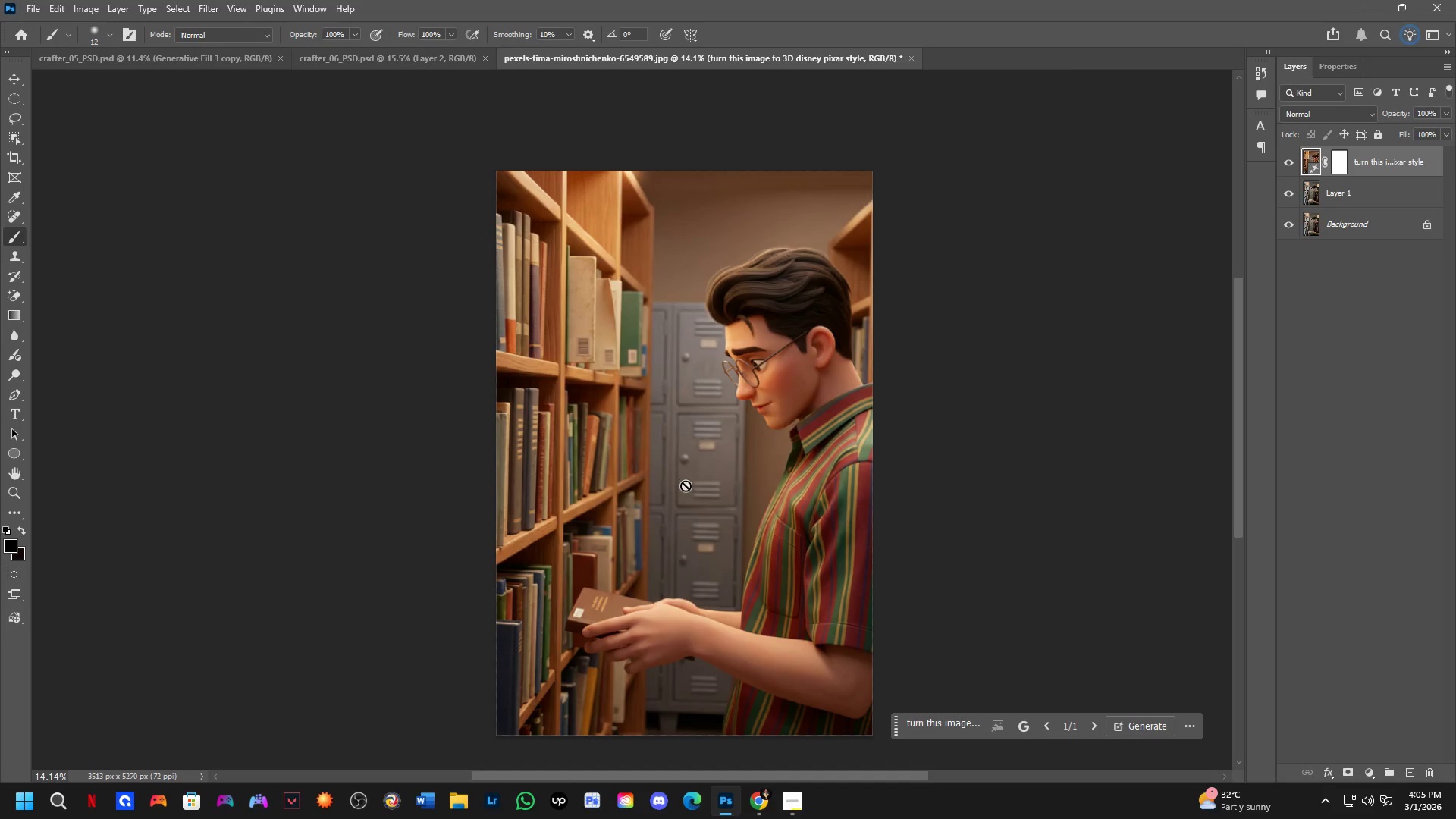 
scroll: coordinate [676, 427], scroll_direction: down, amount: 2.0
 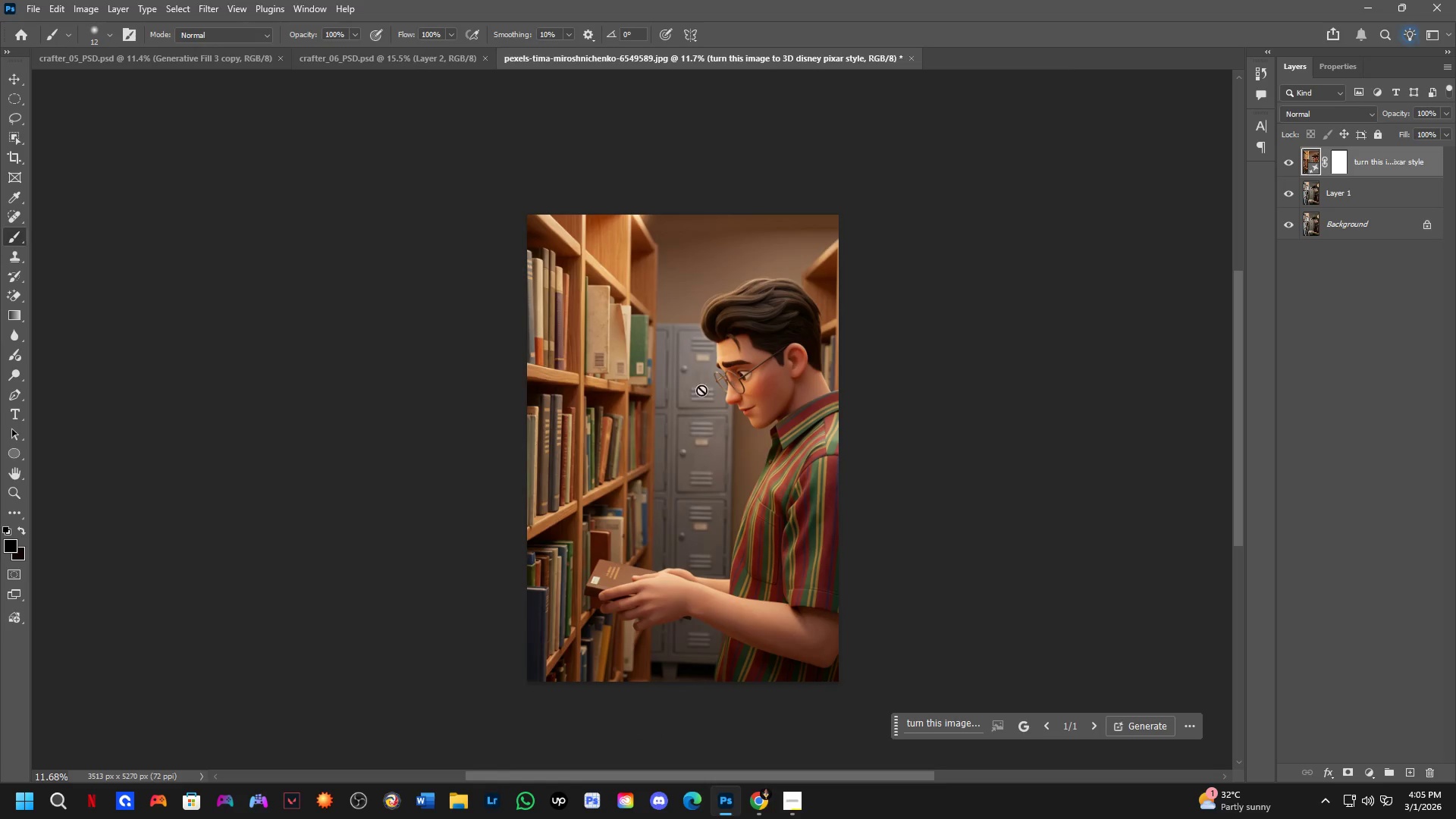 
key(Control+ControlLeft)
 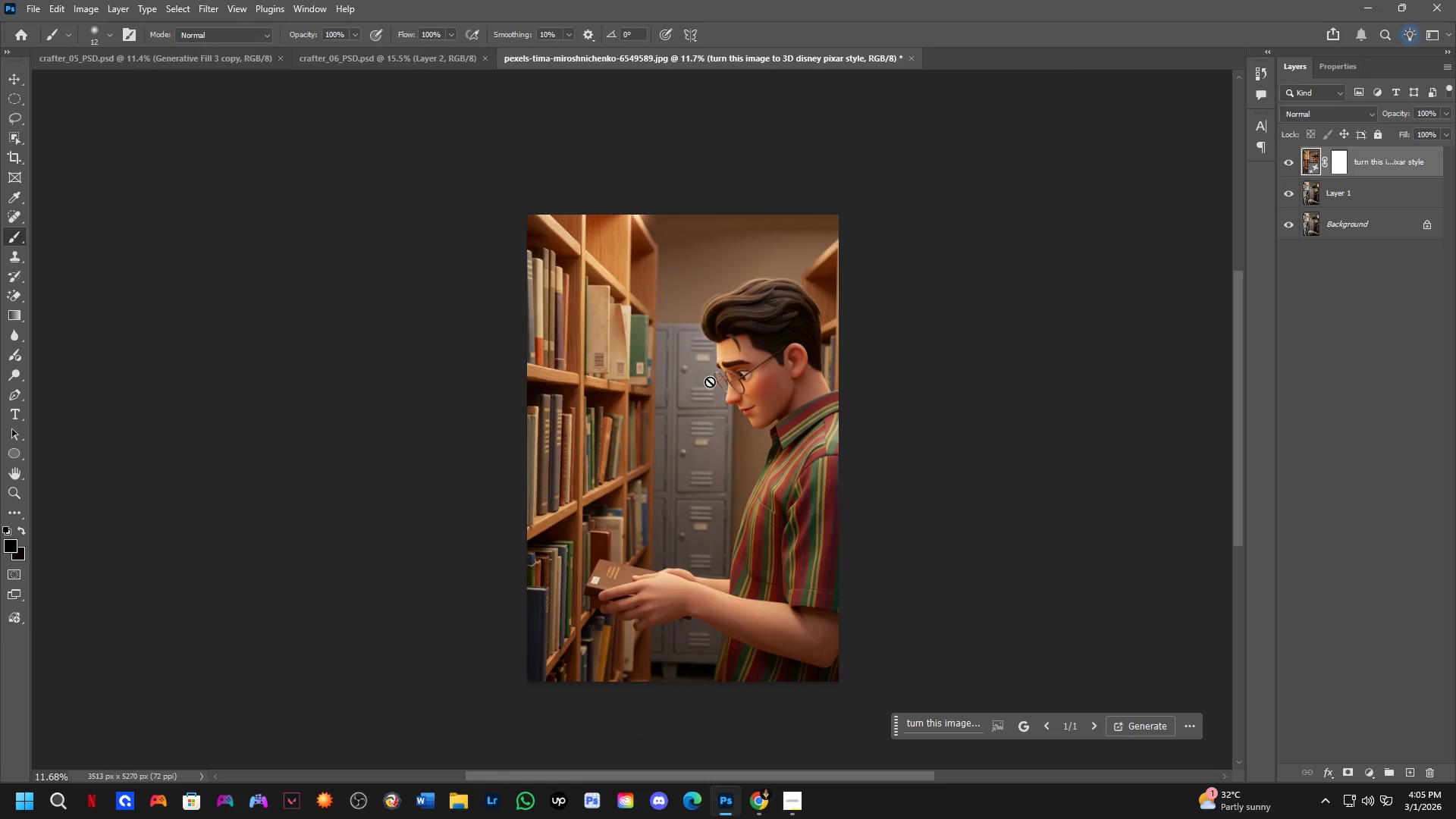 
key(Control+Tab)
 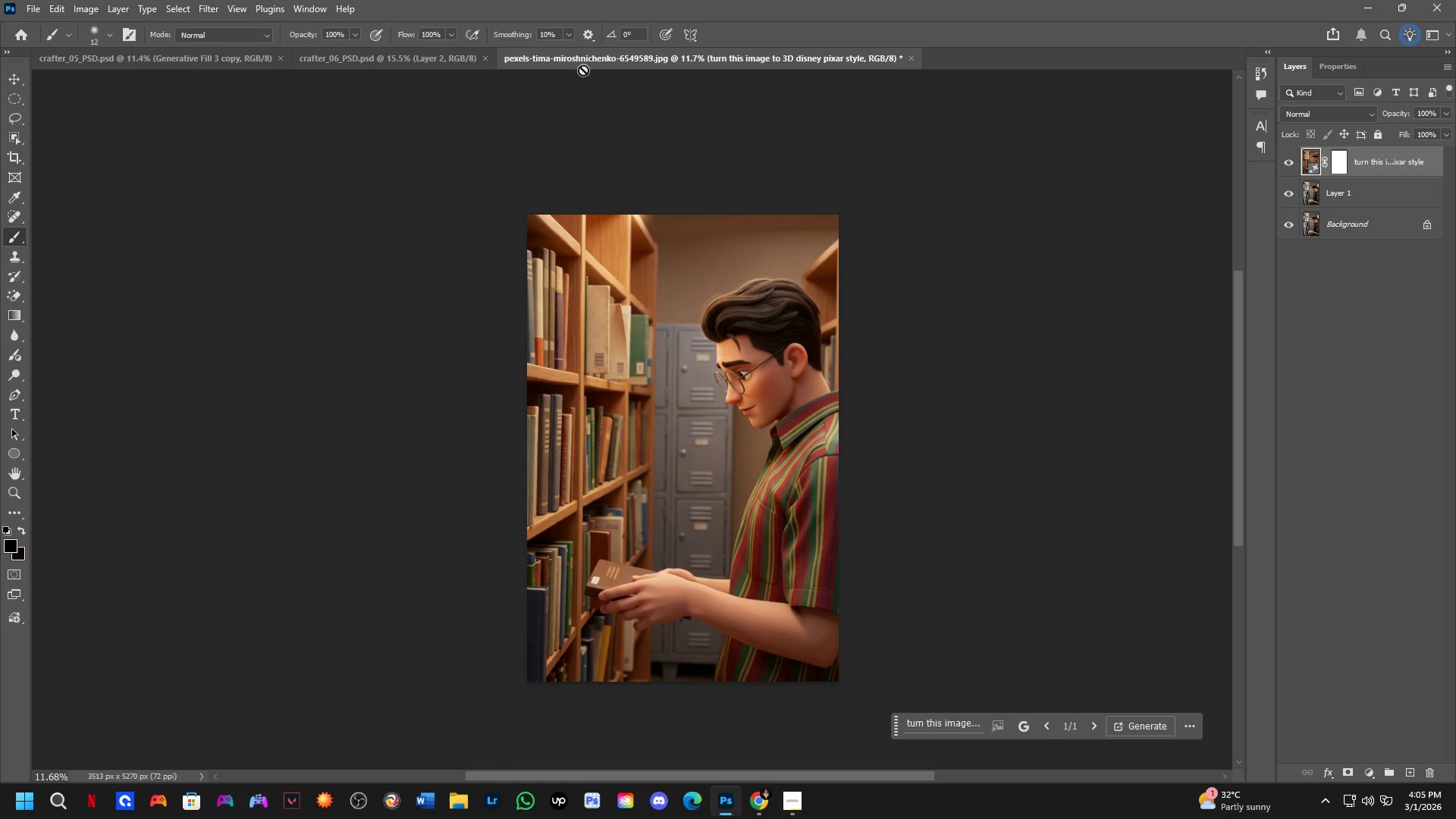 
left_click([589, 58])
 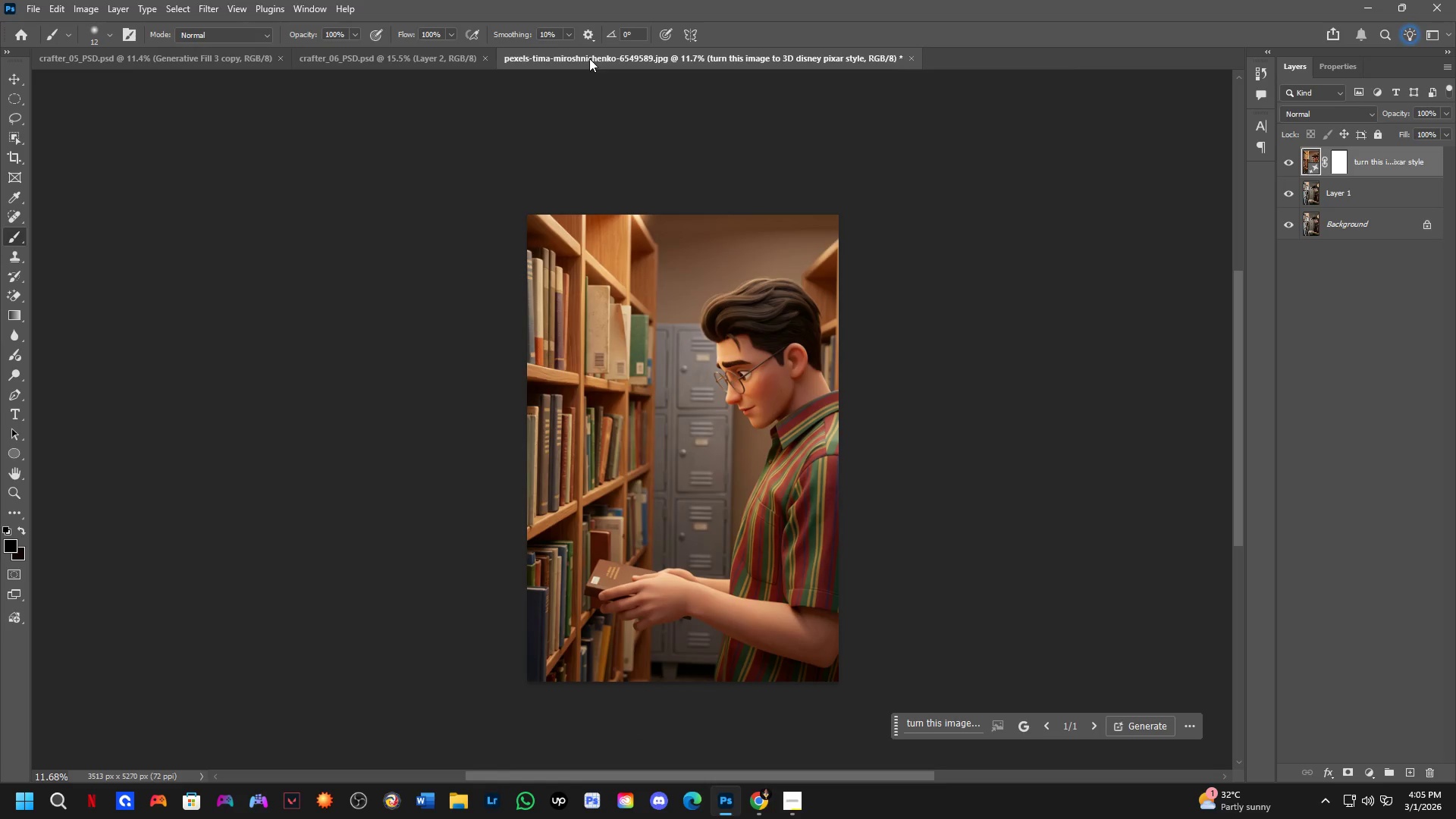 
key(Control+ControlLeft)
 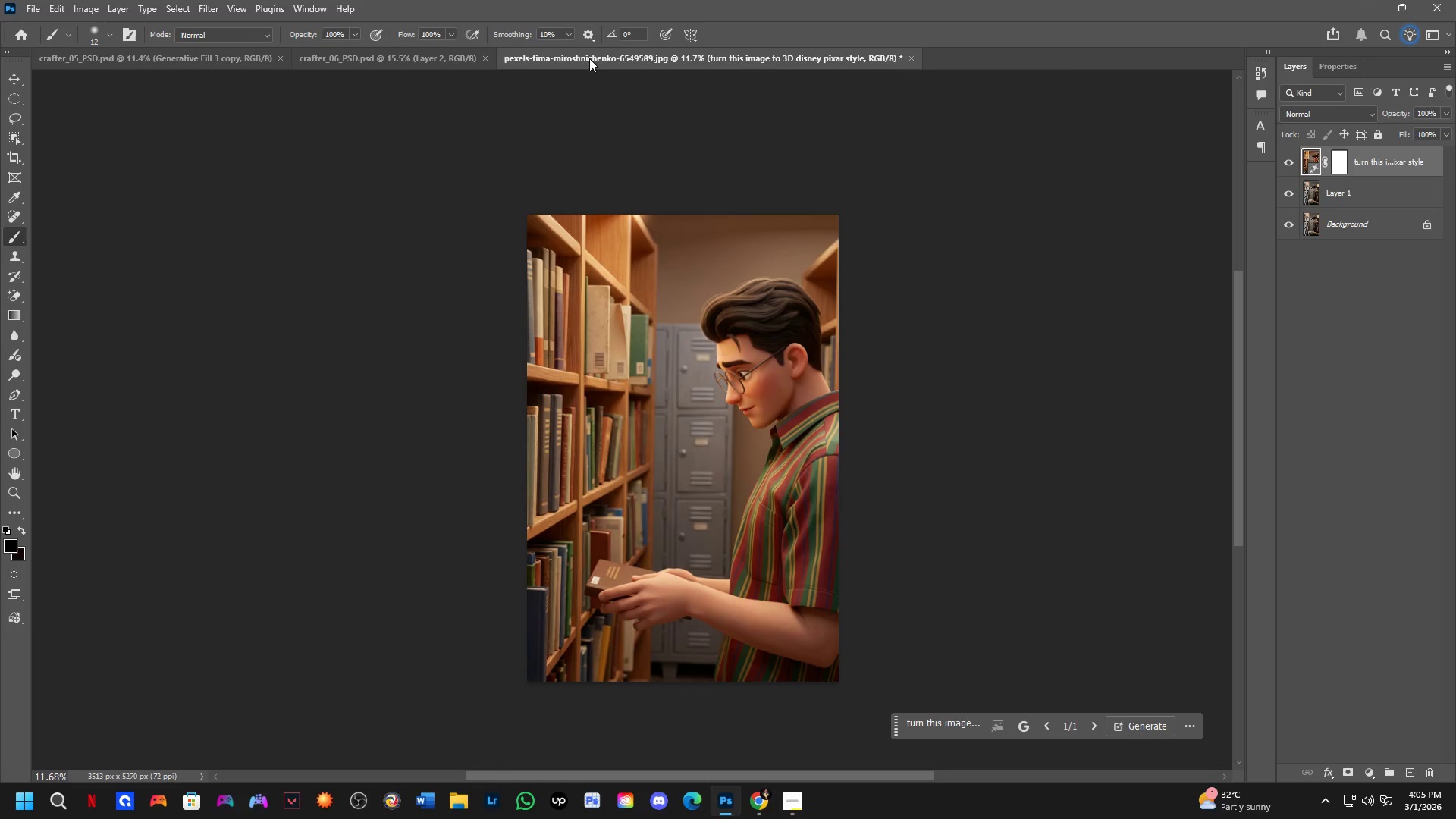 
key(Control+Tab)
 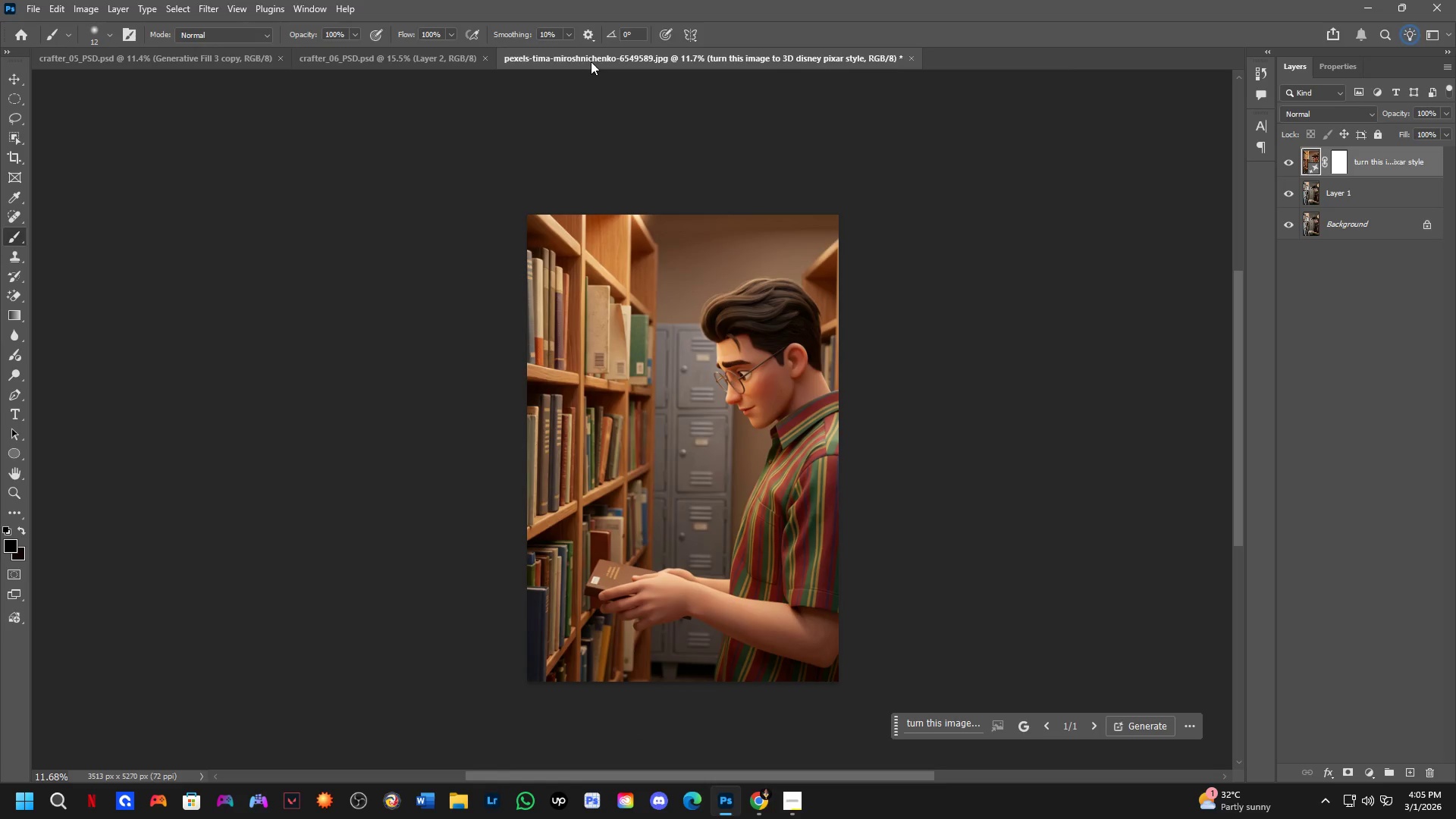 
key(Control+ControlLeft)
 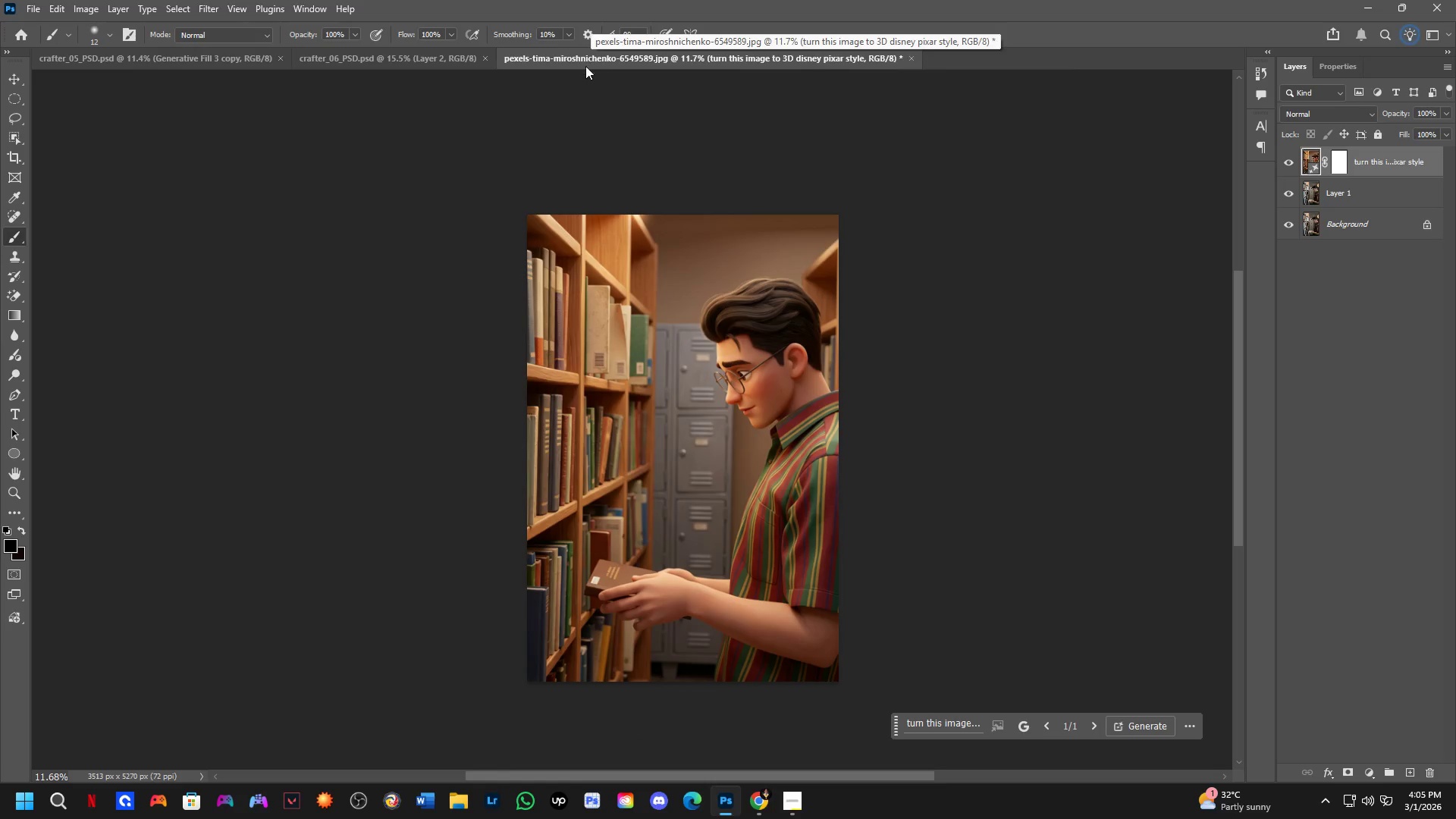 
key(Control+Tab)
 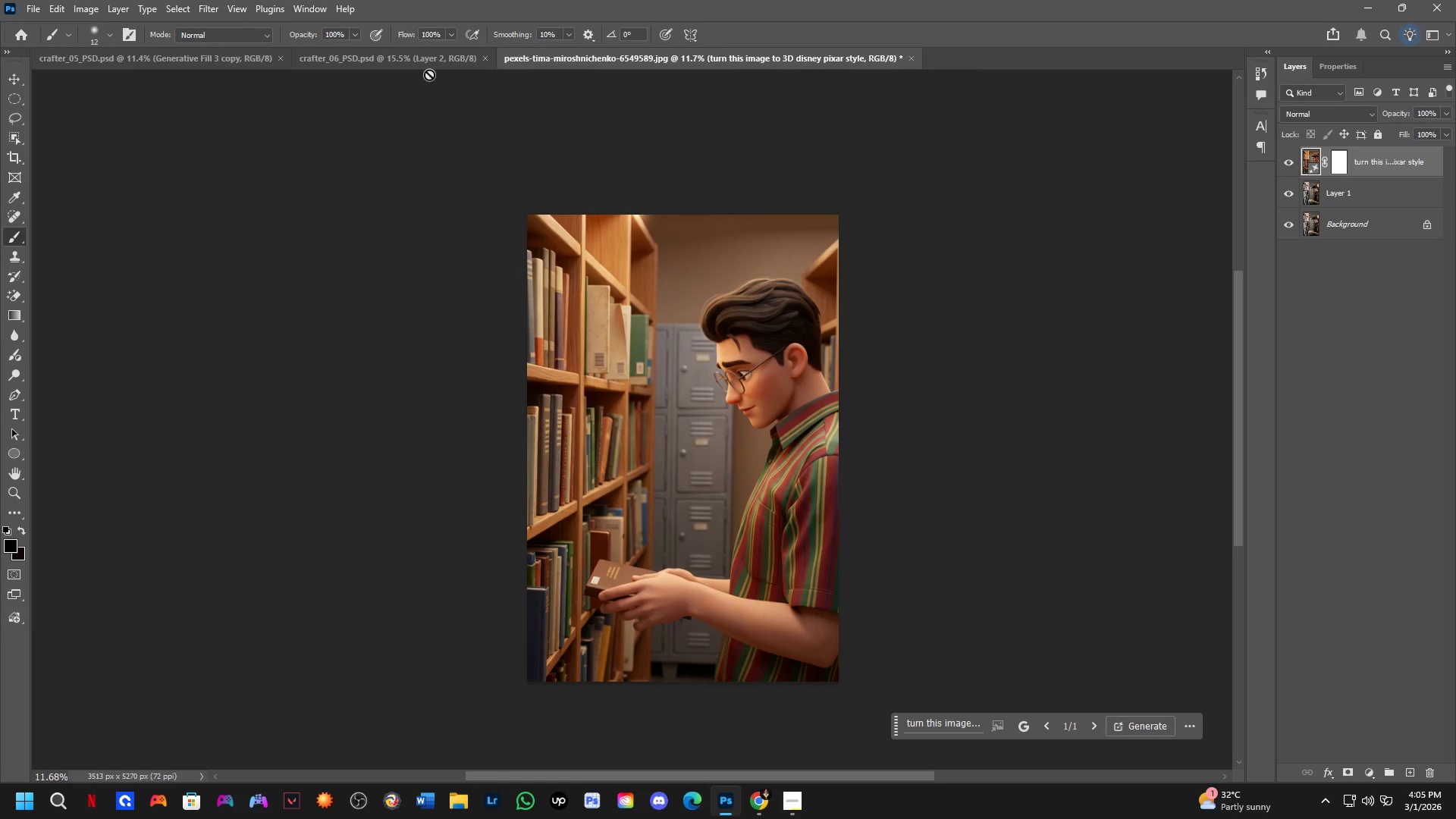 
left_click([427, 58])
 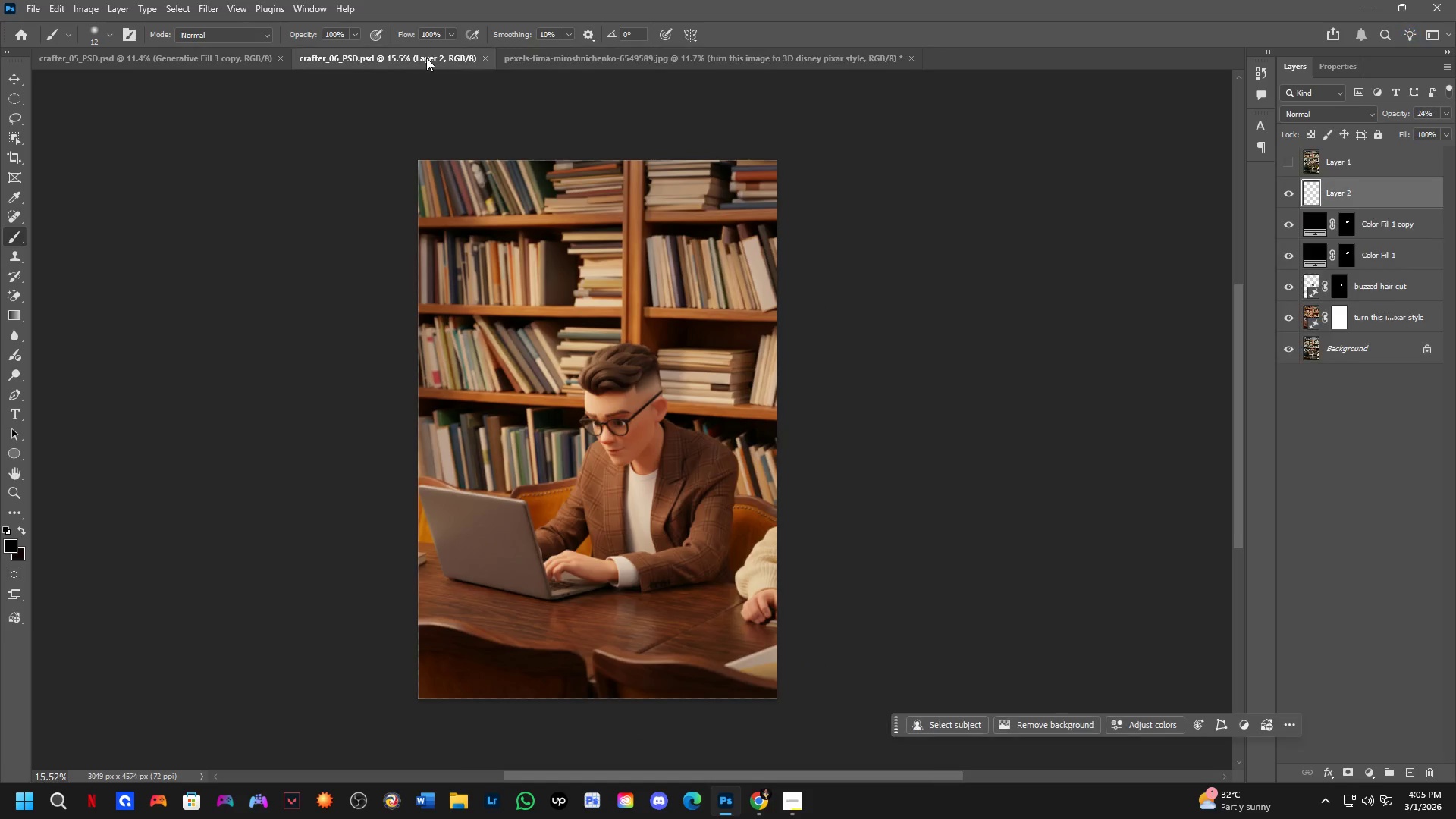 
key(Control+ControlLeft)
 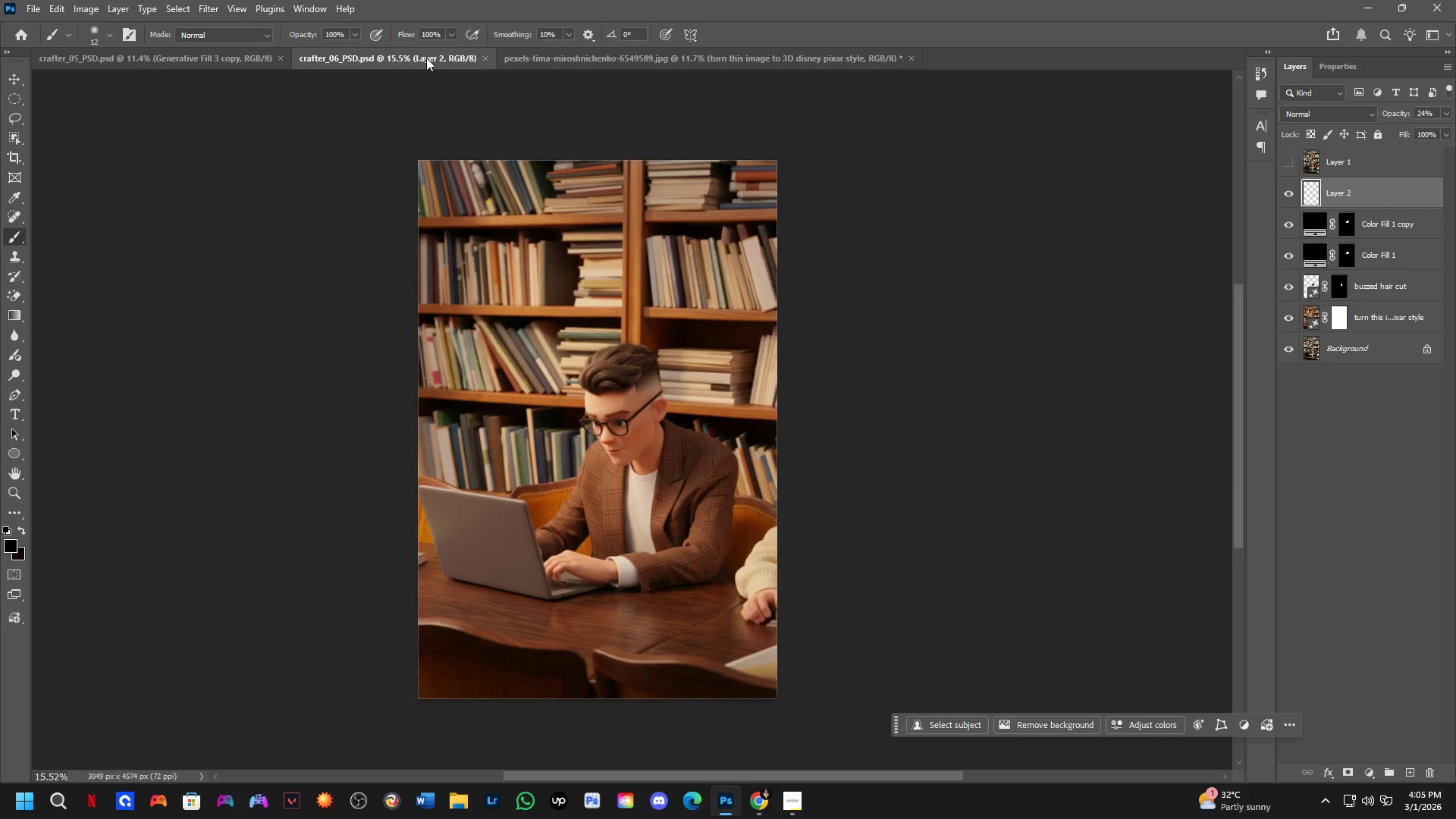 
key(Control+Tab)
 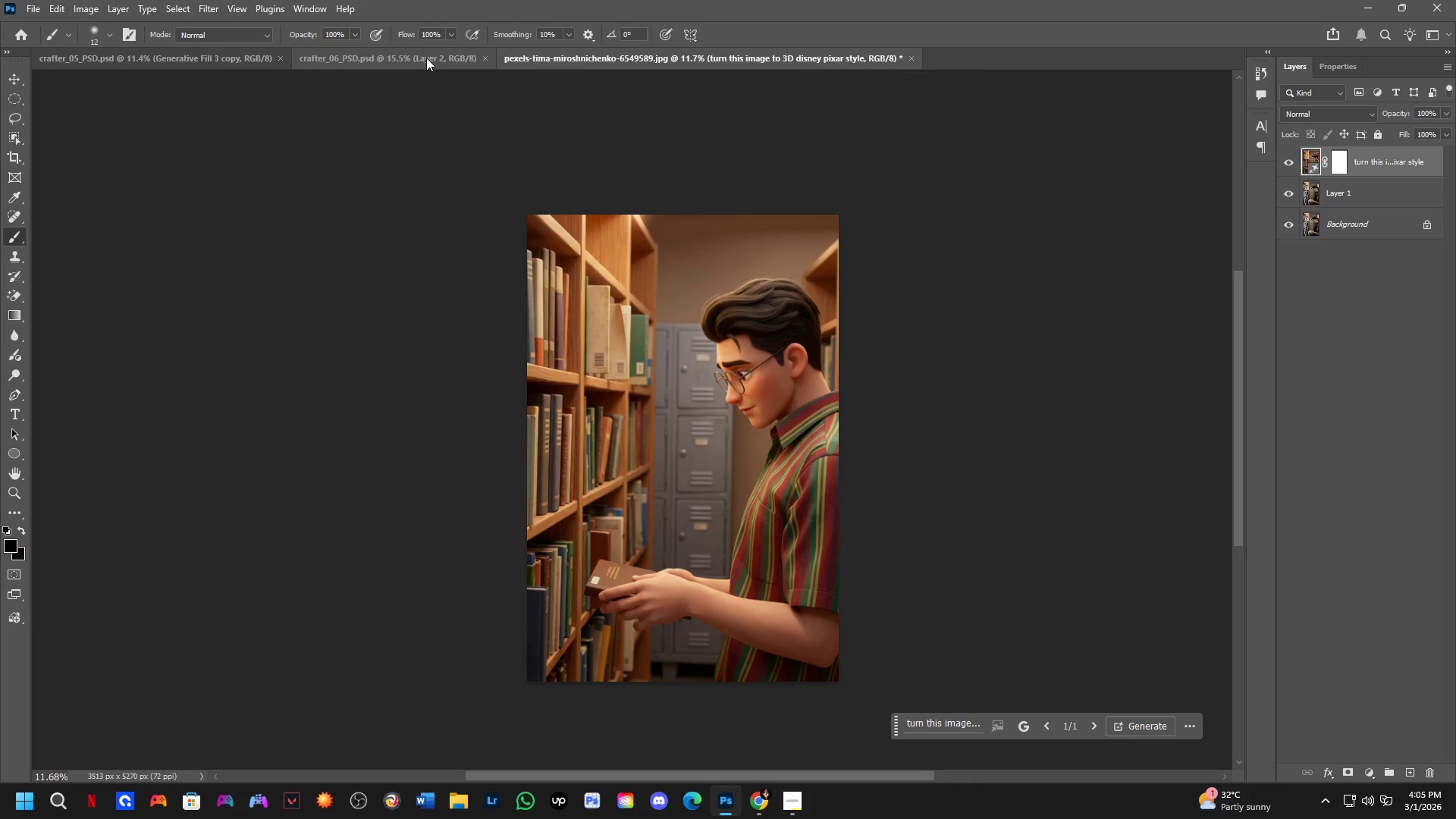 
key(Control+ControlLeft)
 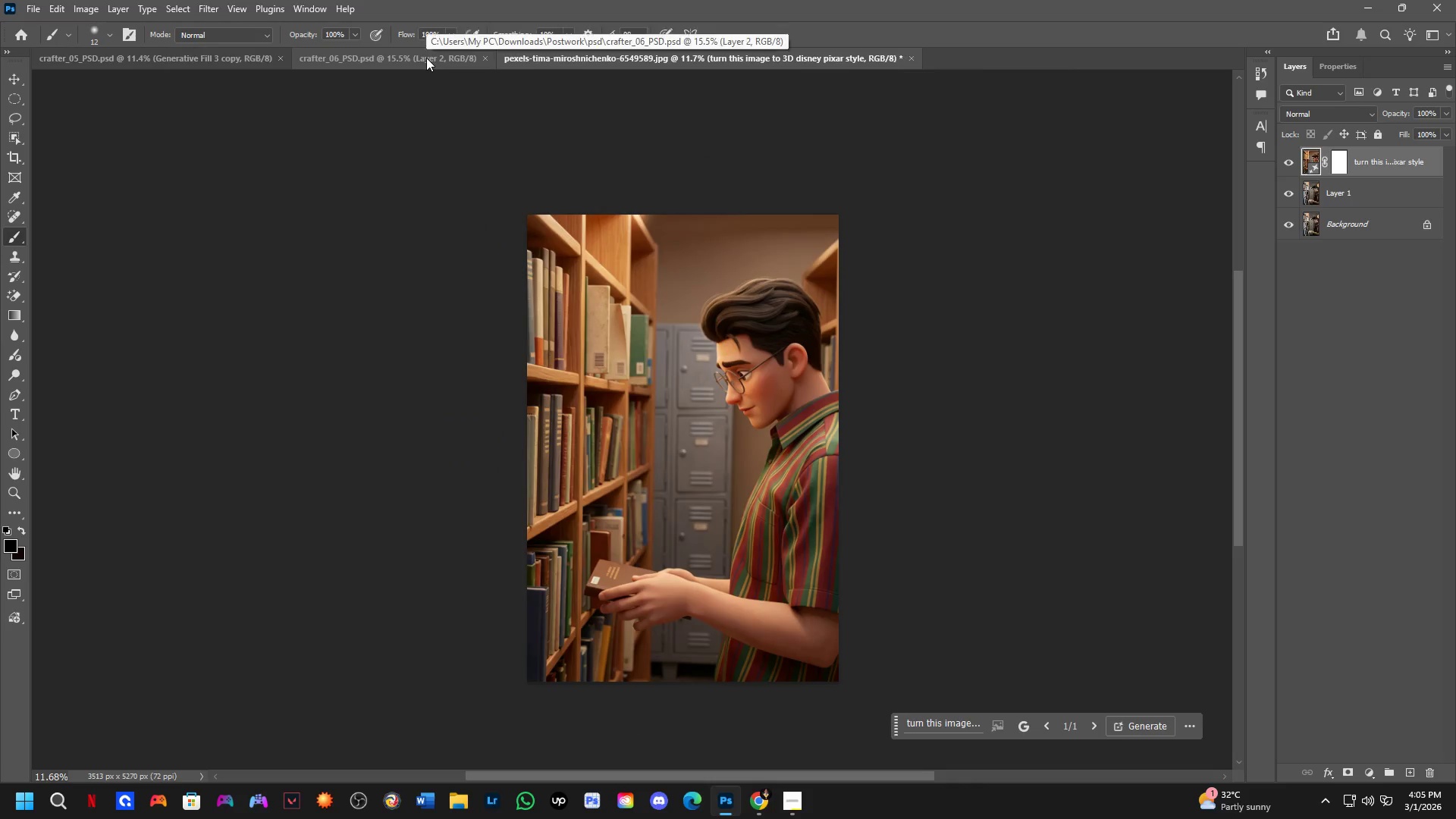 
key(Control+Tab)
 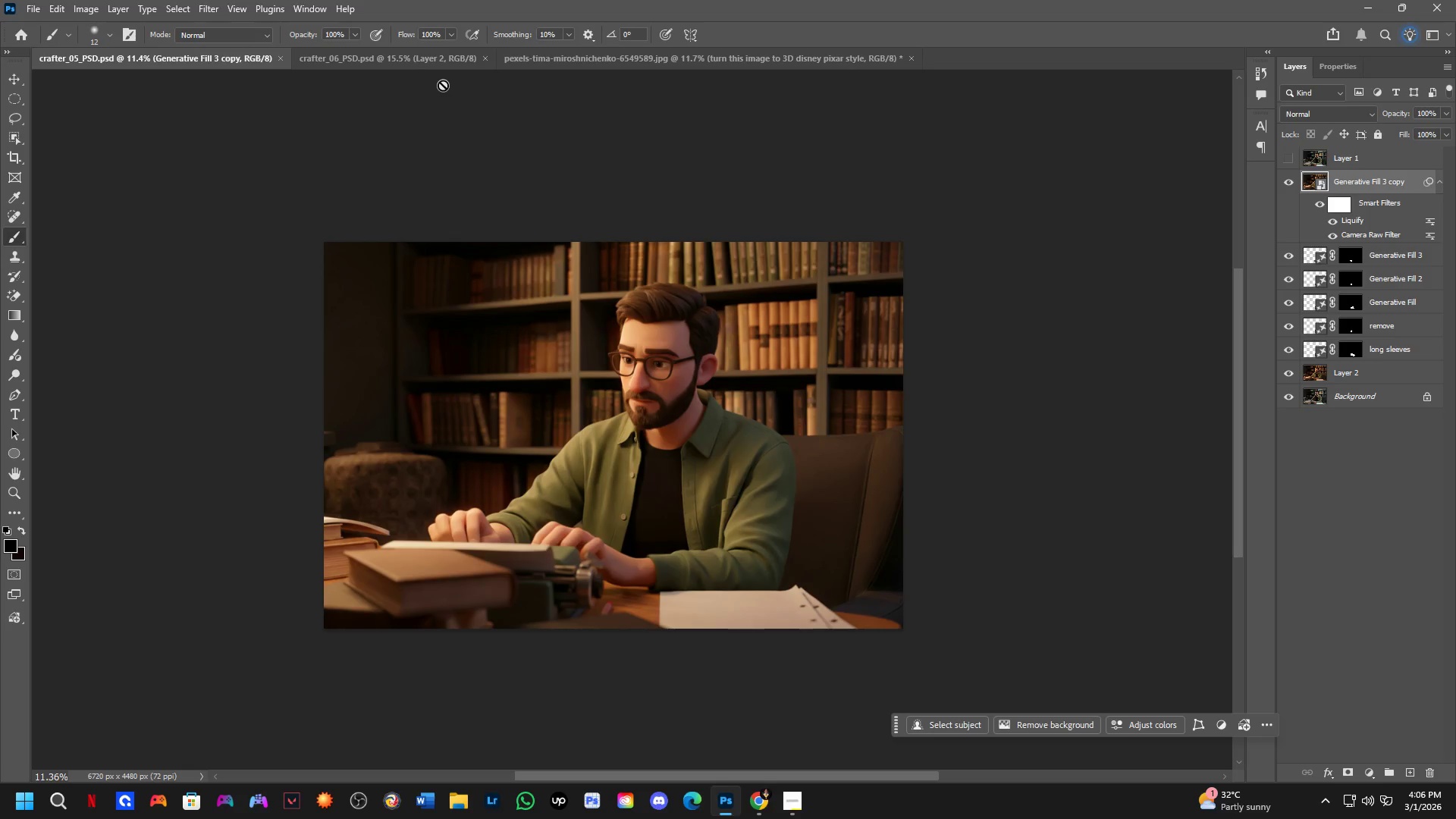 
wait(49.92)
 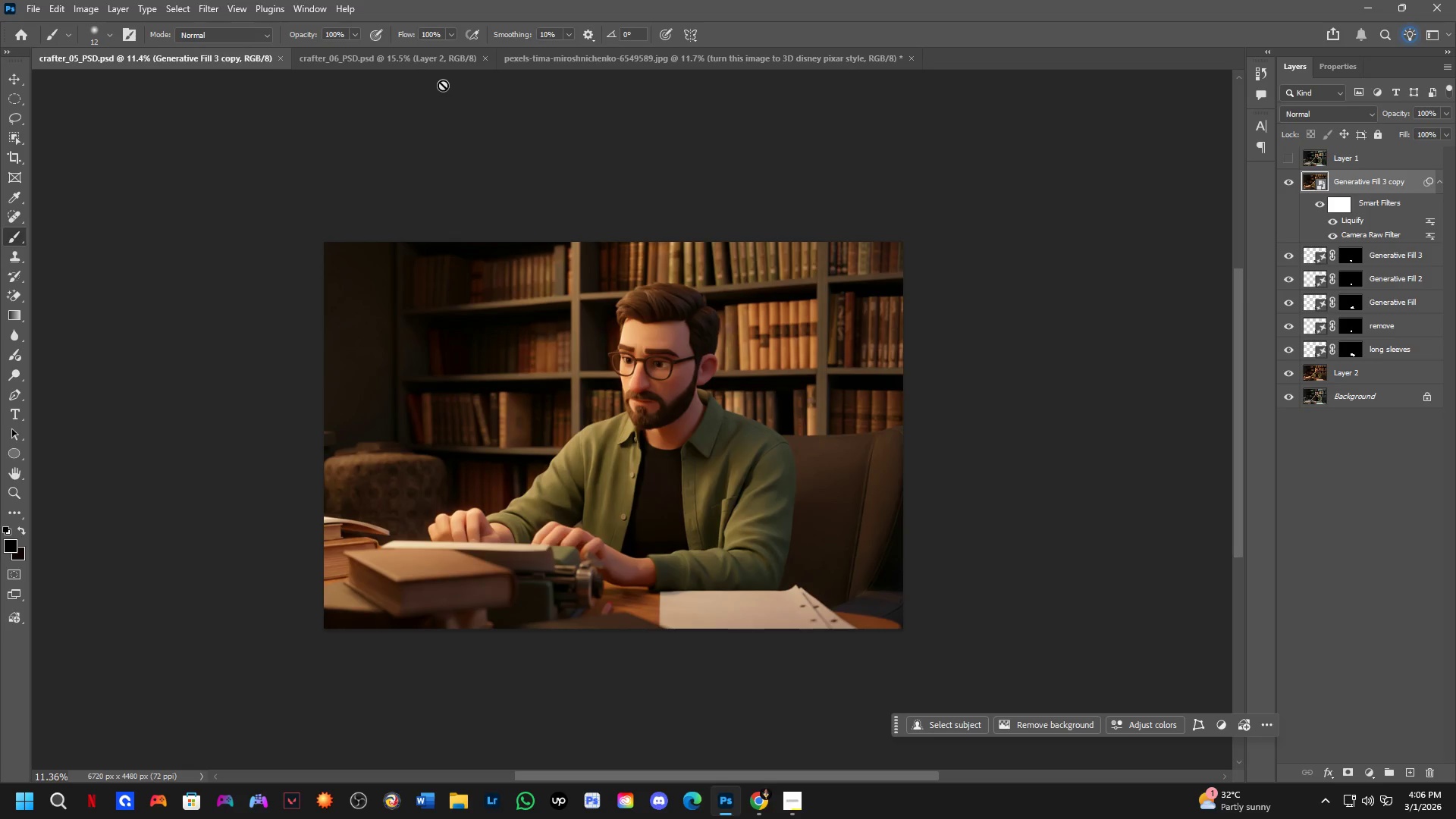 
key(Control+ControlLeft)
 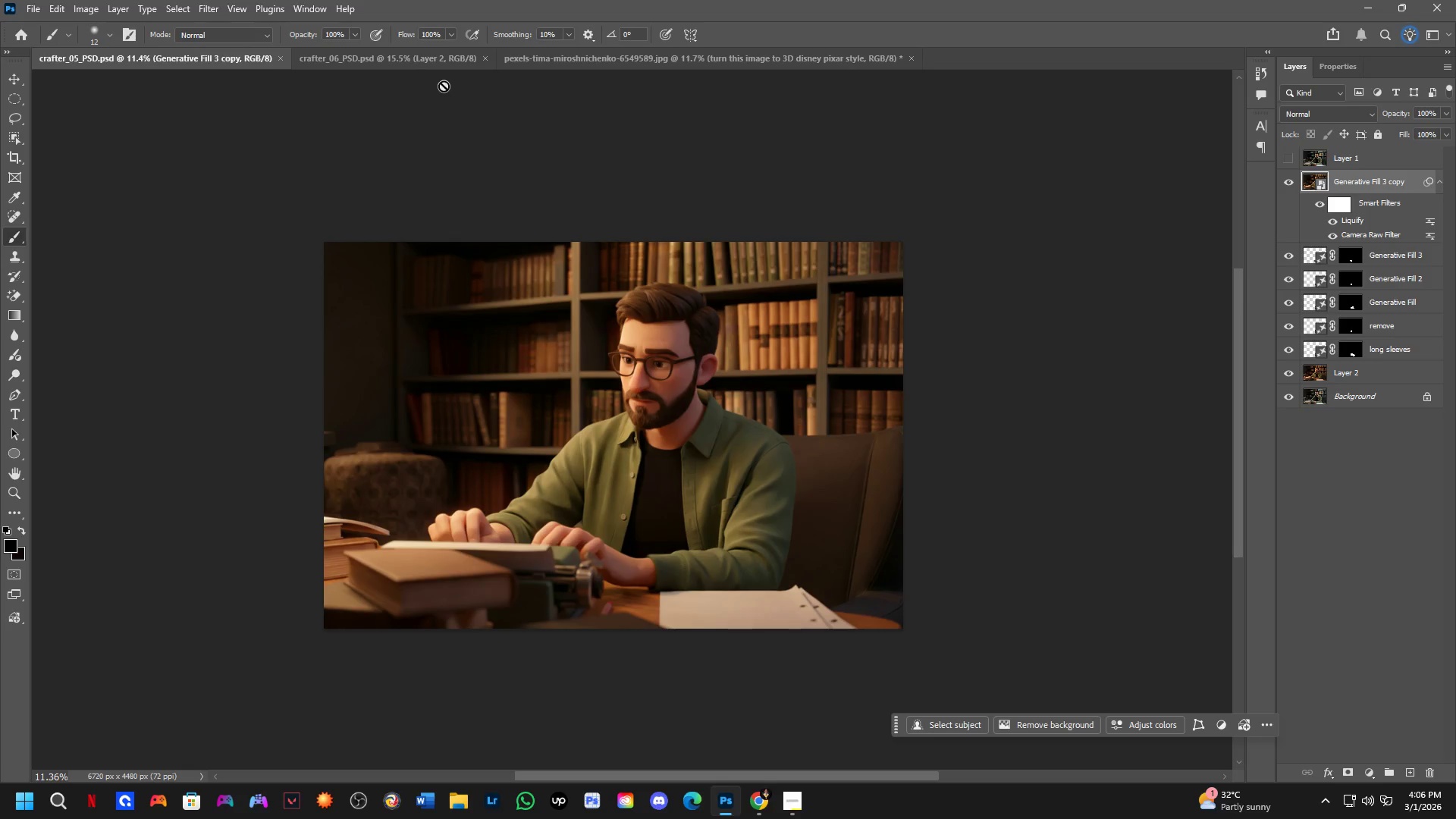 
key(Control+Tab)
 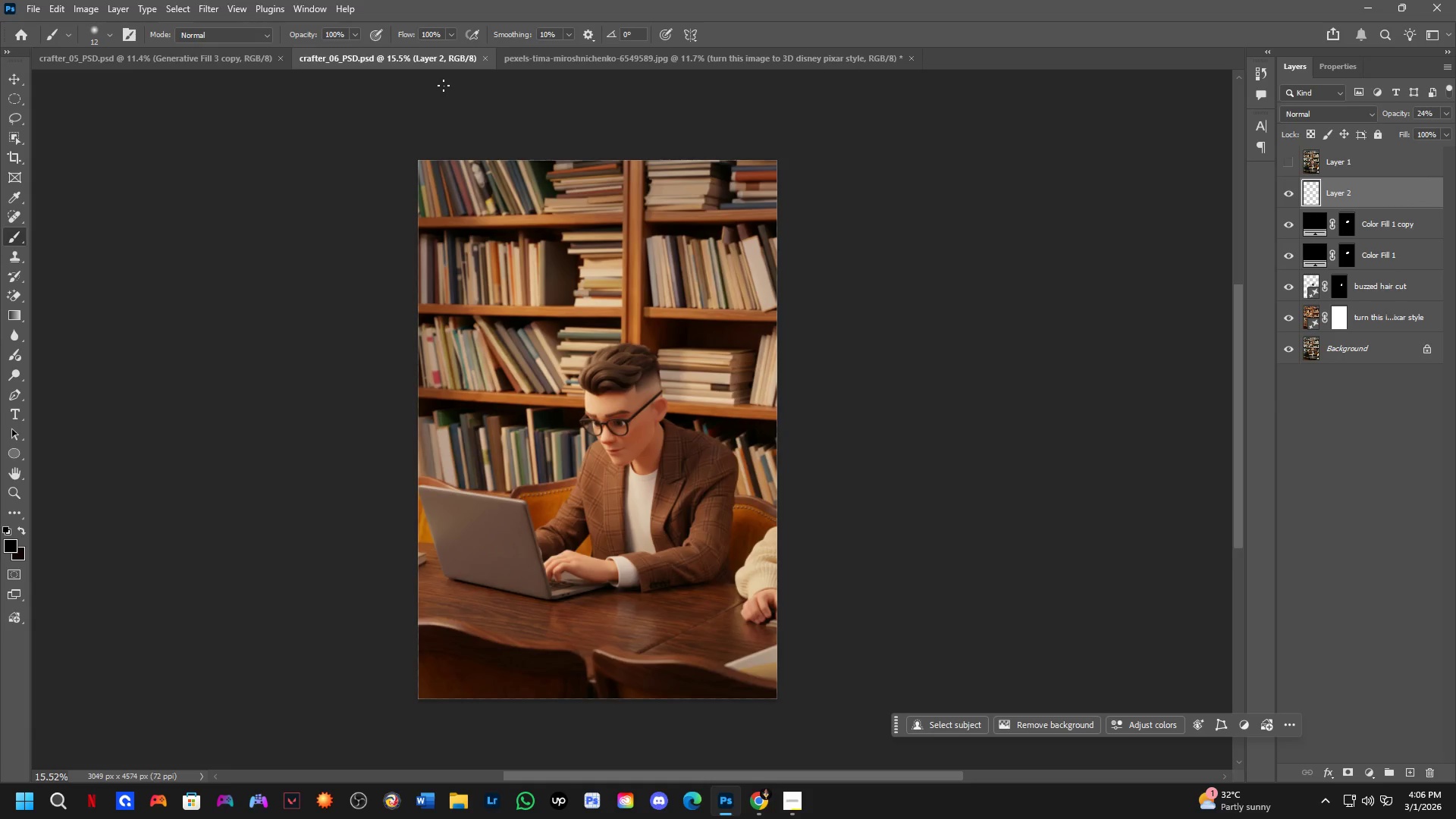 
key(Control+ControlLeft)
 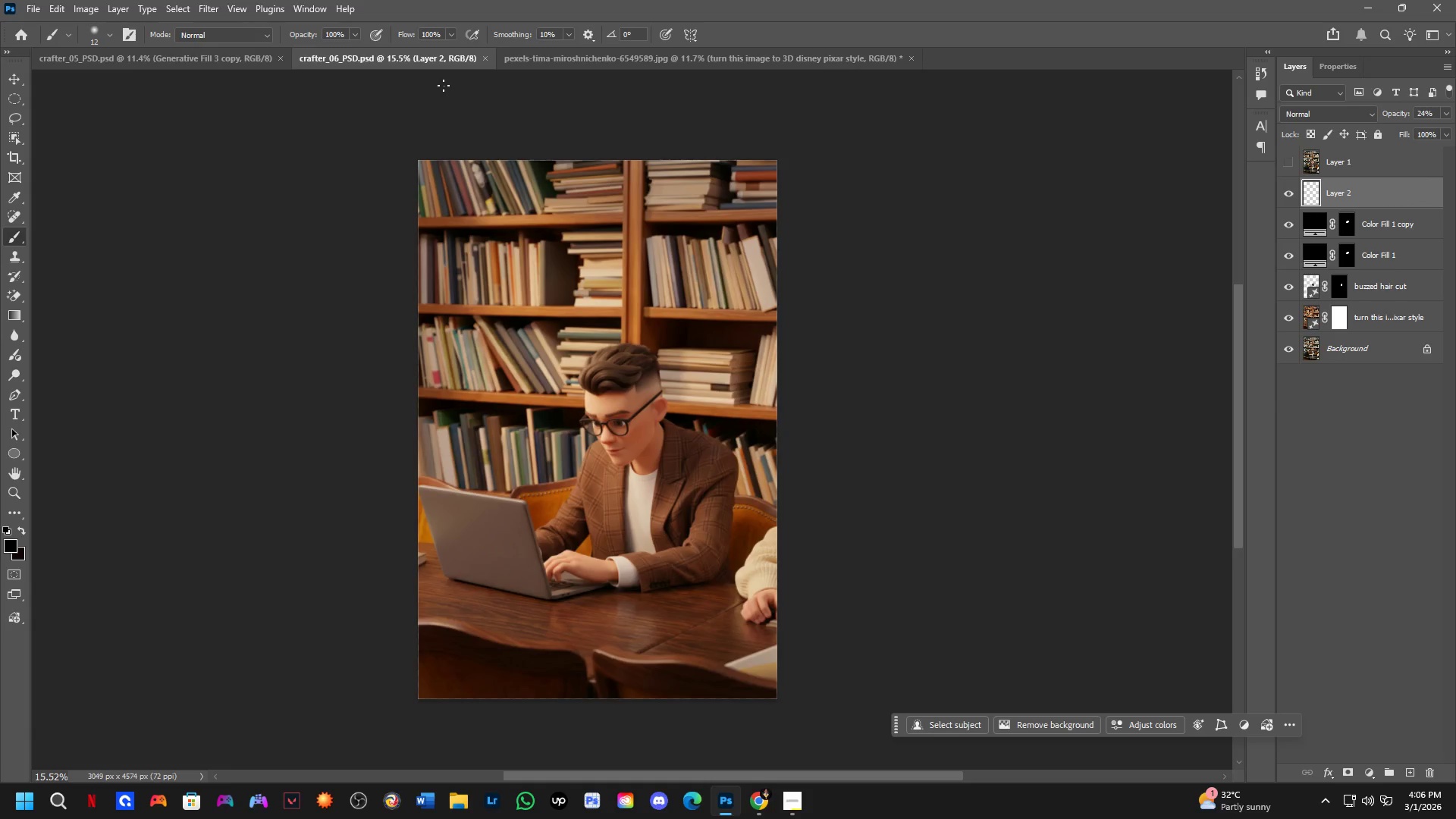 
key(Control+Tab)
 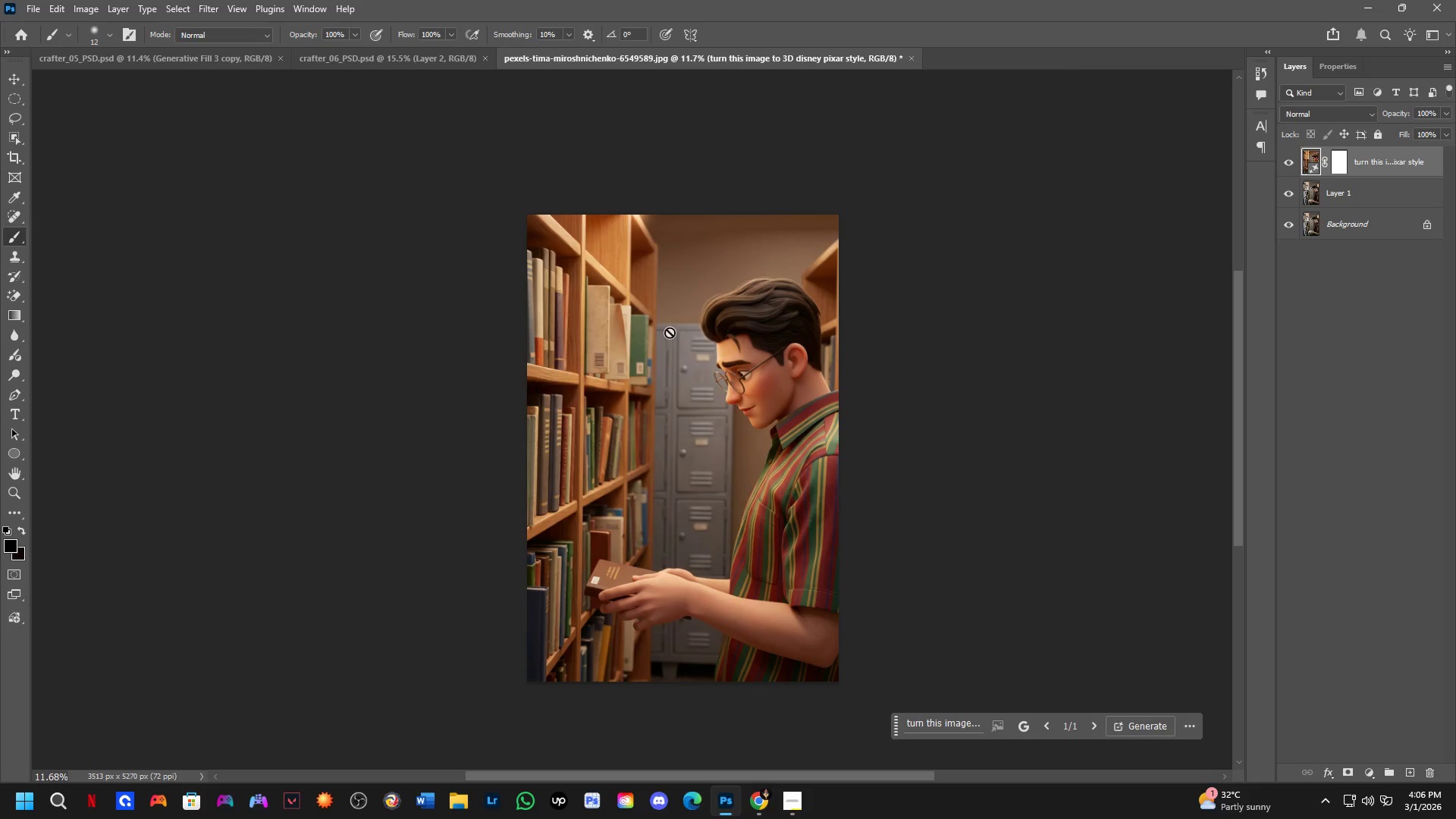 
scroll: coordinate [1286, 135], scroll_direction: up, amount: 6.0
 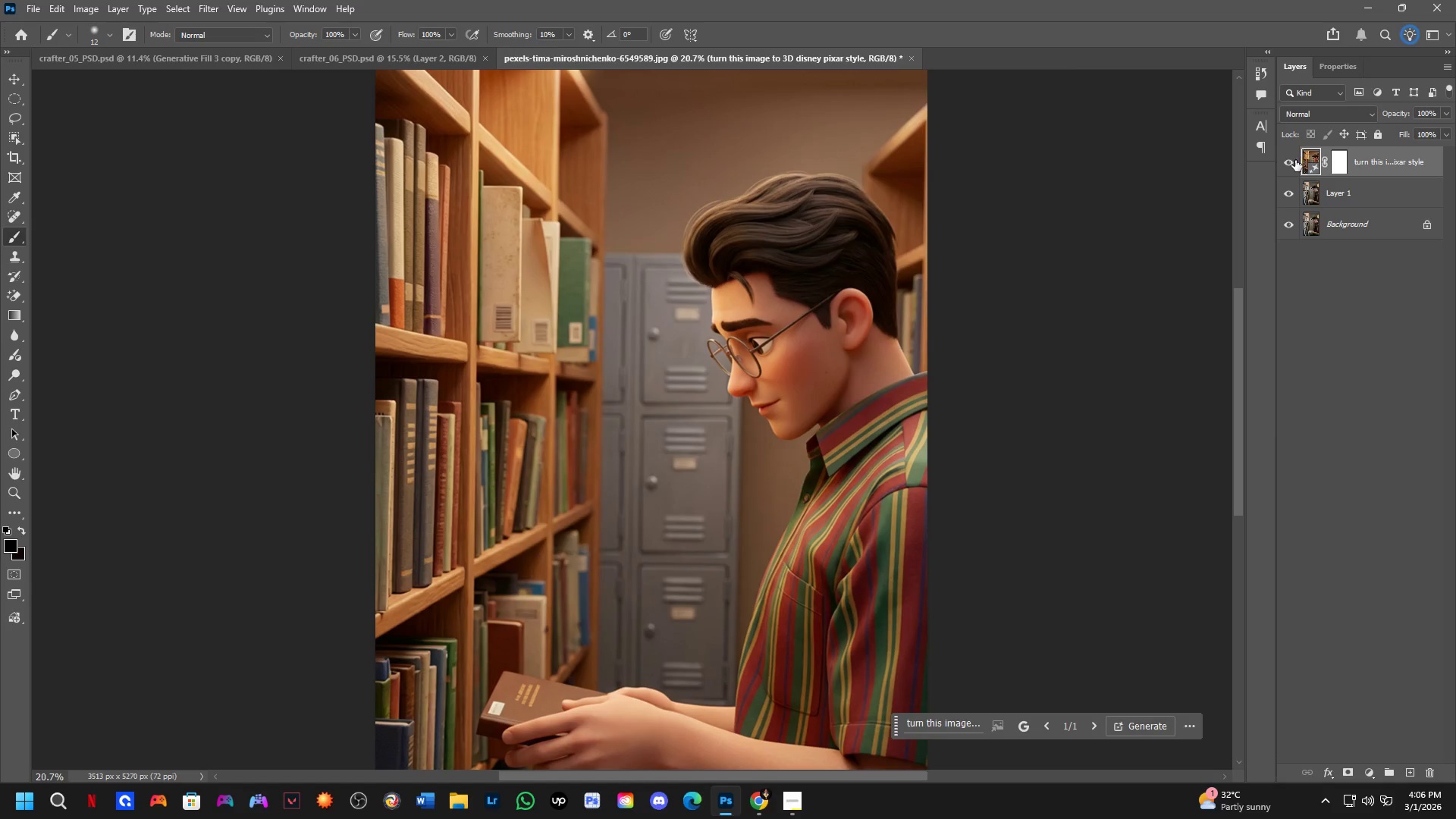 
left_click([1288, 161])
 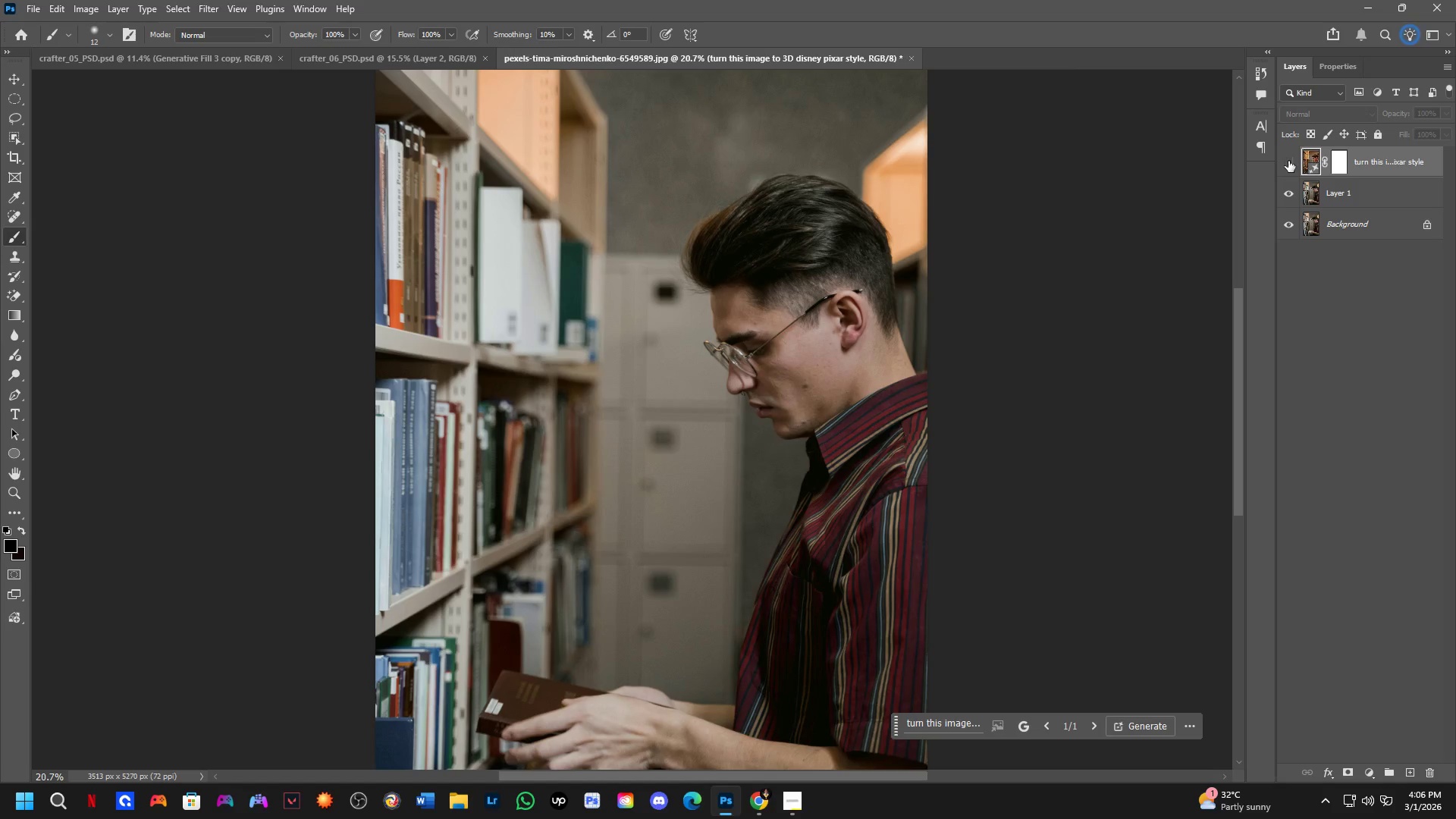 
left_click([1288, 161])
 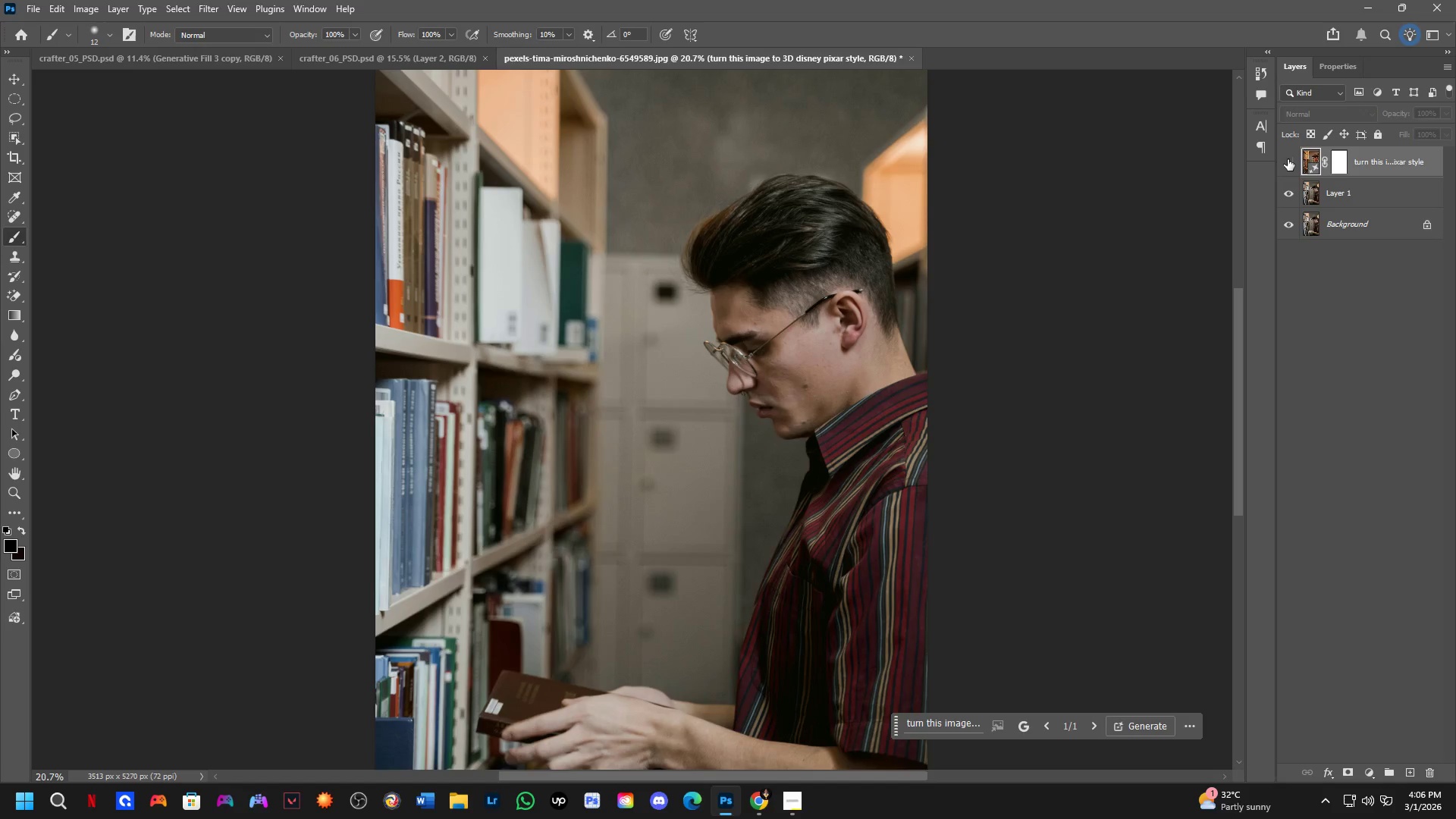 
left_click([1288, 159])
 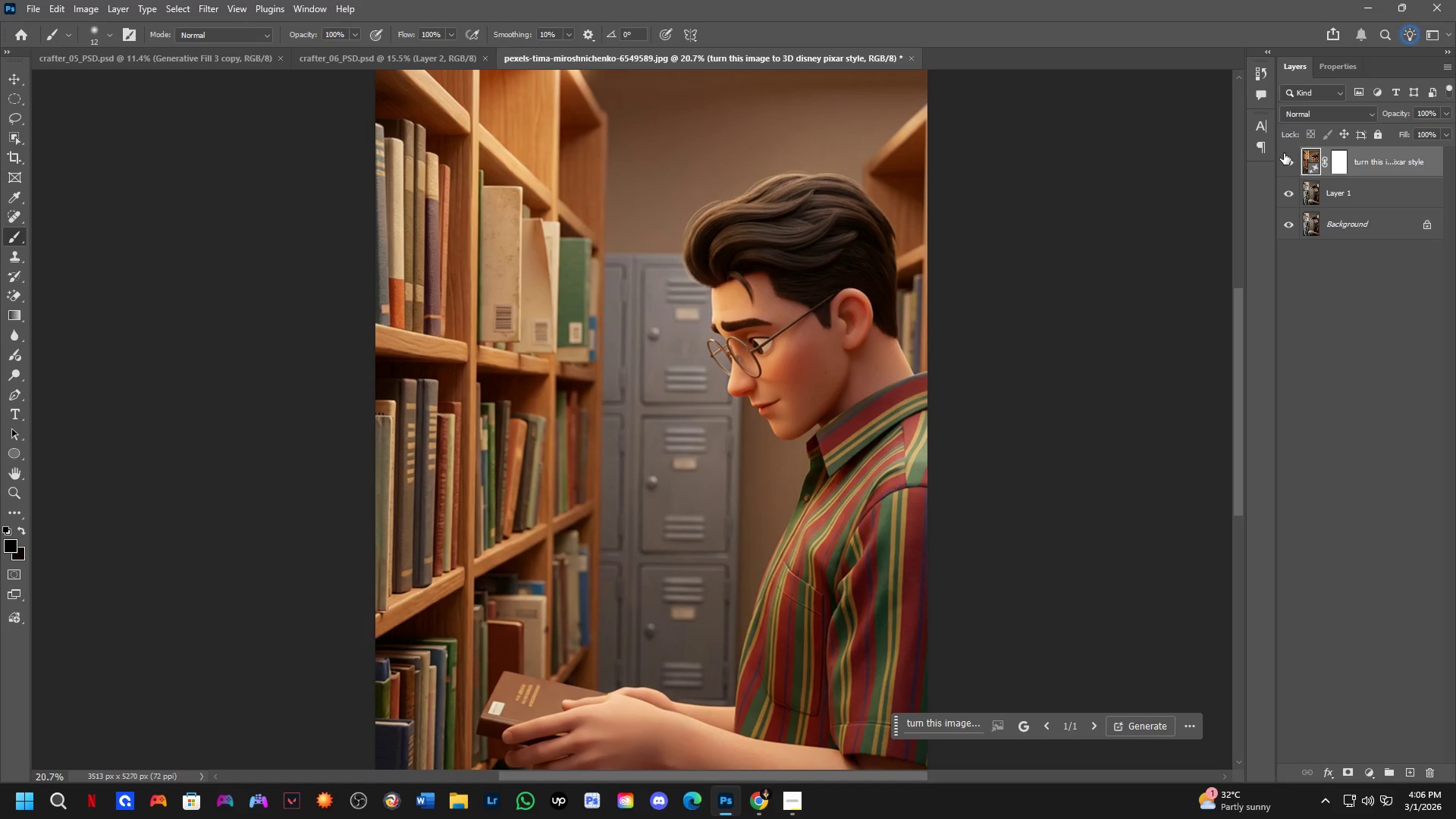 
left_click([1284, 153])
 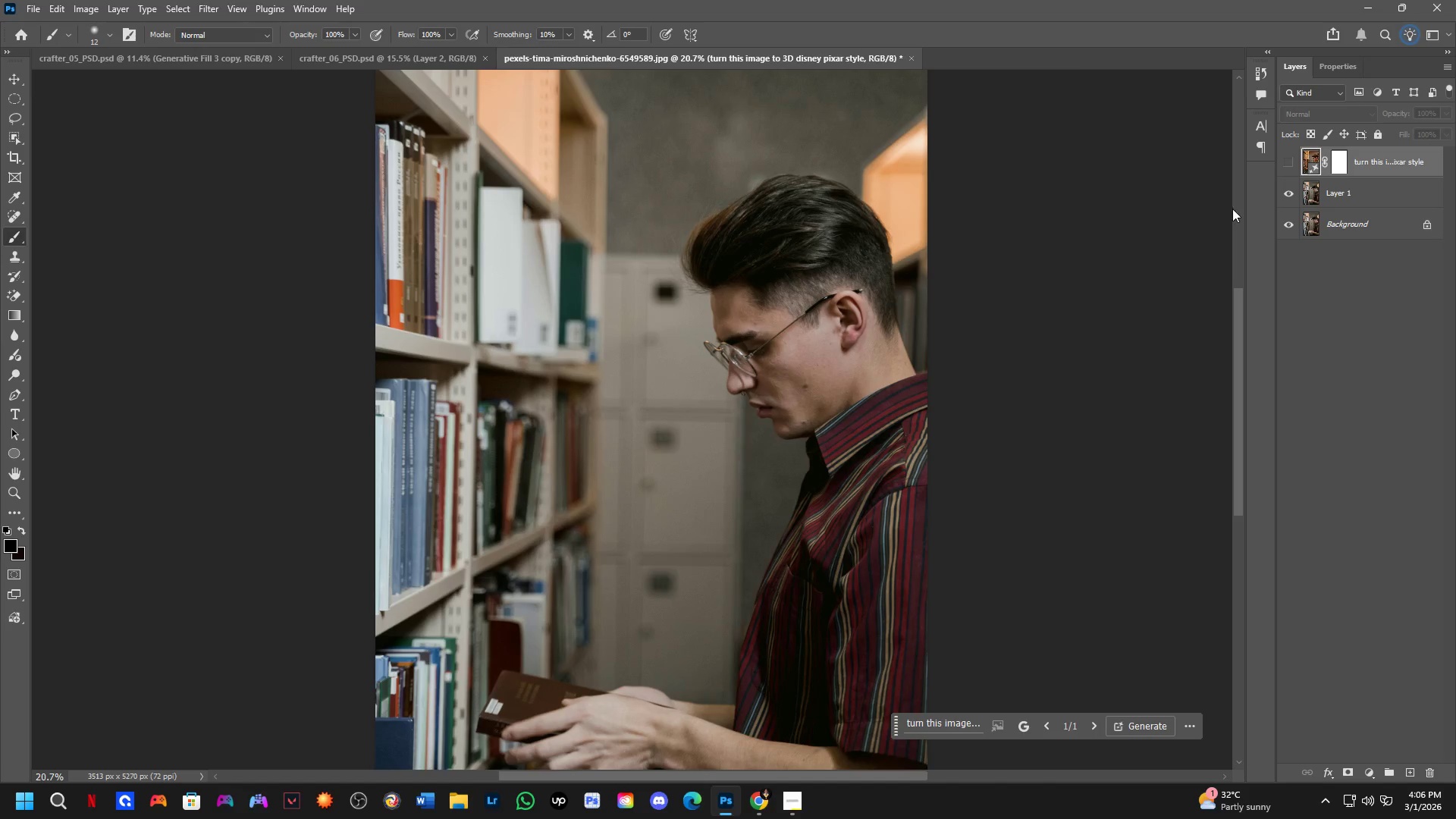 
key(Shift+ShiftLeft)
 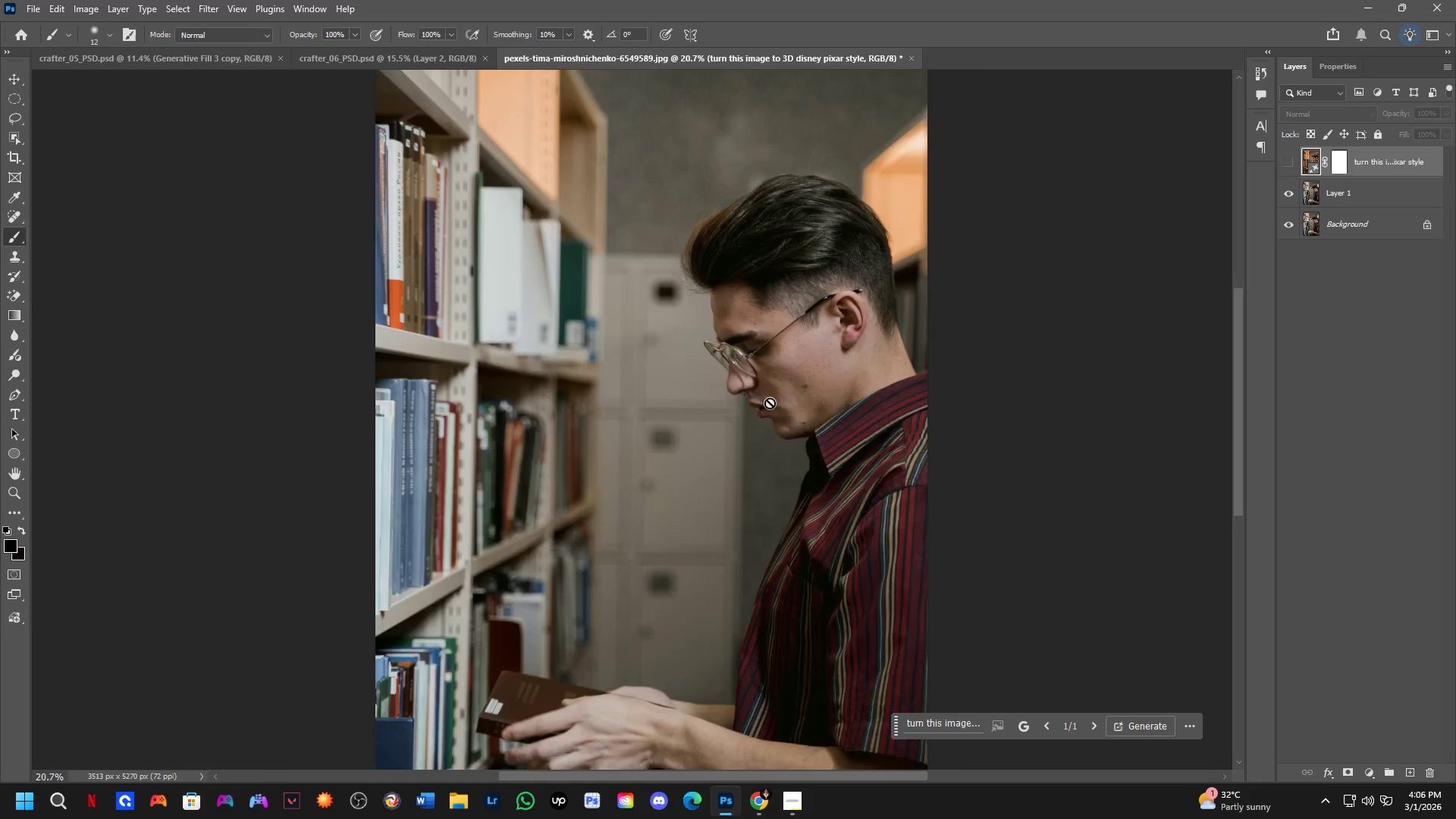 
scroll: coordinate [769, 403], scroll_direction: up, amount: 4.0
 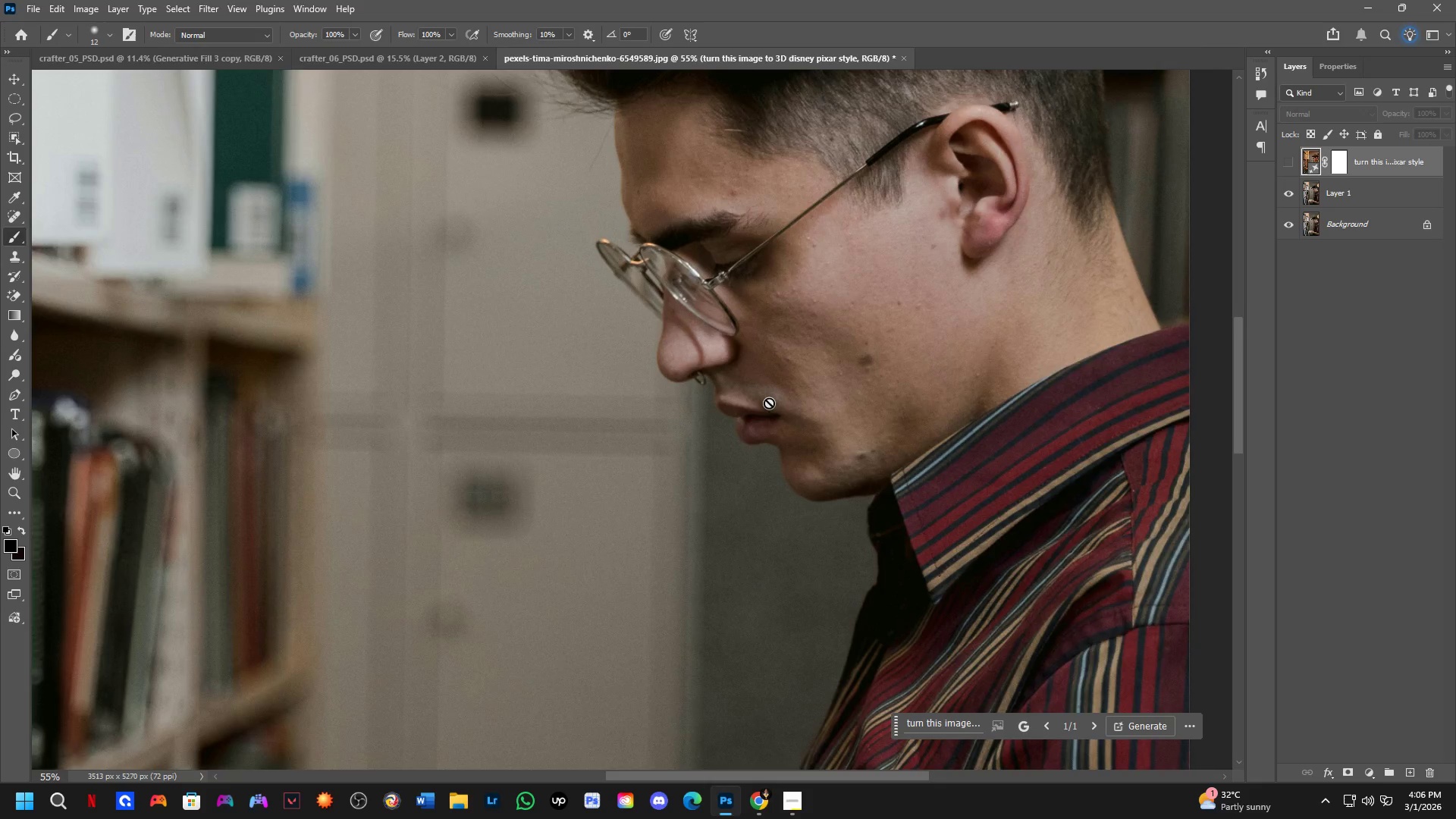 
hold_key(key=Space, duration=0.53)
 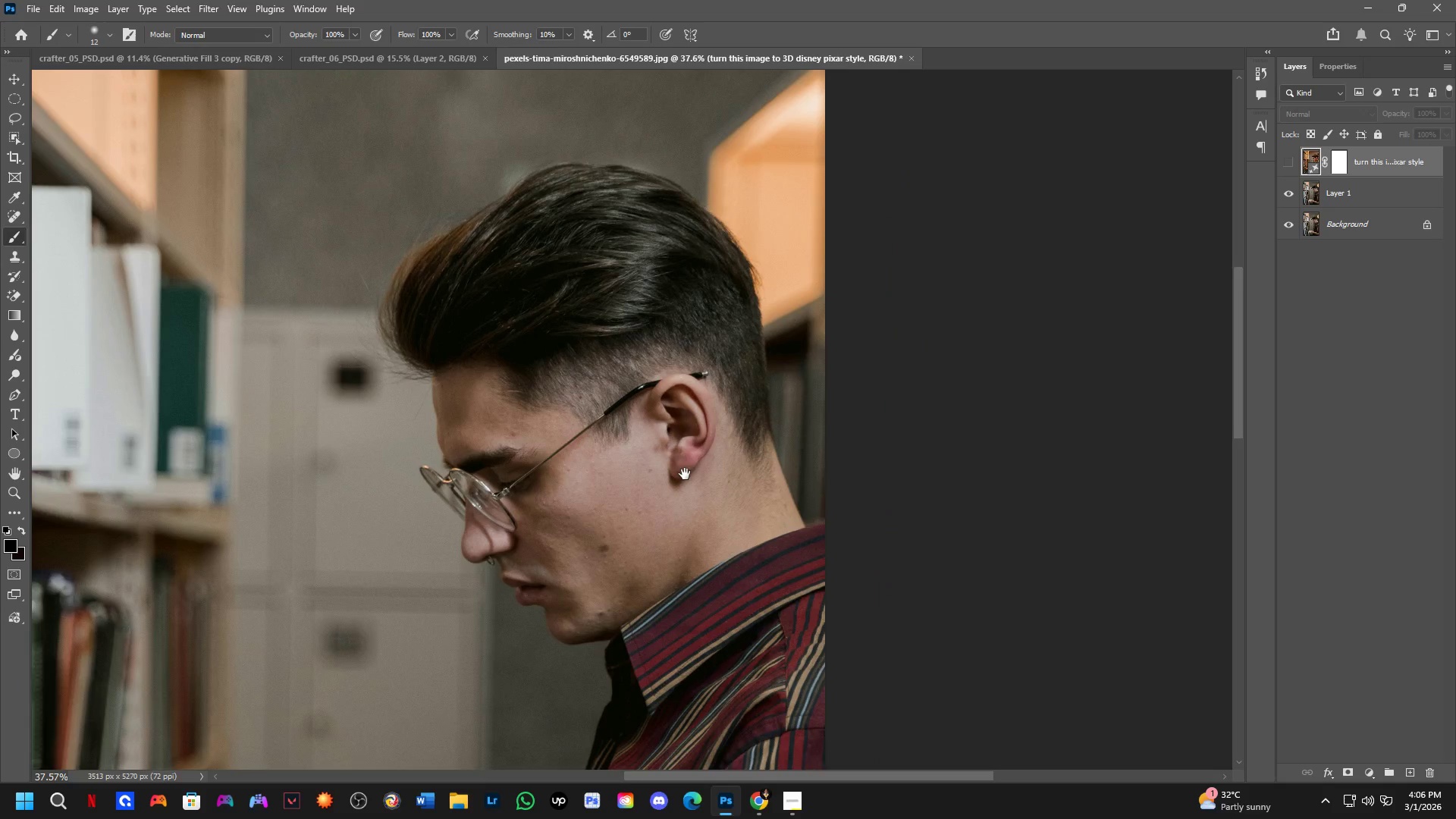 
left_click_drag(start_coordinate=[910, 391], to_coordinate=[767, 421])
 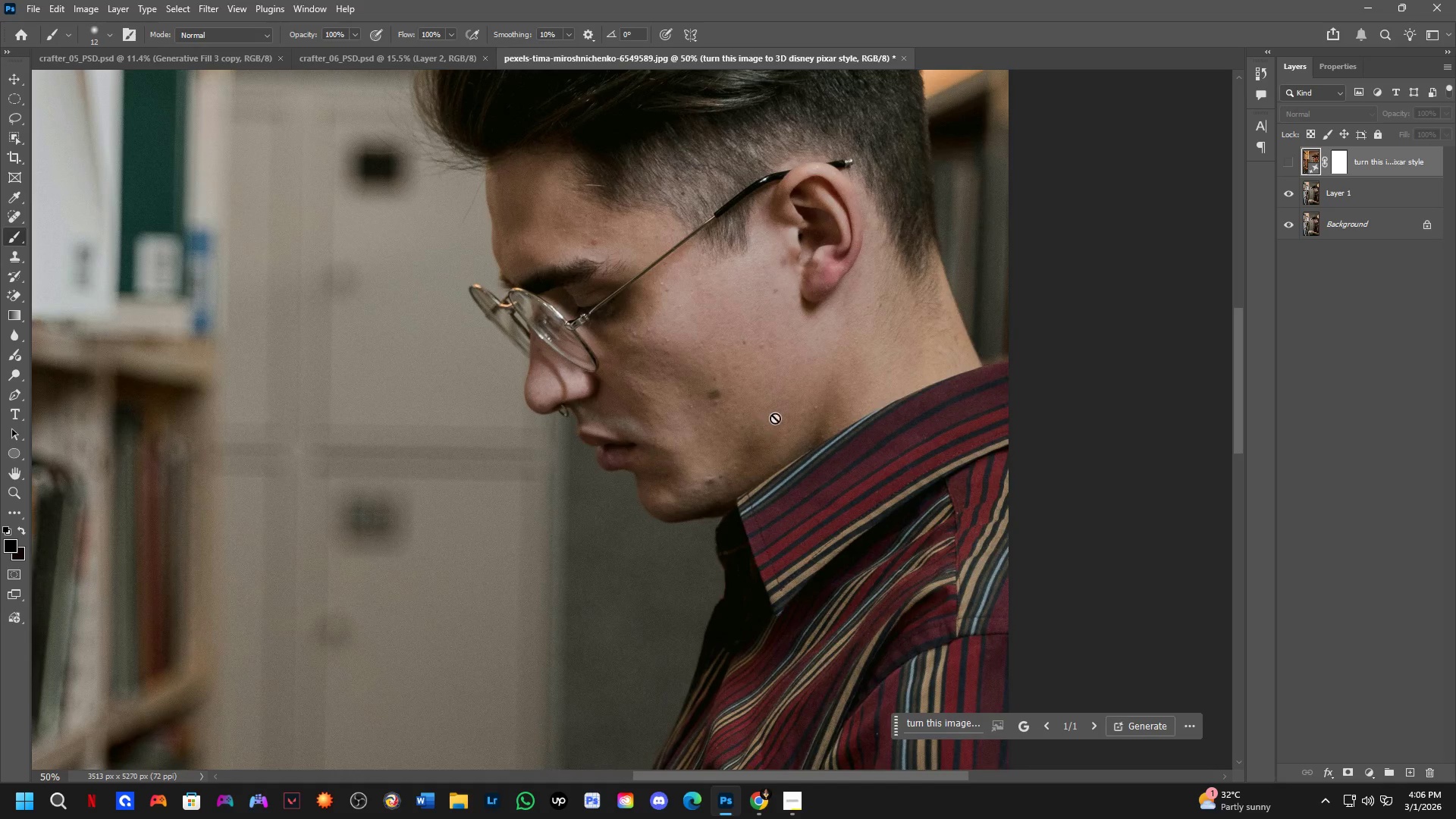 
scroll: coordinate [769, 403], scroll_direction: down, amount: 1.0
 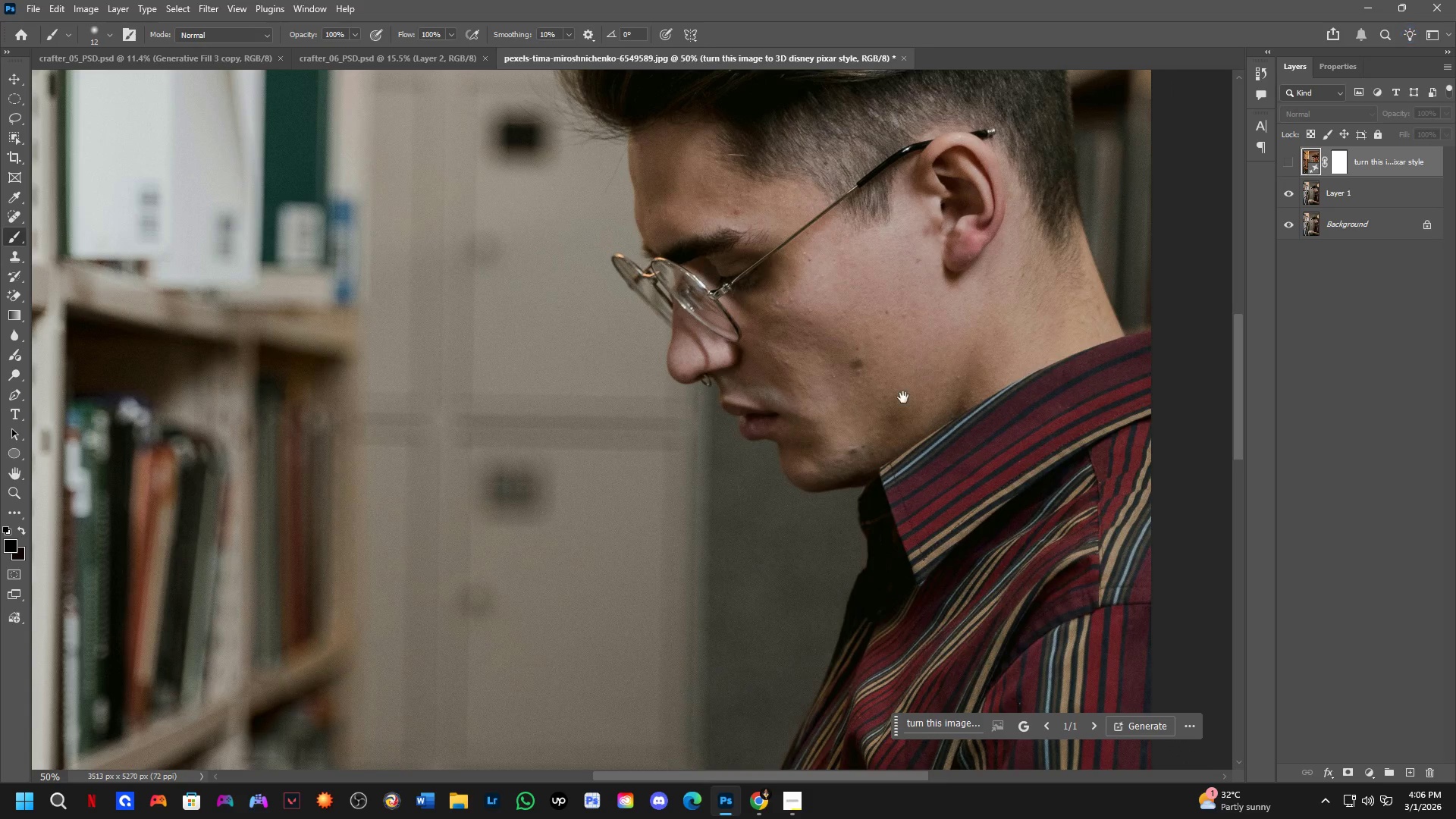 
hold_key(key=Space, duration=0.5)
 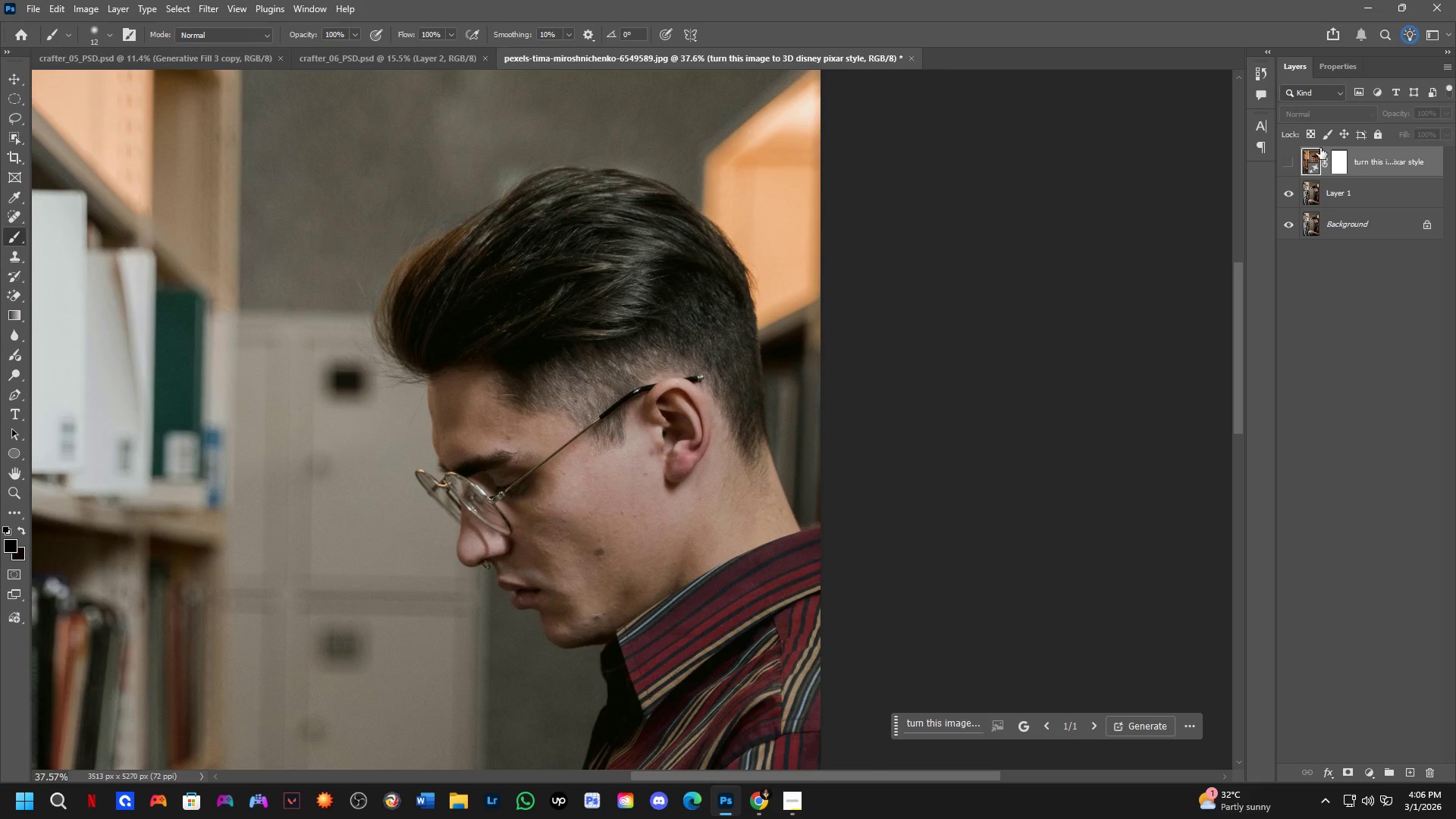 
left_click_drag(start_coordinate=[814, 322], to_coordinate=[685, 474])
 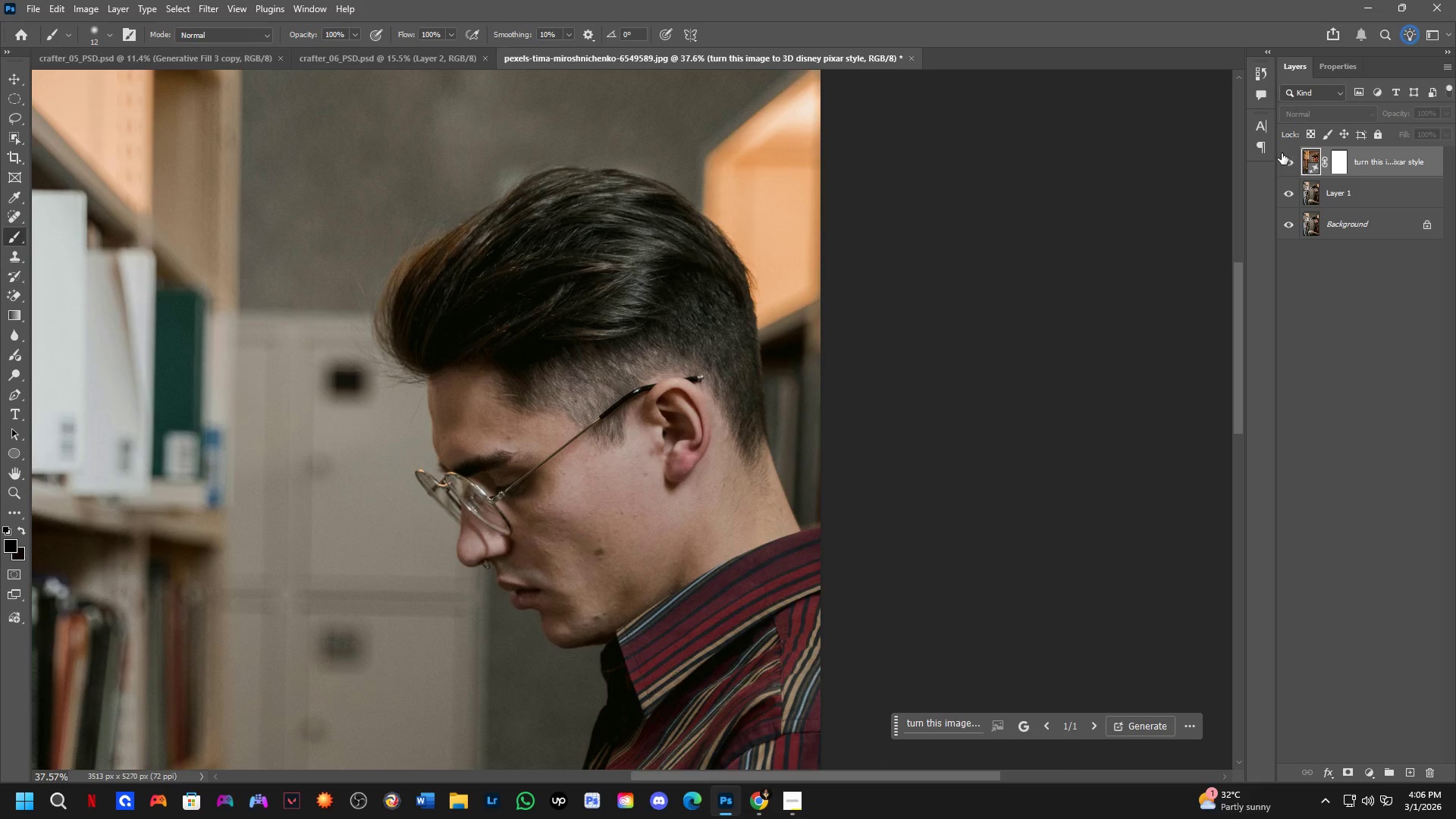 
scroll: coordinate [775, 418], scroll_direction: down, amount: 3.0
 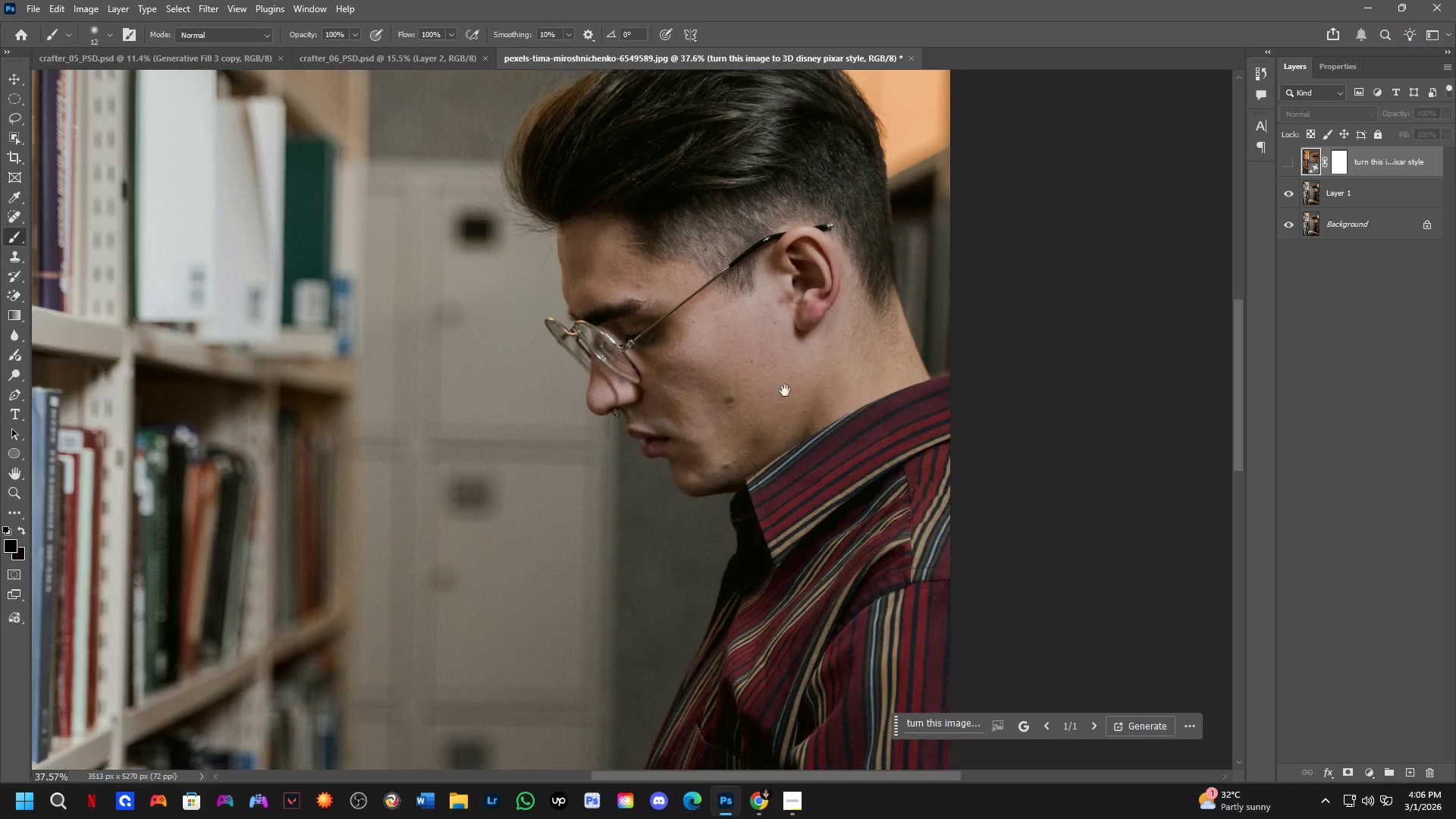 
double_click([1344, 199])
 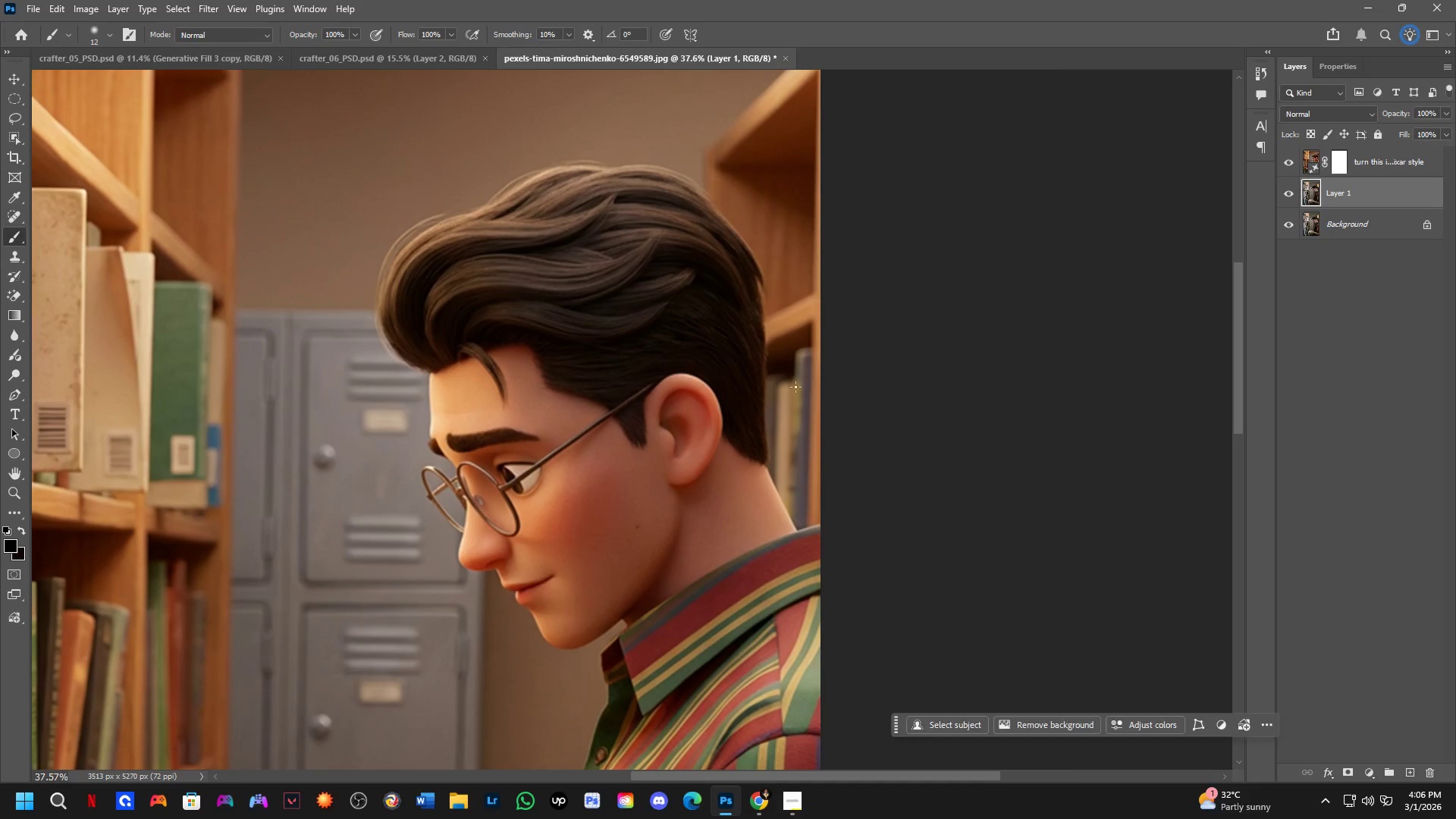 
key(L)
 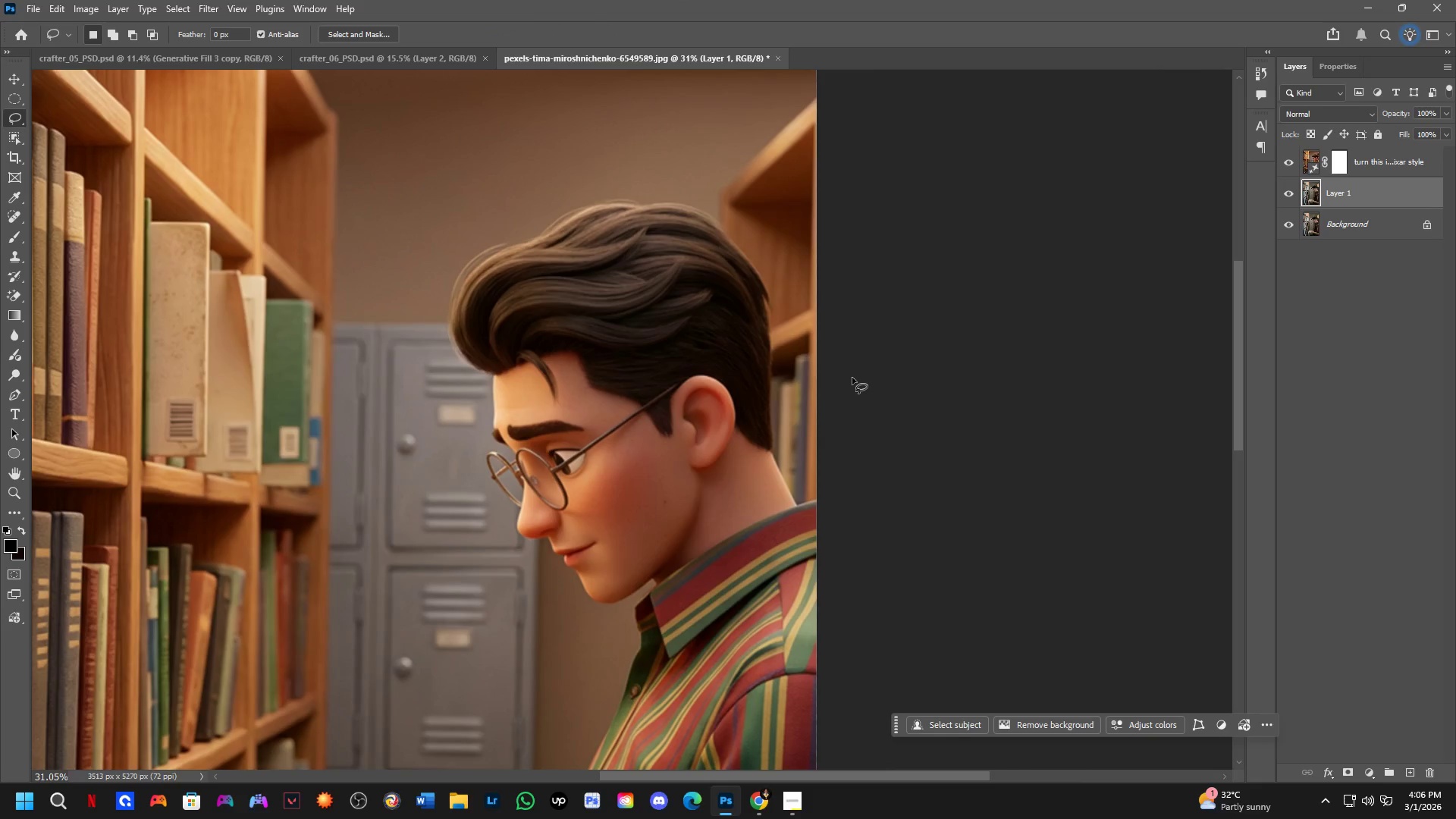 
scroll: coordinate [795, 387], scroll_direction: down, amount: 2.0
 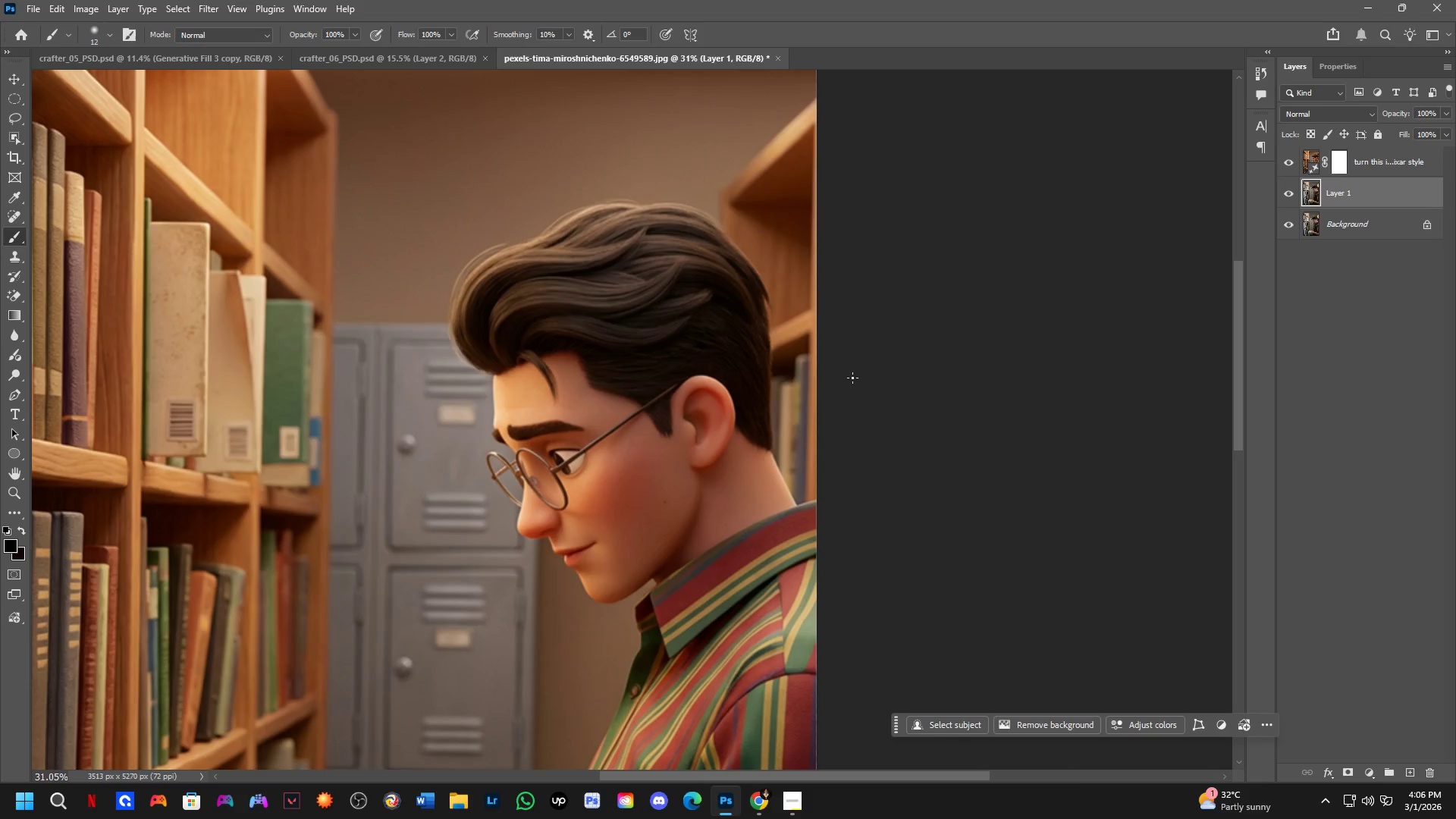 
key(L)
 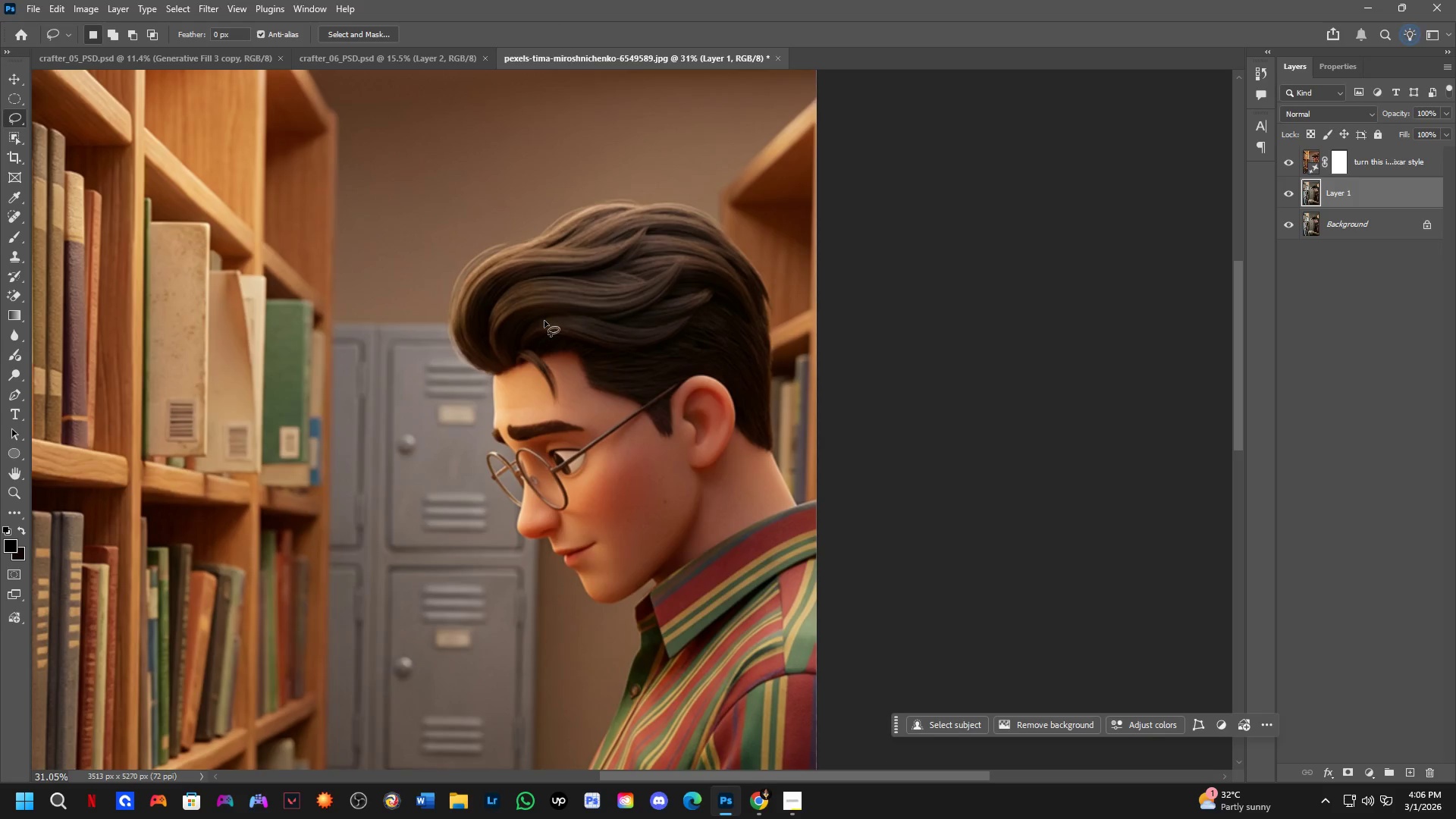 
left_click_drag(start_coordinate=[563, 328], to_coordinate=[679, 287])
 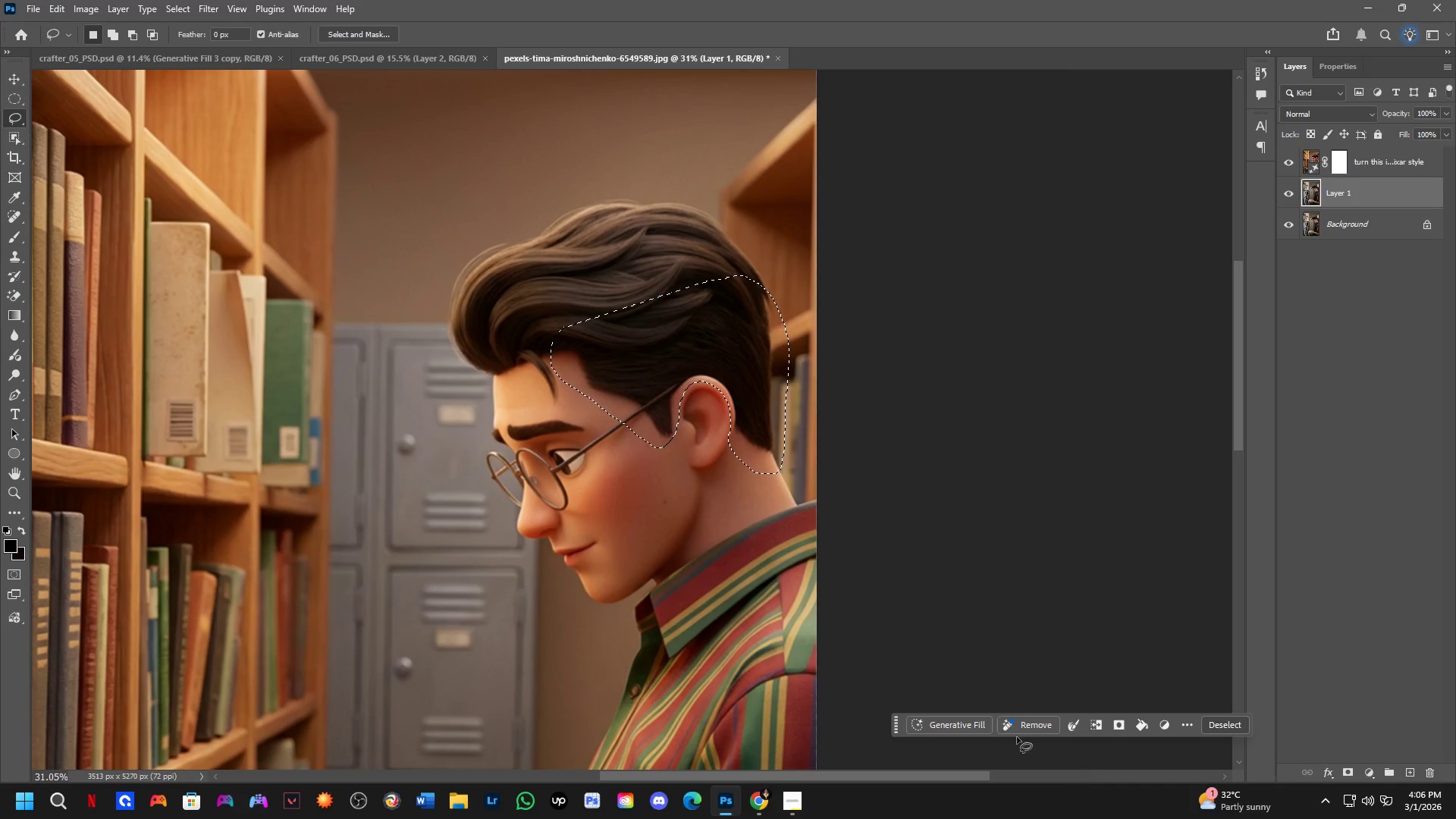 
left_click([971, 723])
 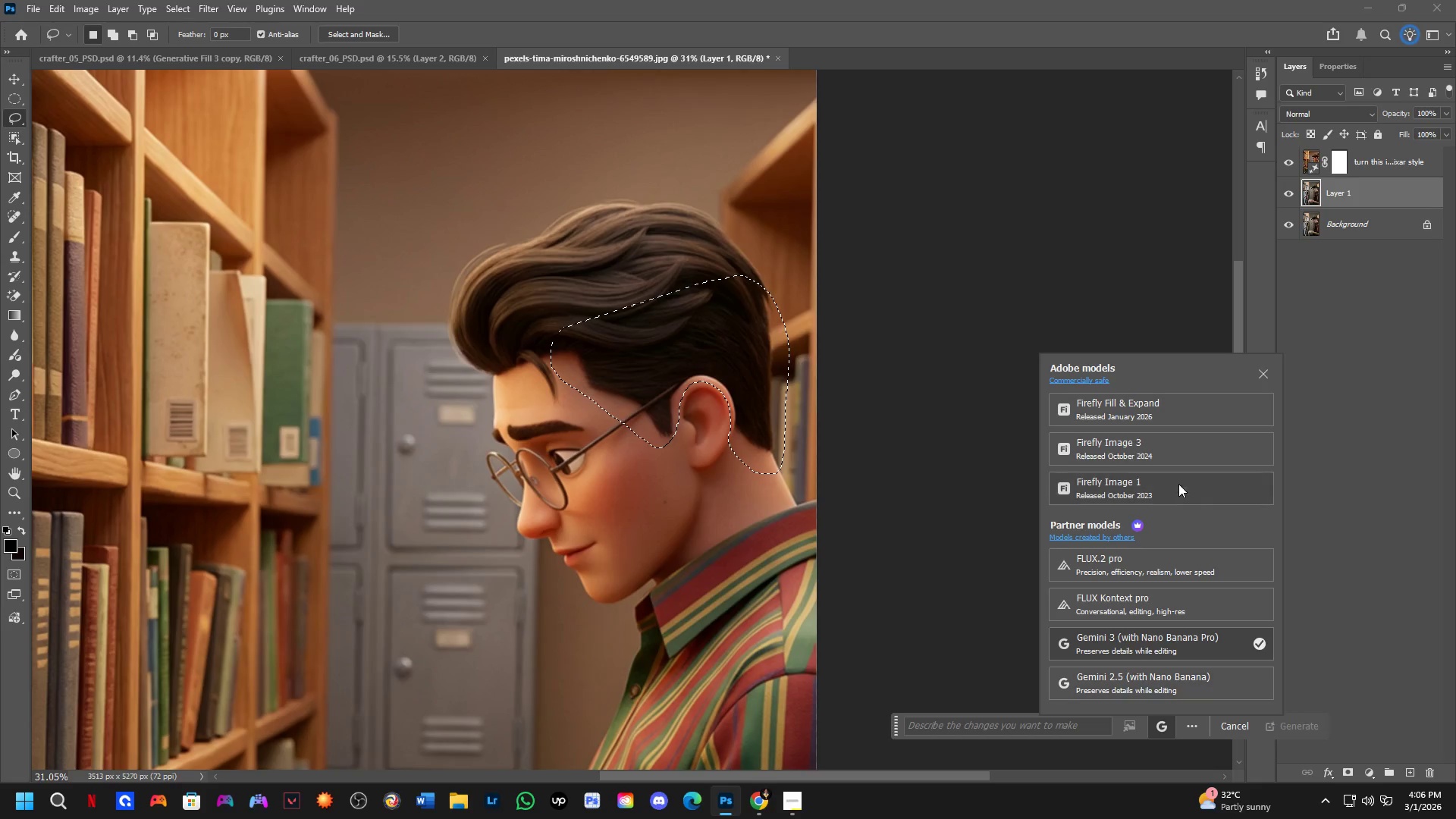 
left_click([1171, 455])
 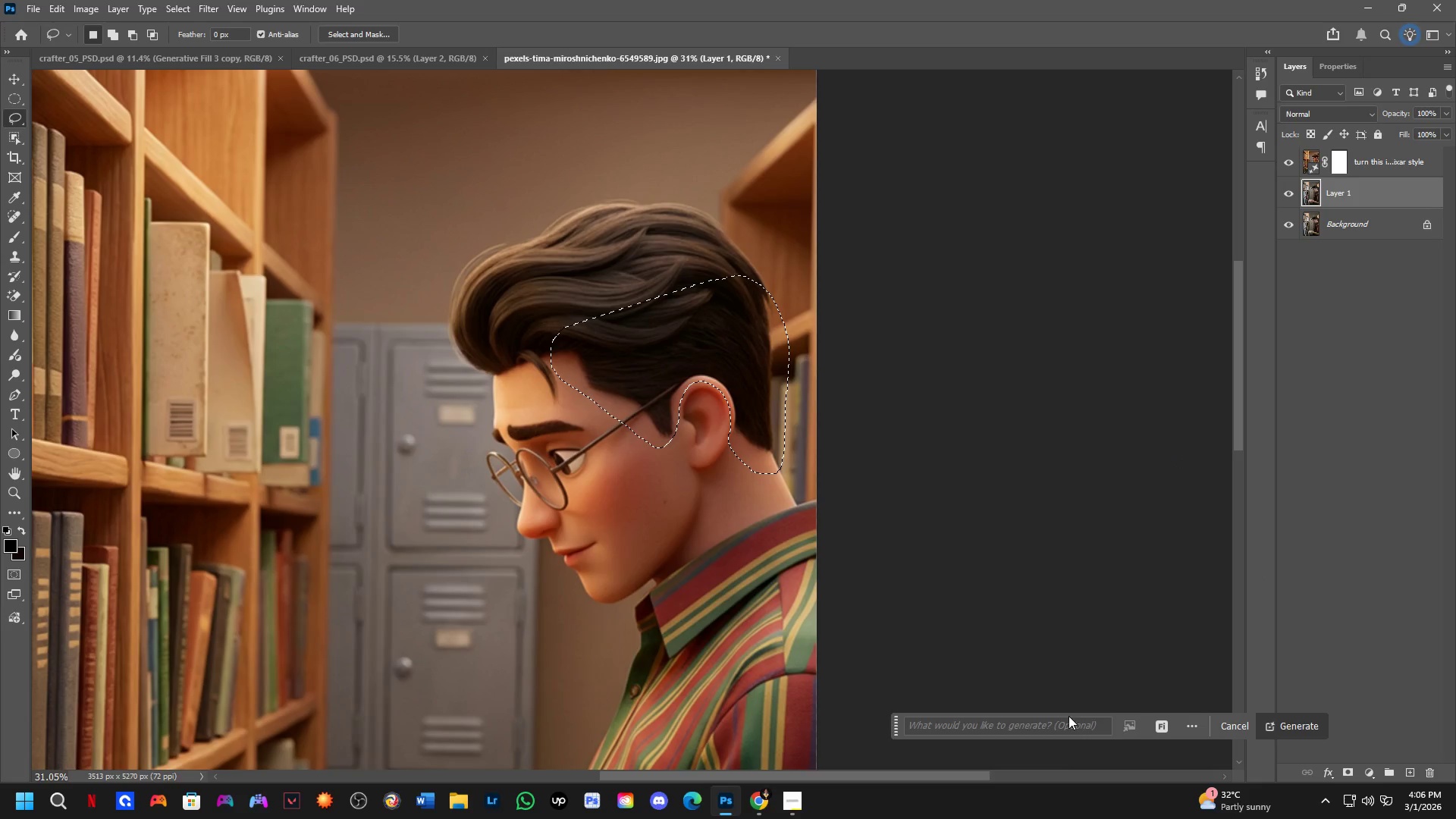 
left_click([1068, 719])
 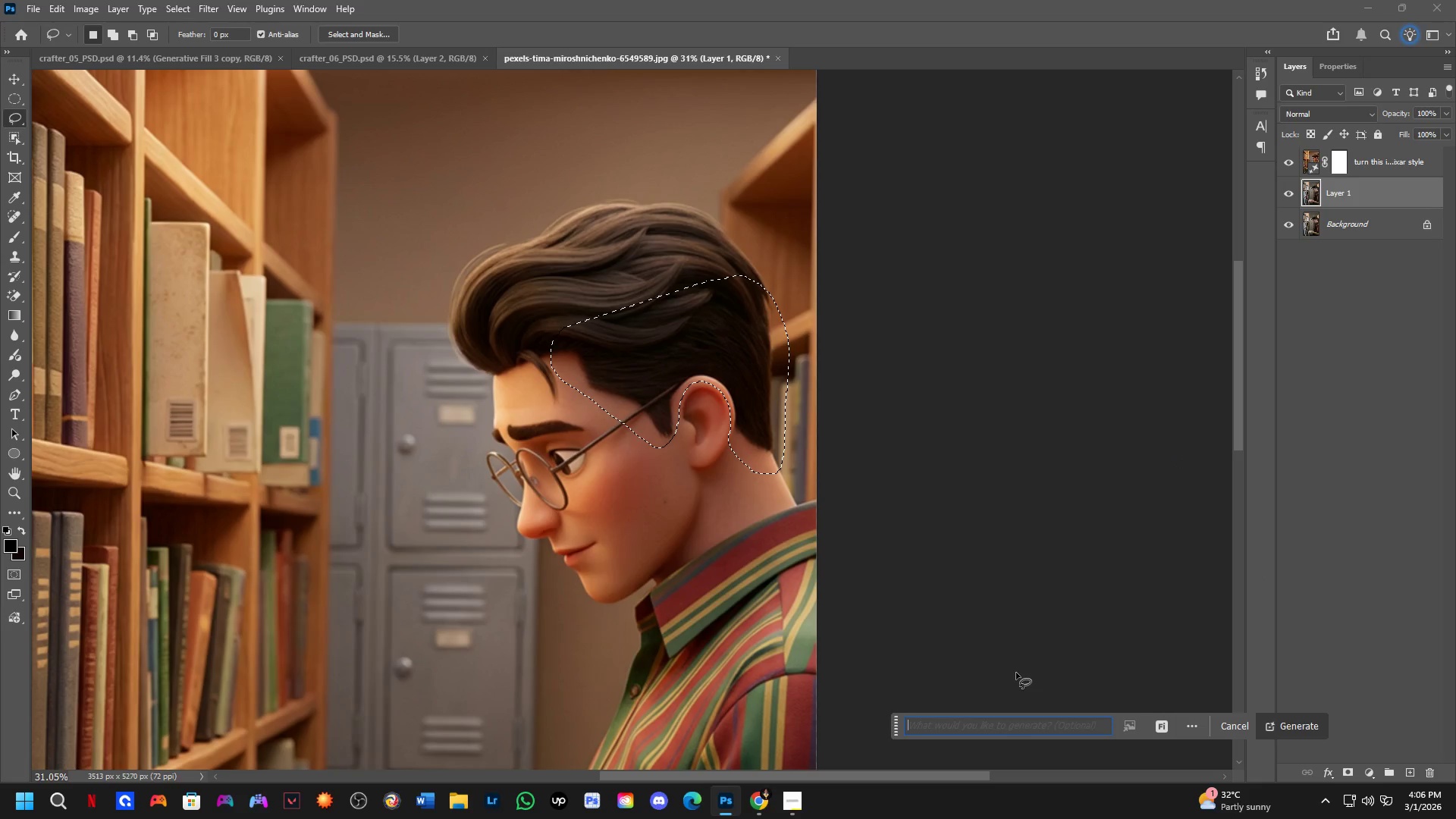 
type(buzzed haircut)
 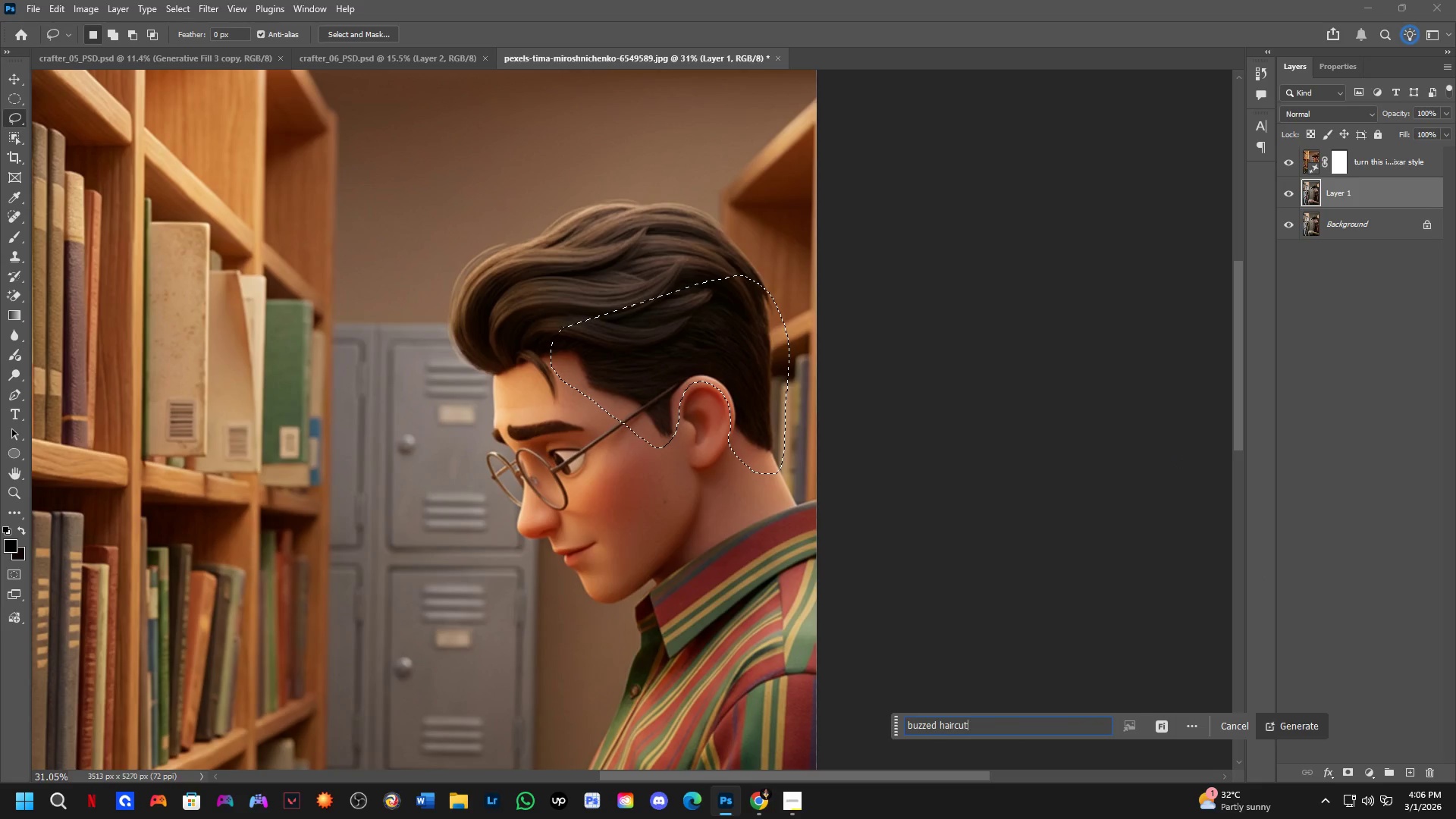 
key(Enter)
 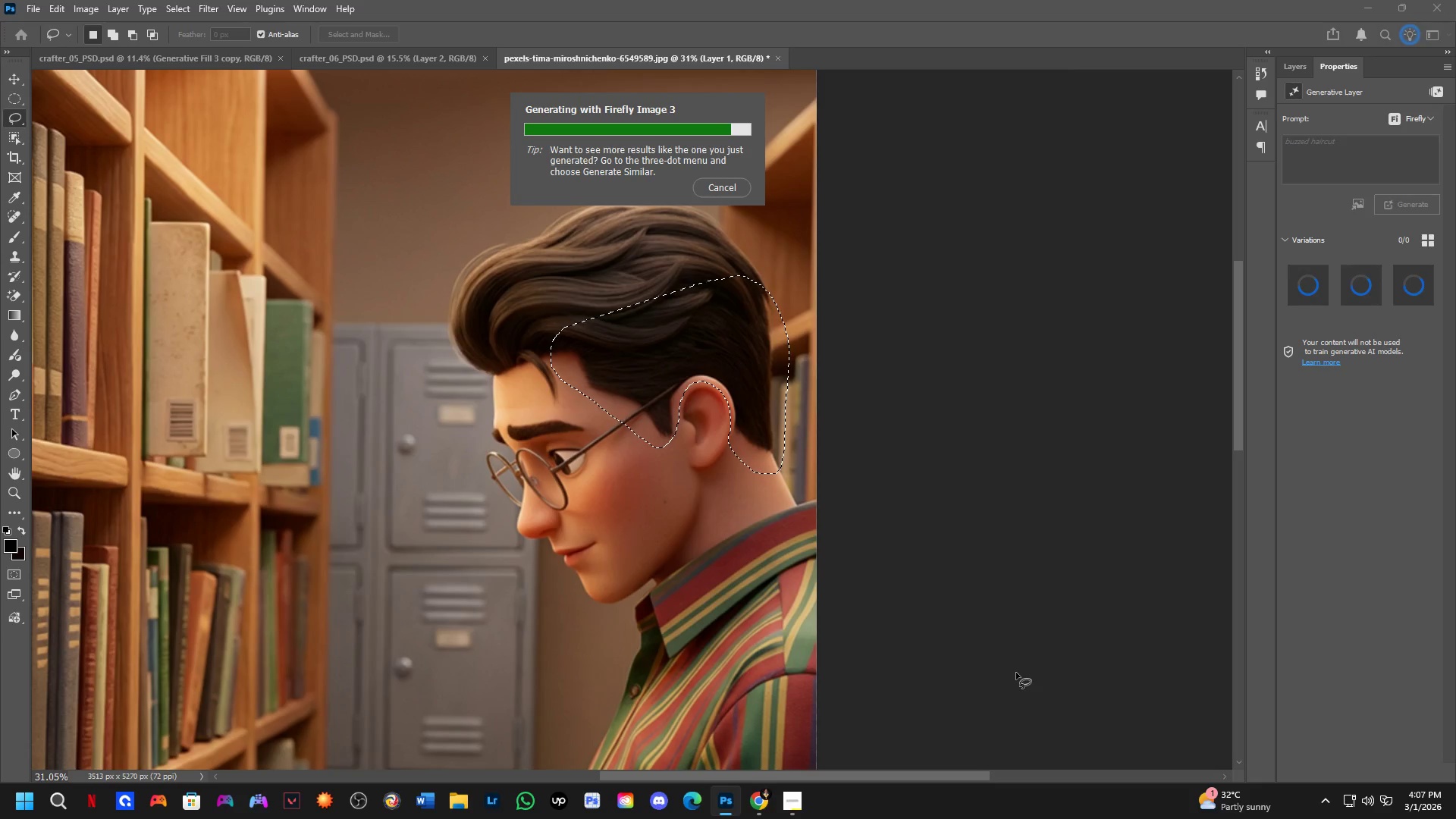 
wait(23.83)
 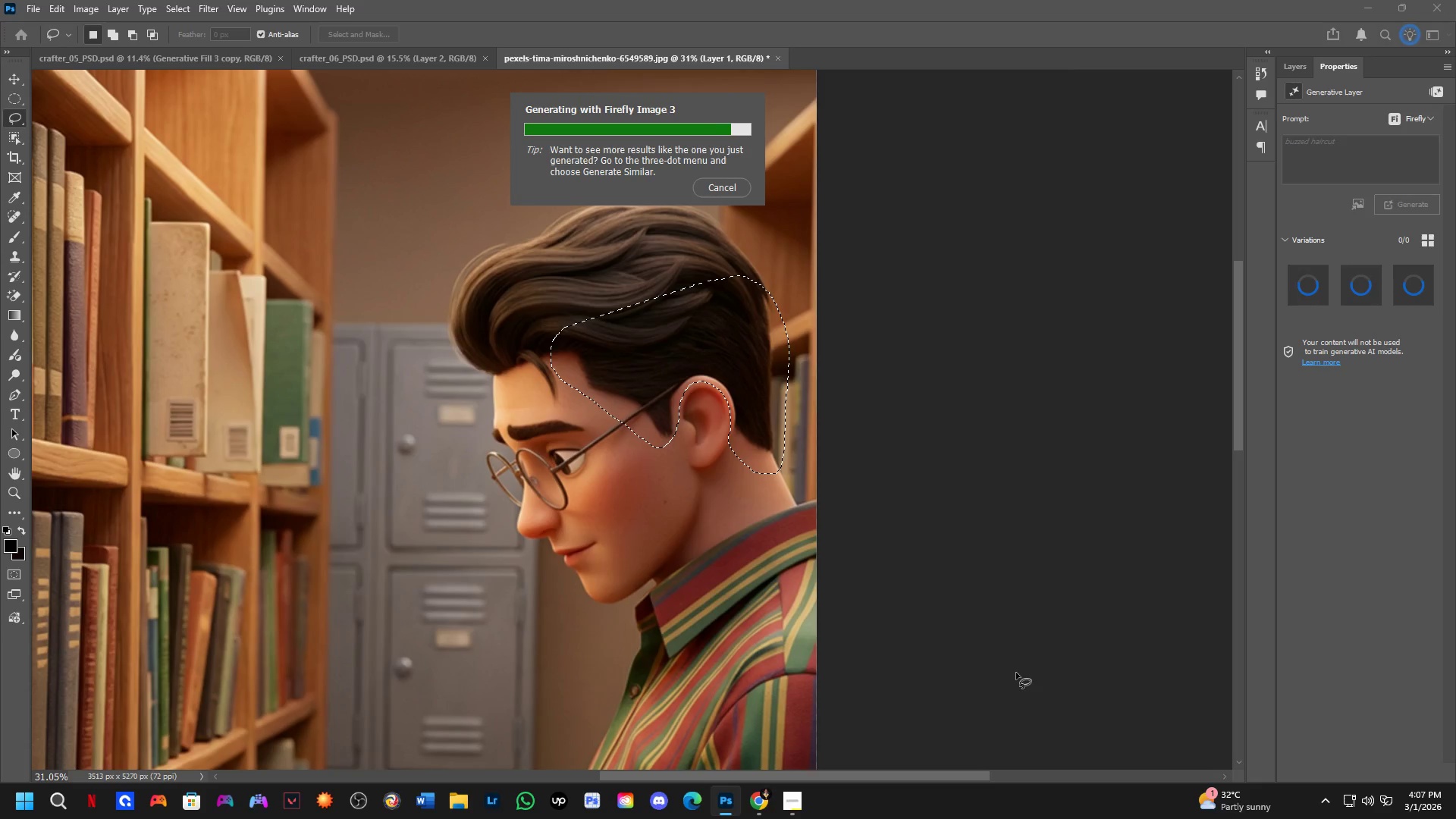 
key(Control+Z)
 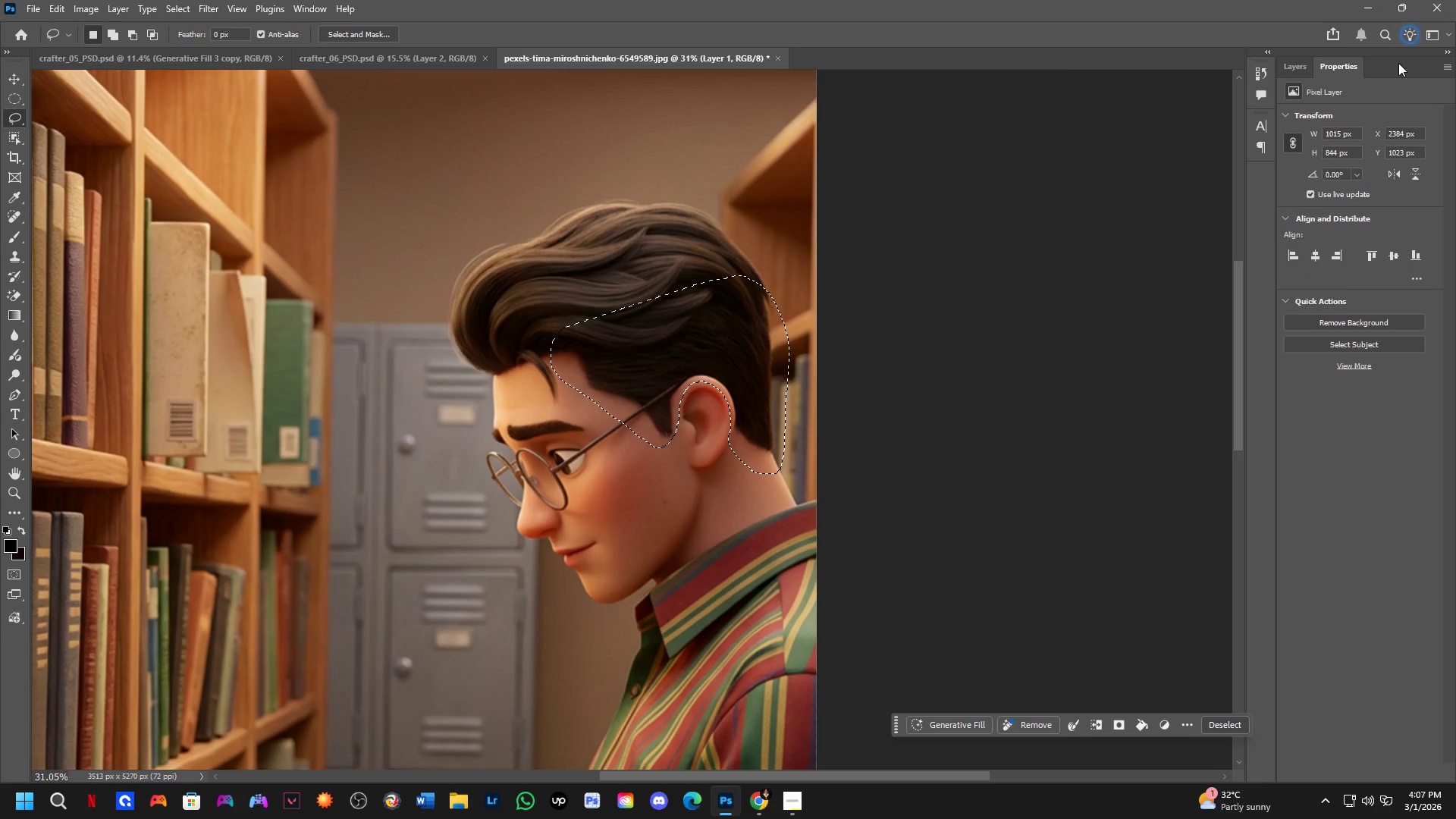 
left_click([1296, 64])
 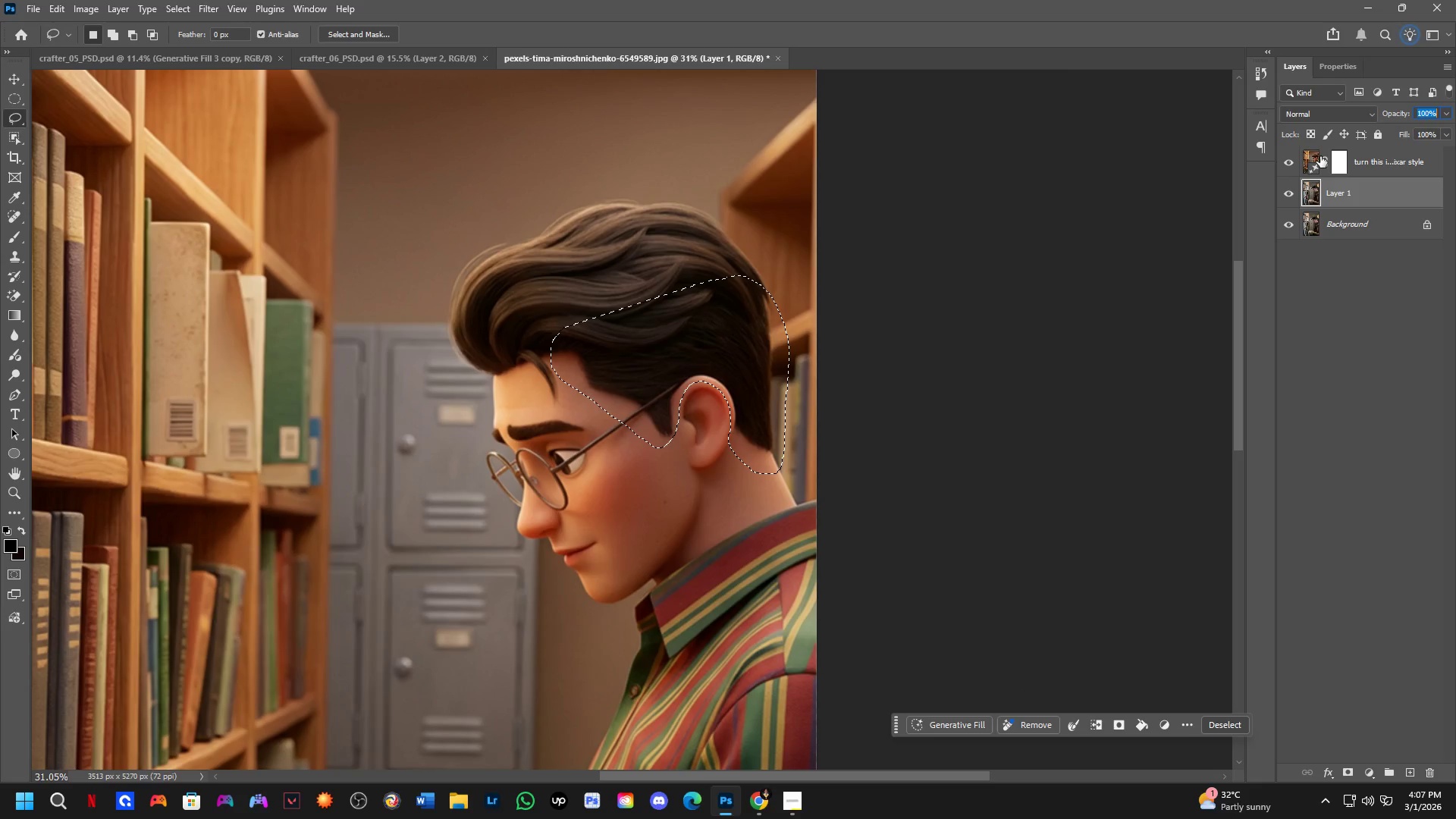 
left_click([1320, 156])
 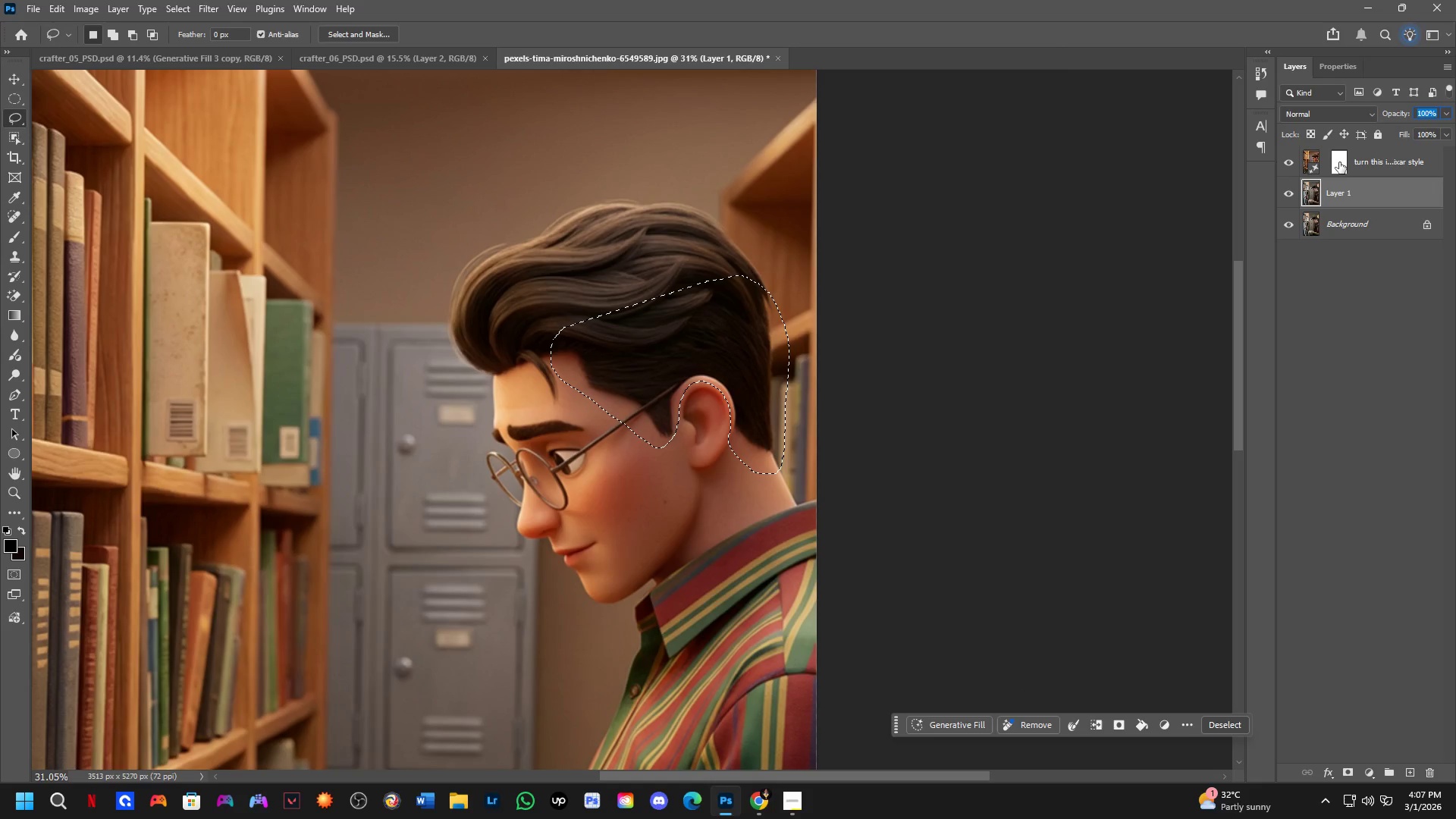 
left_click([1329, 158])
 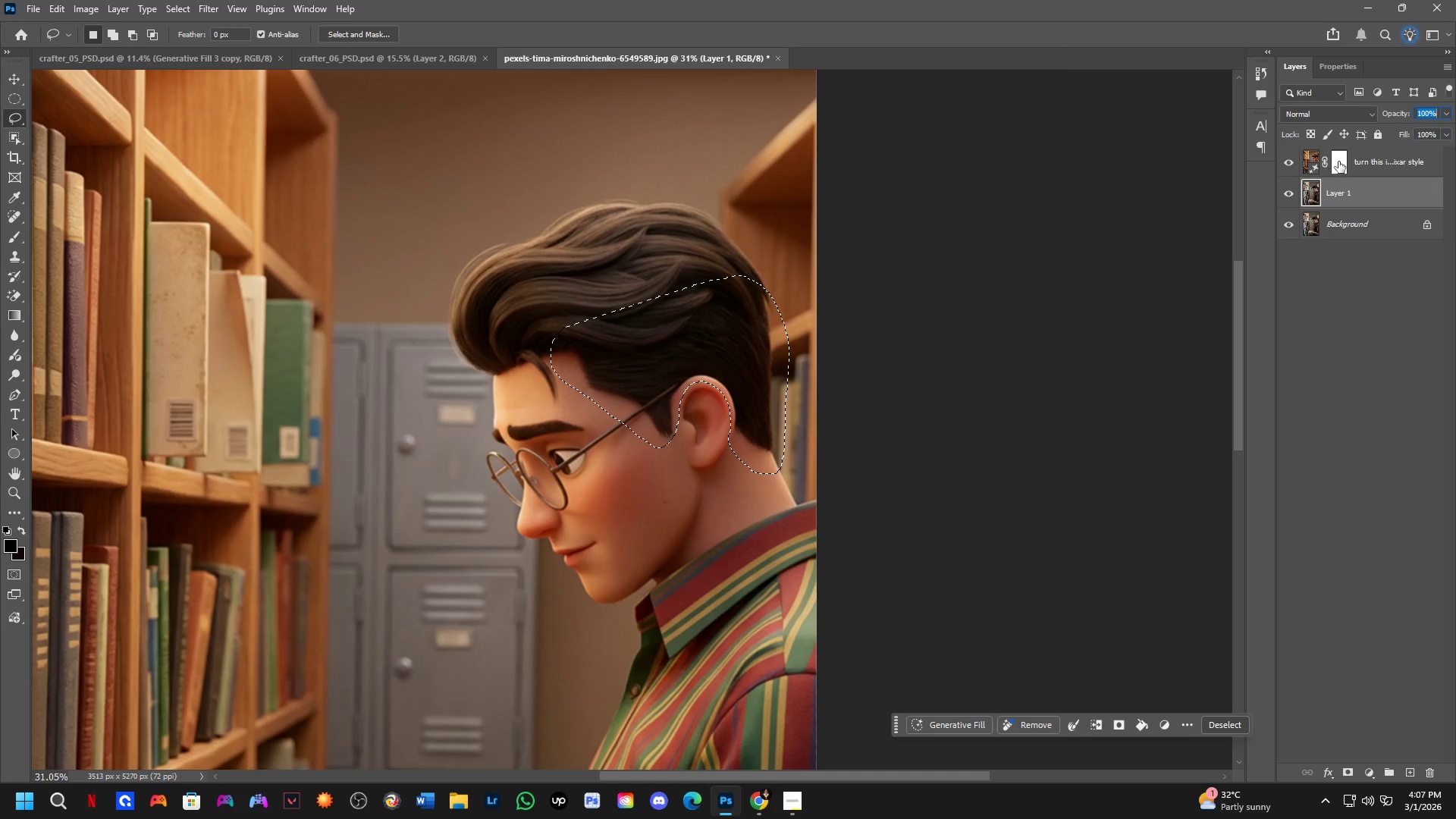 
left_click([1356, 163])
 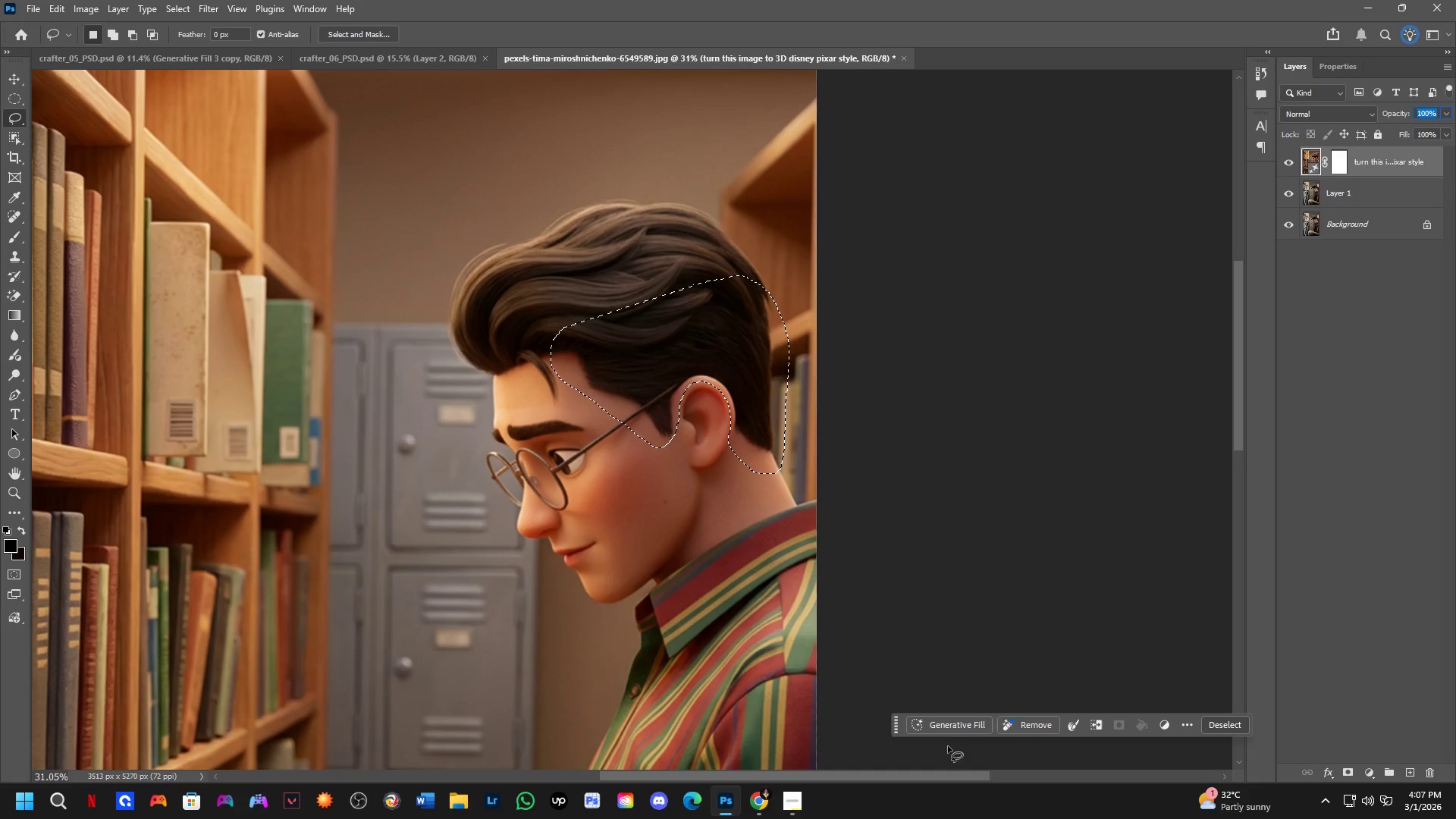 
left_click([956, 724])
 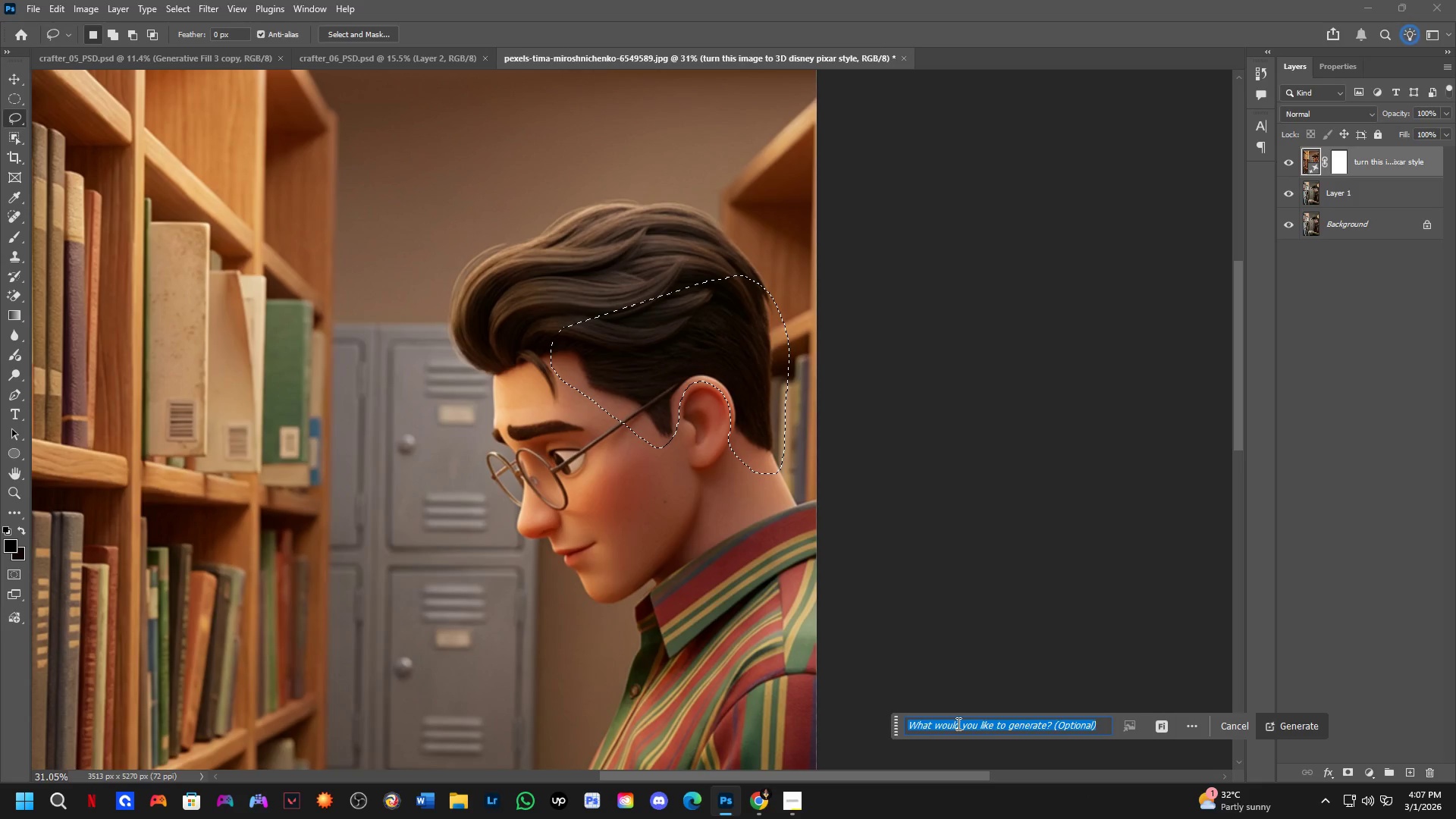 
type(turn this image)
key(Backspace)
key(Backspace)
key(Backspace)
 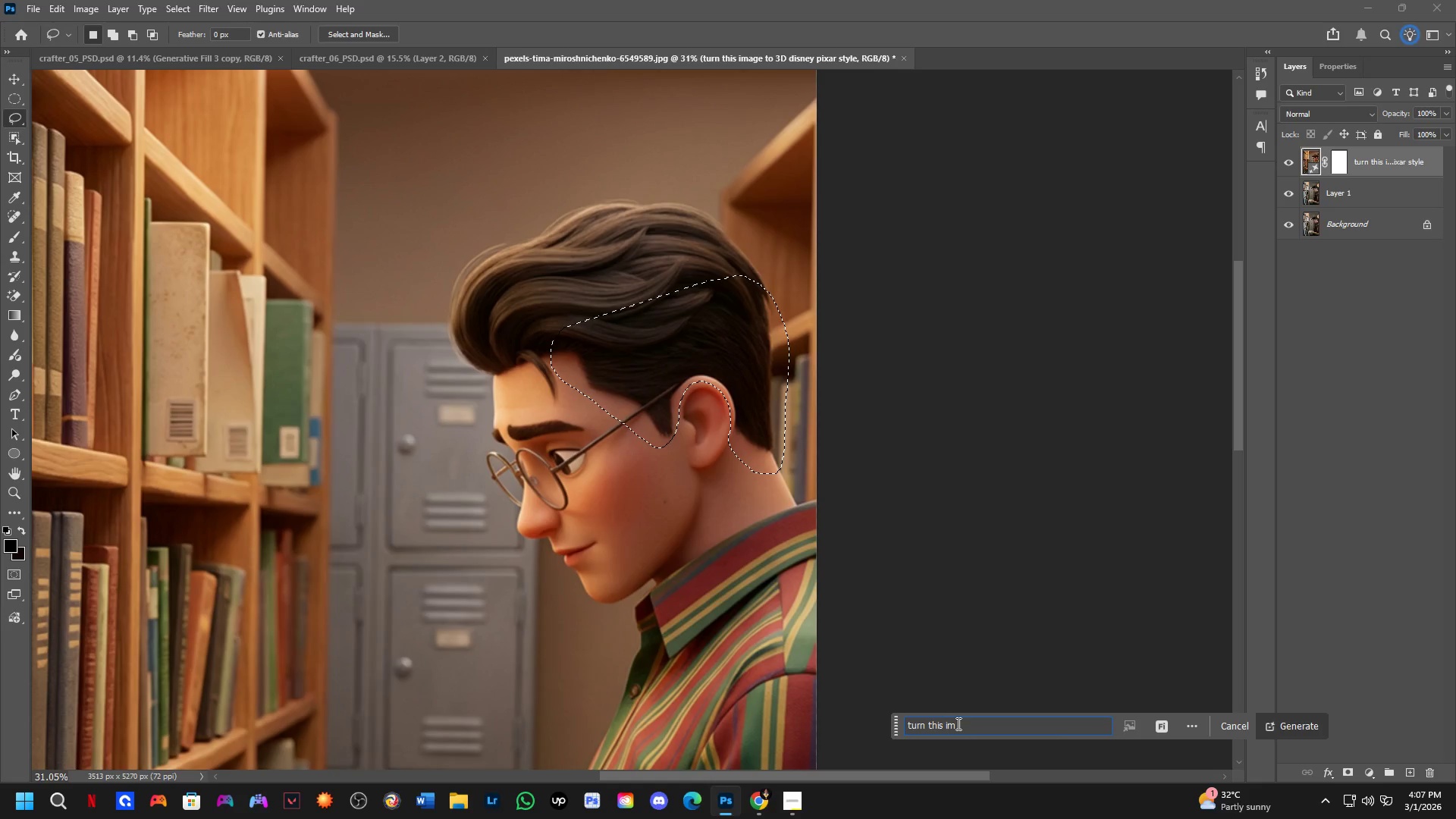 
key(Backspace)
key(Backspace)
key(Backspace)
key(Backspace)
key(Backspace)
key(Backspace)
key(Backspace)
key(Backspace)
key(Backspace)
key(Backspace)
key(Backspace)
key(Backspace)
key(Backspace)
key(Backspace)
type(buzzed haie)
 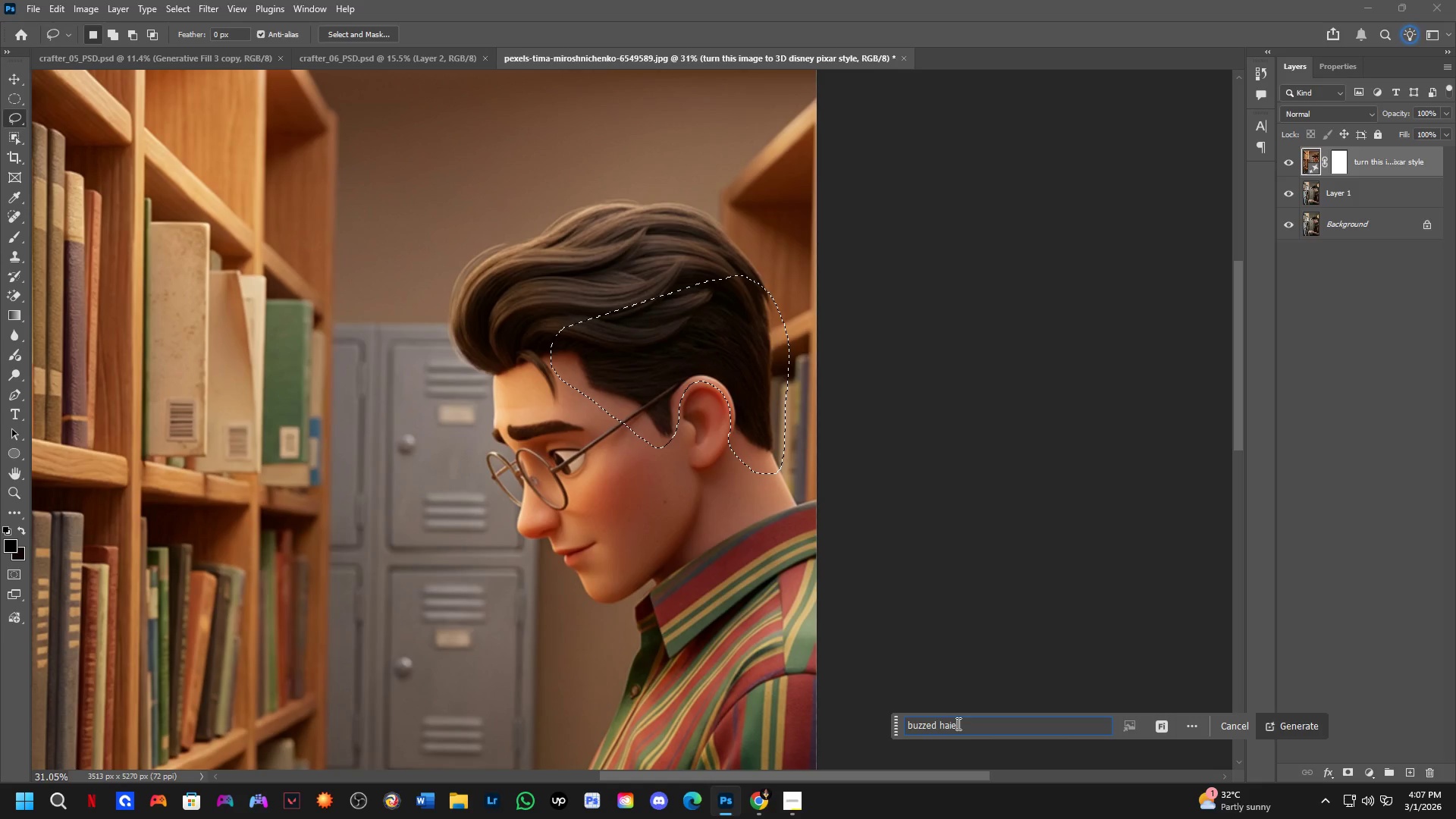 
key(Enter)
 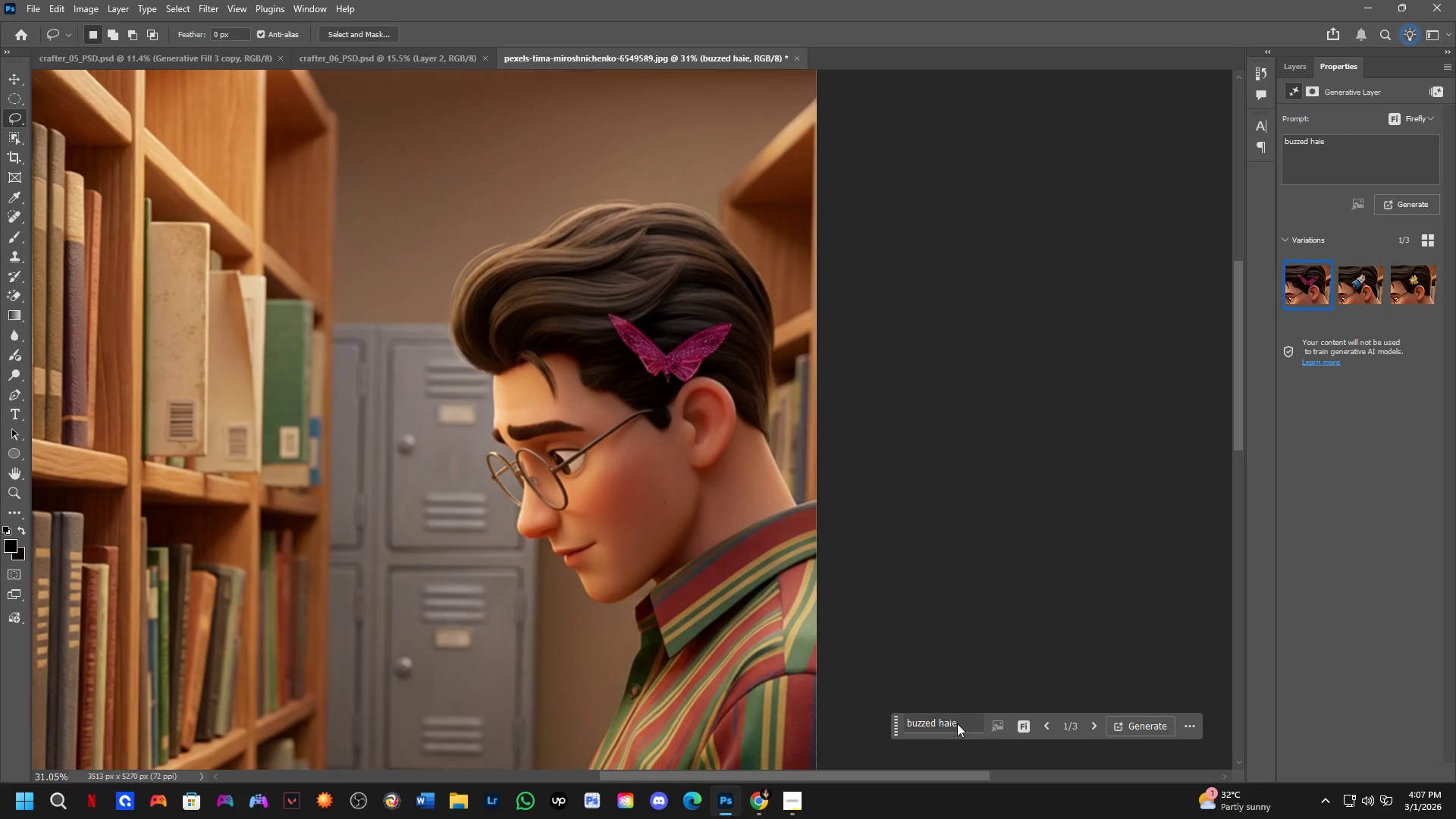 
wait(24.06)
 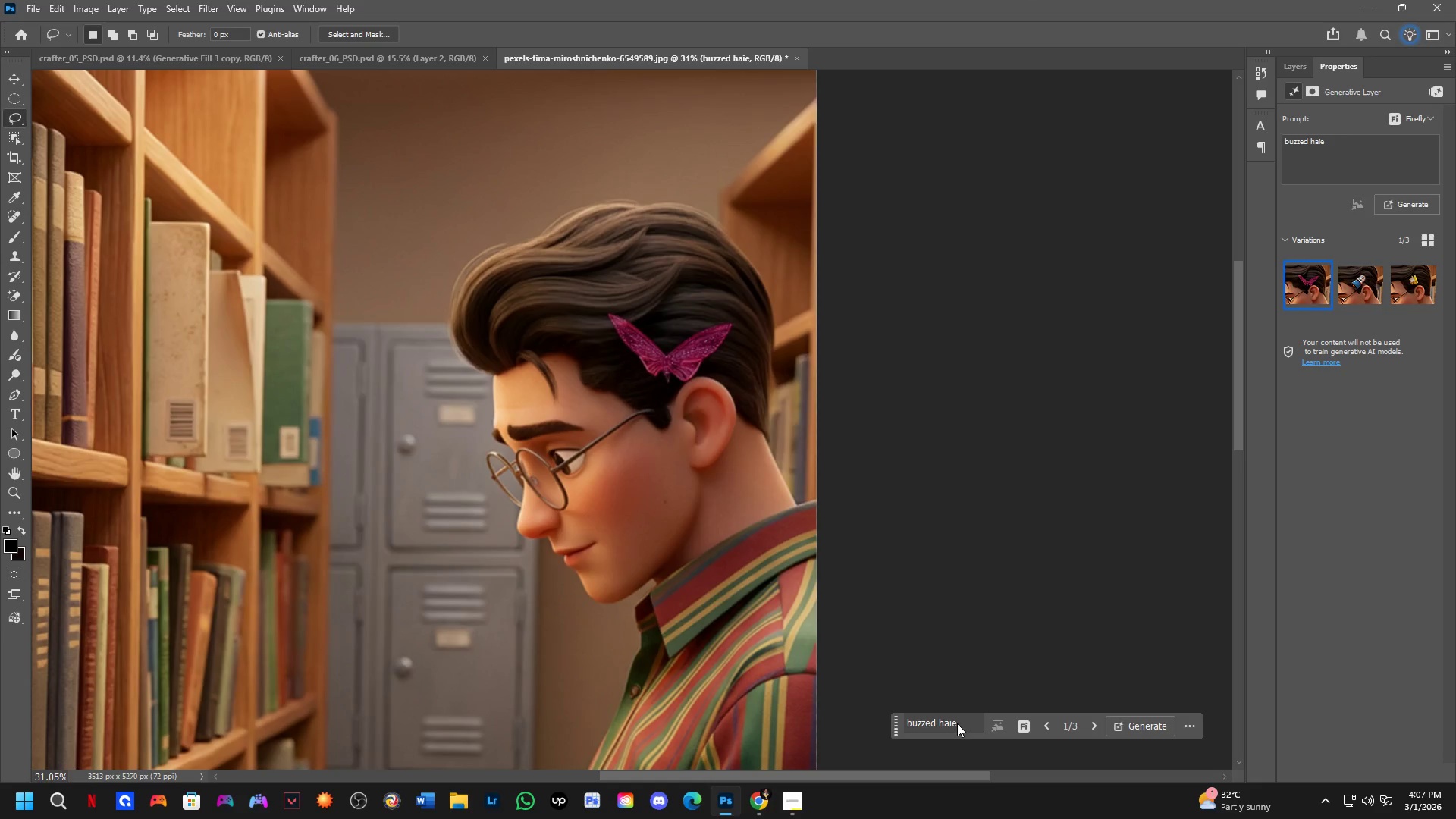 
key(Shift+ShiftLeft)
 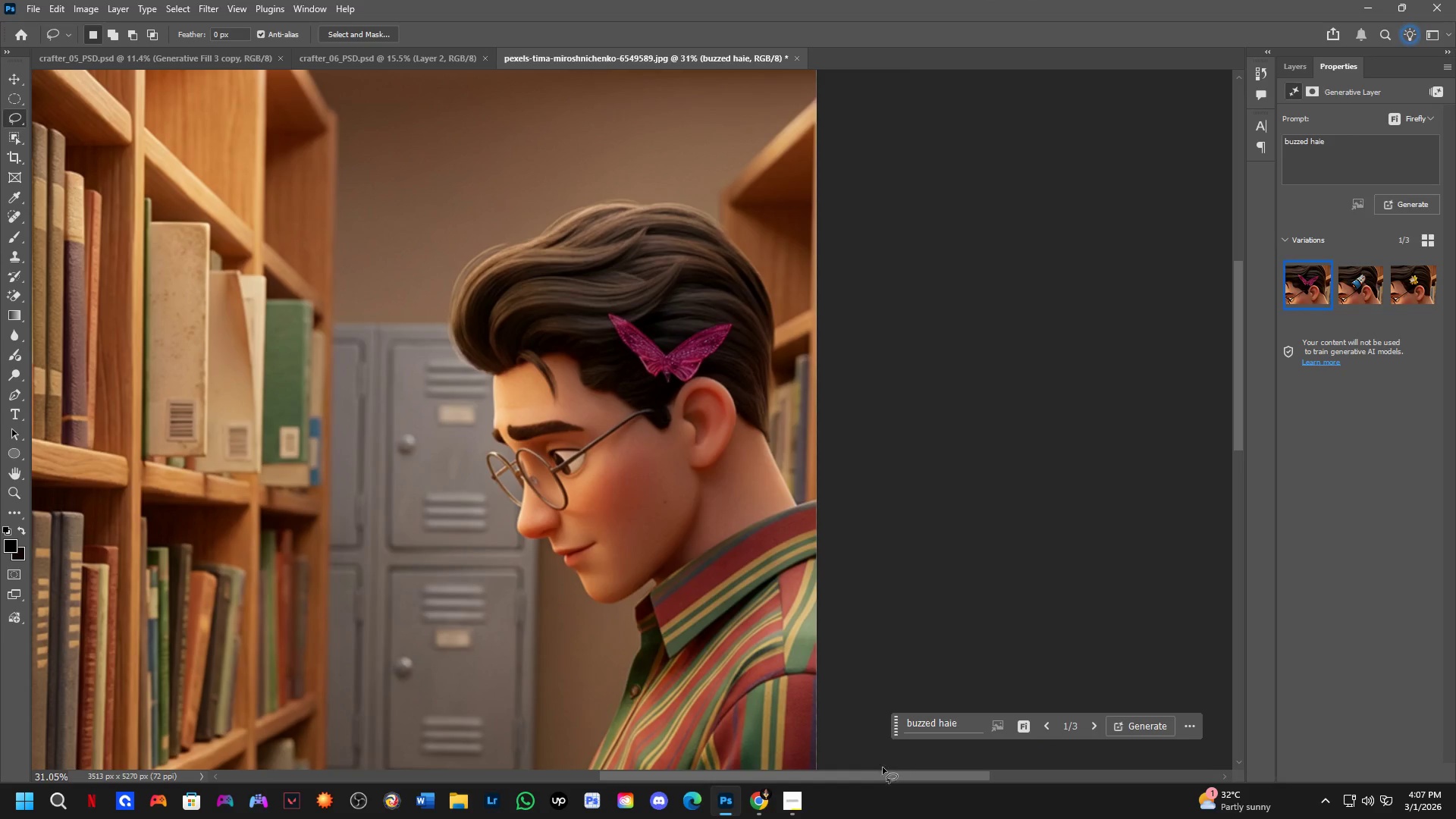 
key(Control+ControlLeft)
 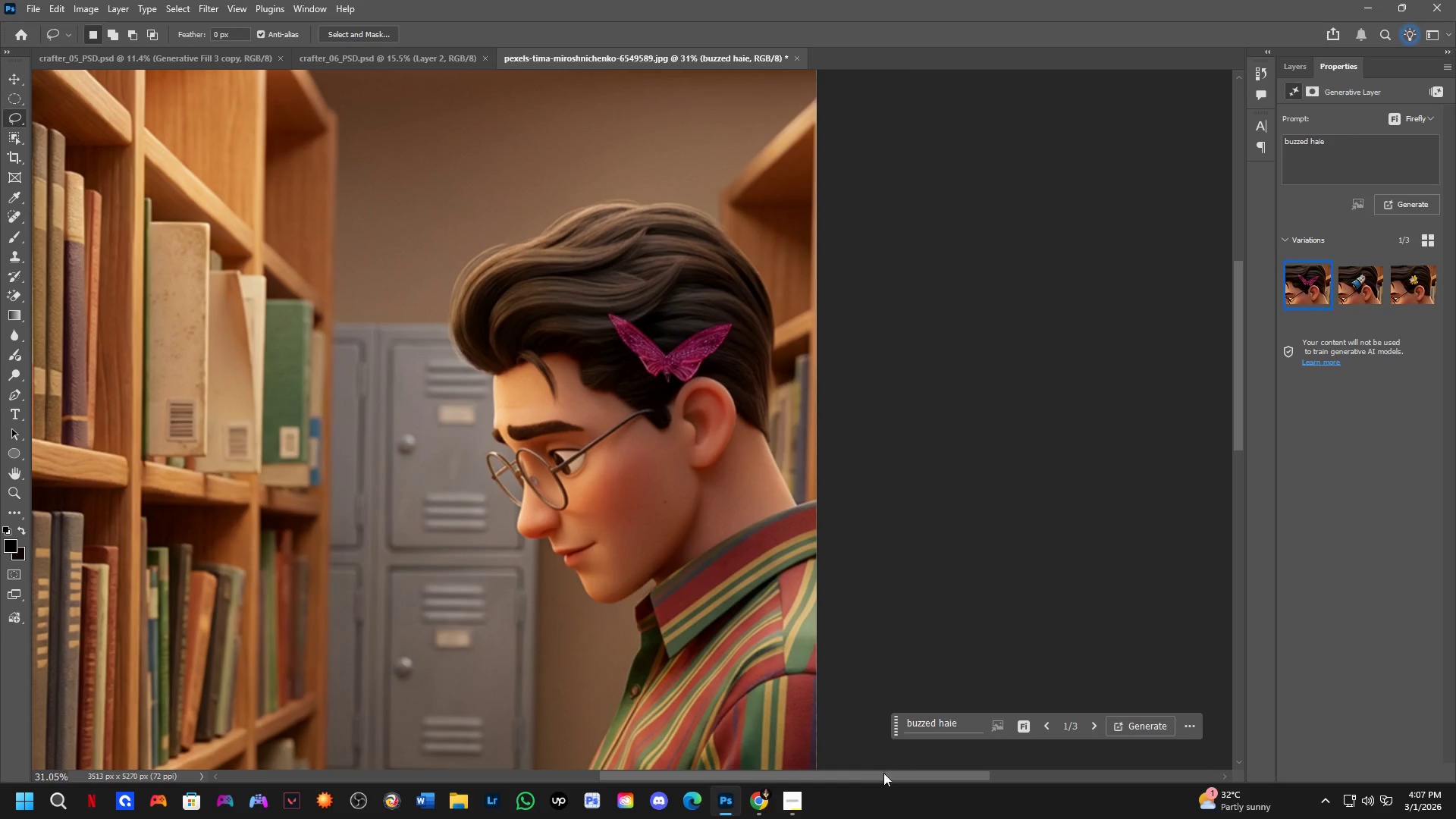 
key(Control+Z)
 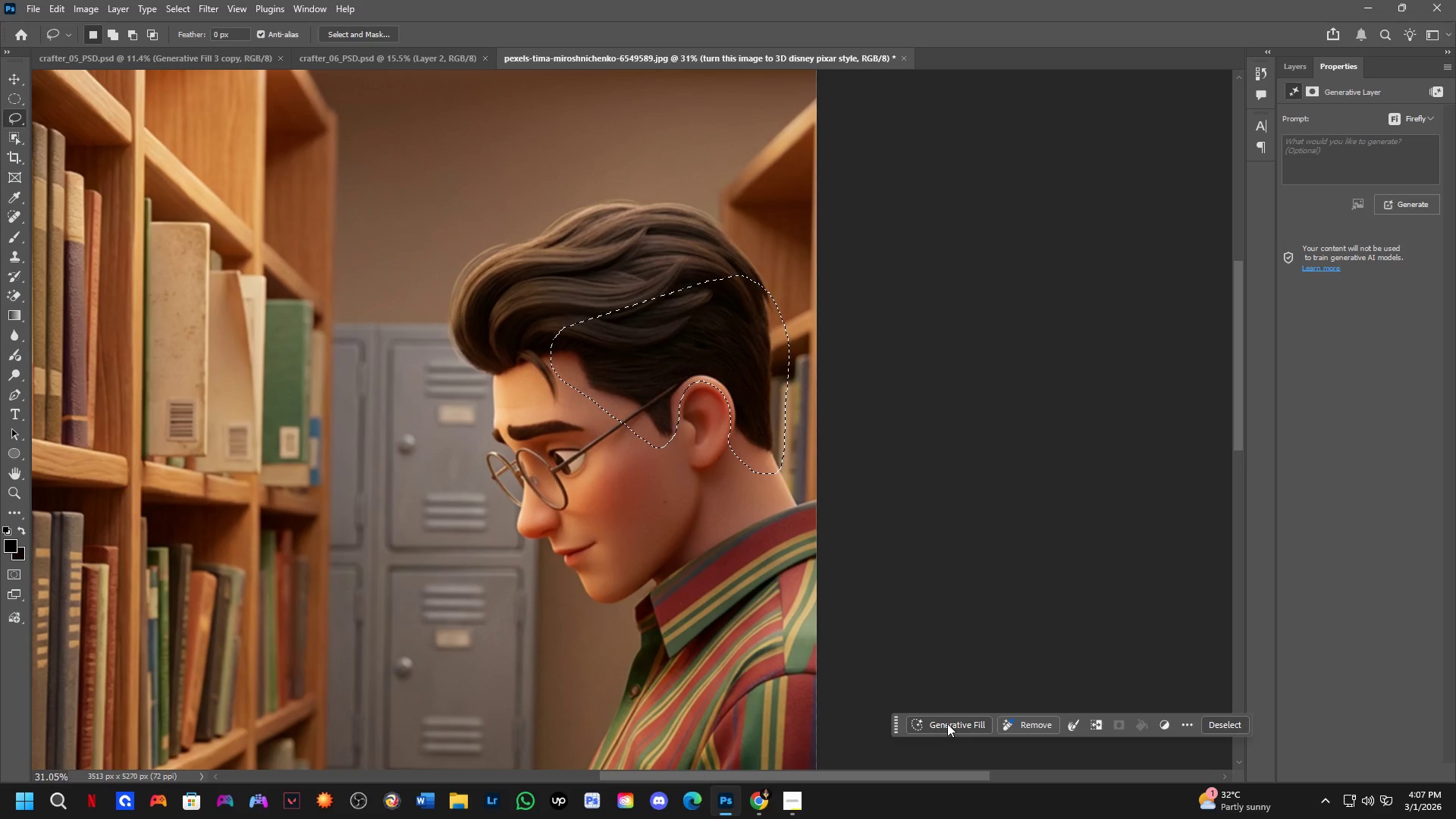 
left_click([947, 723])
 